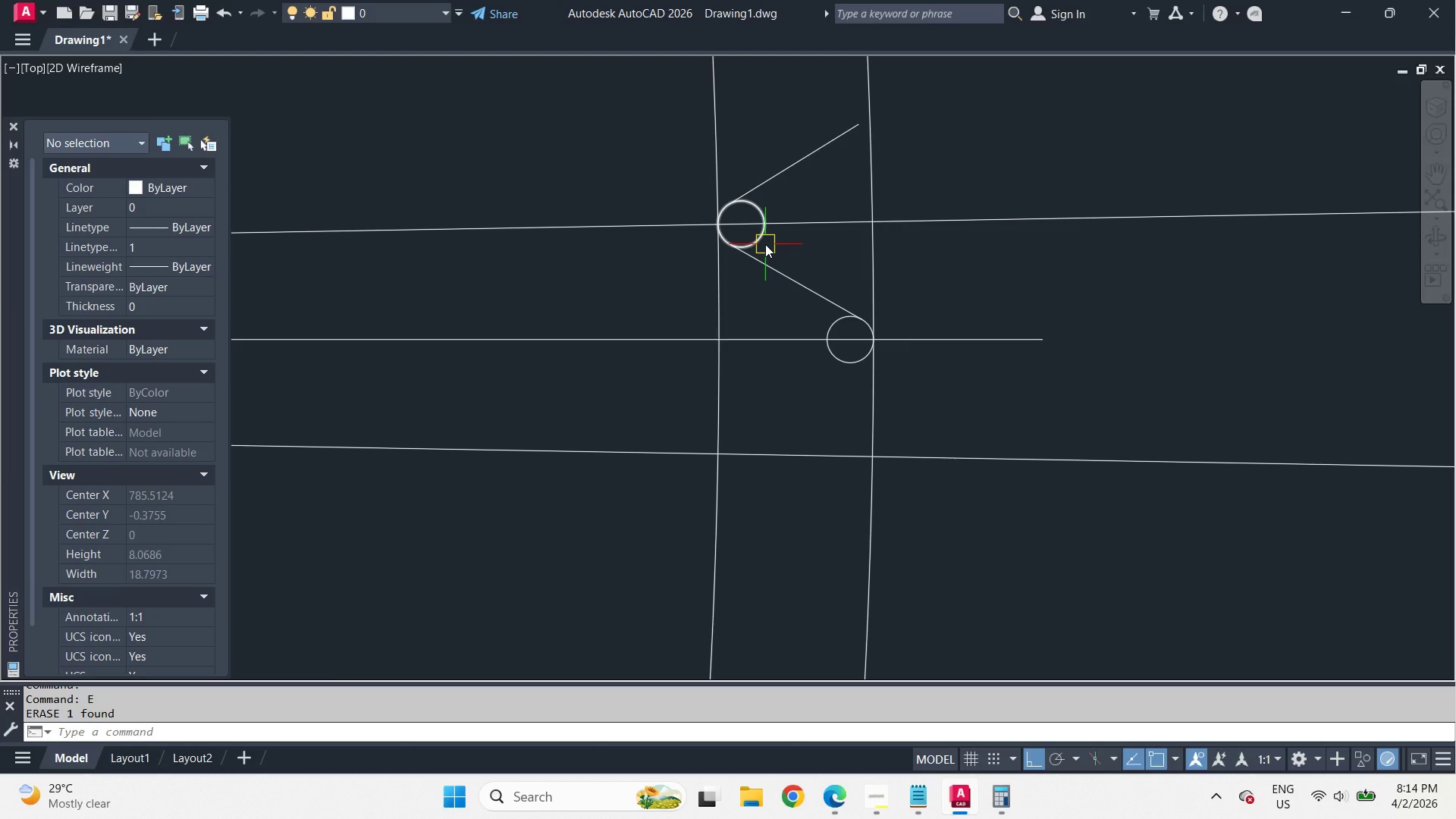 
left_click([765, 244])
 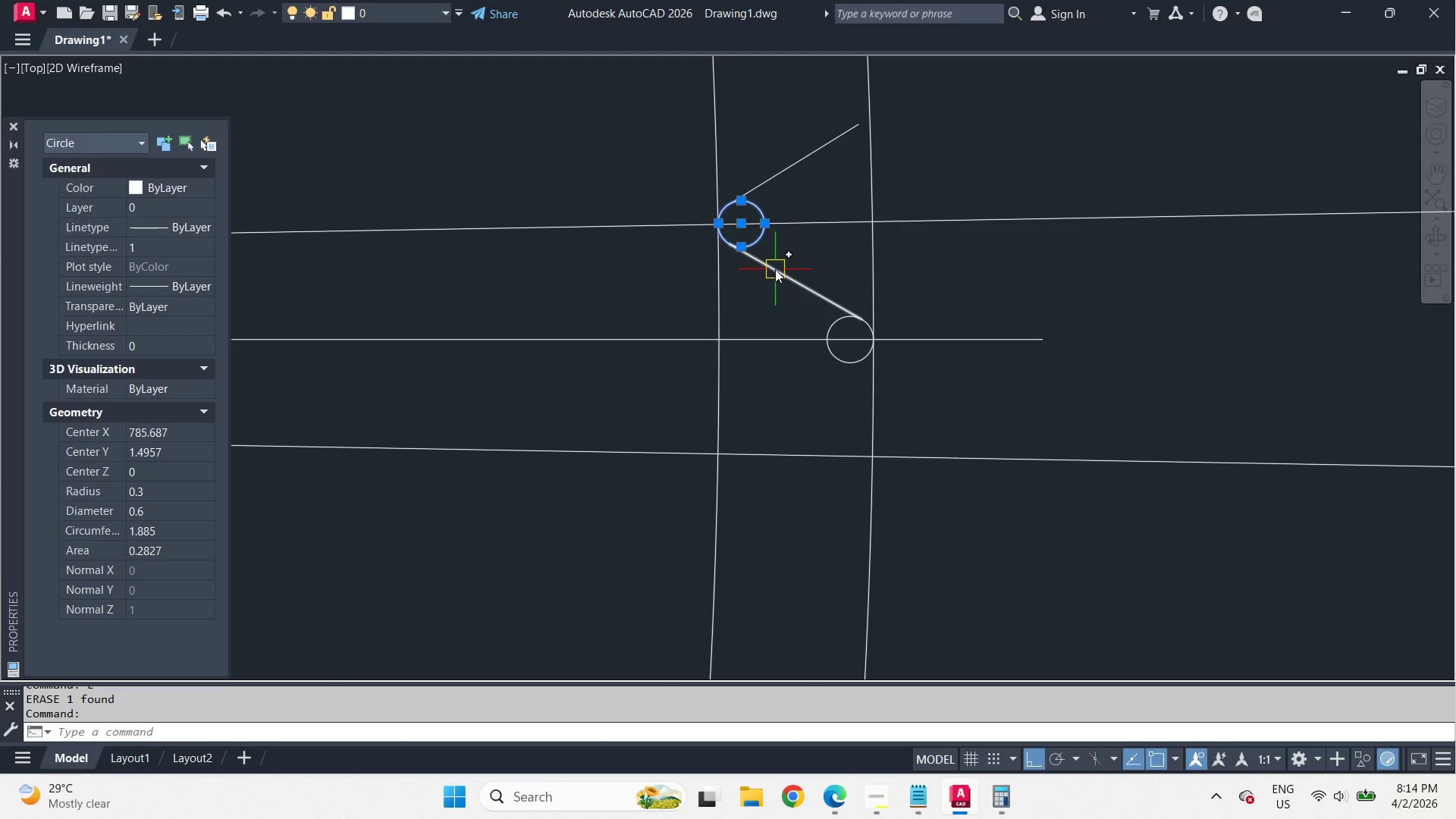 
double_click([775, 269])
 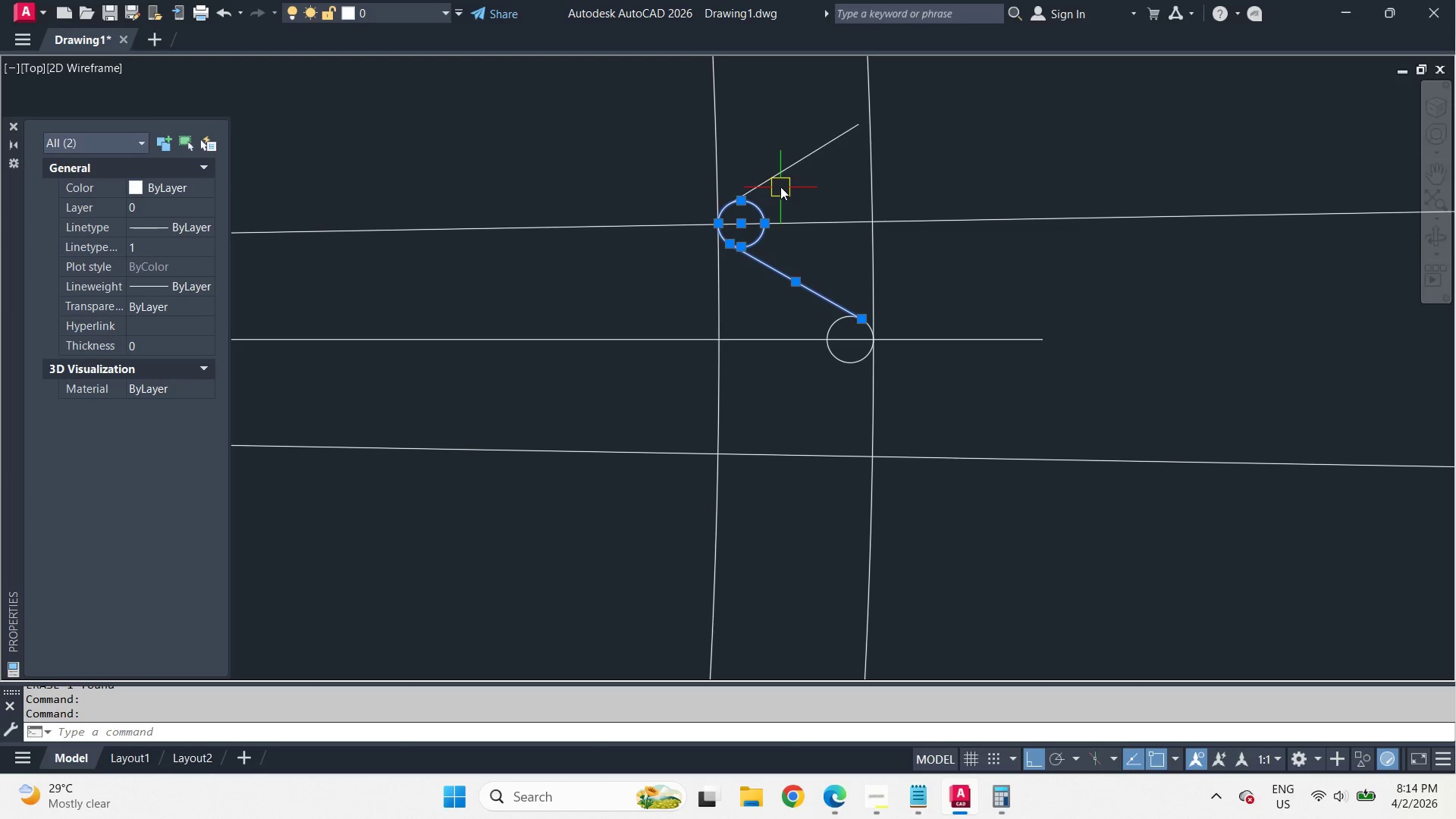 
left_click([777, 180])
 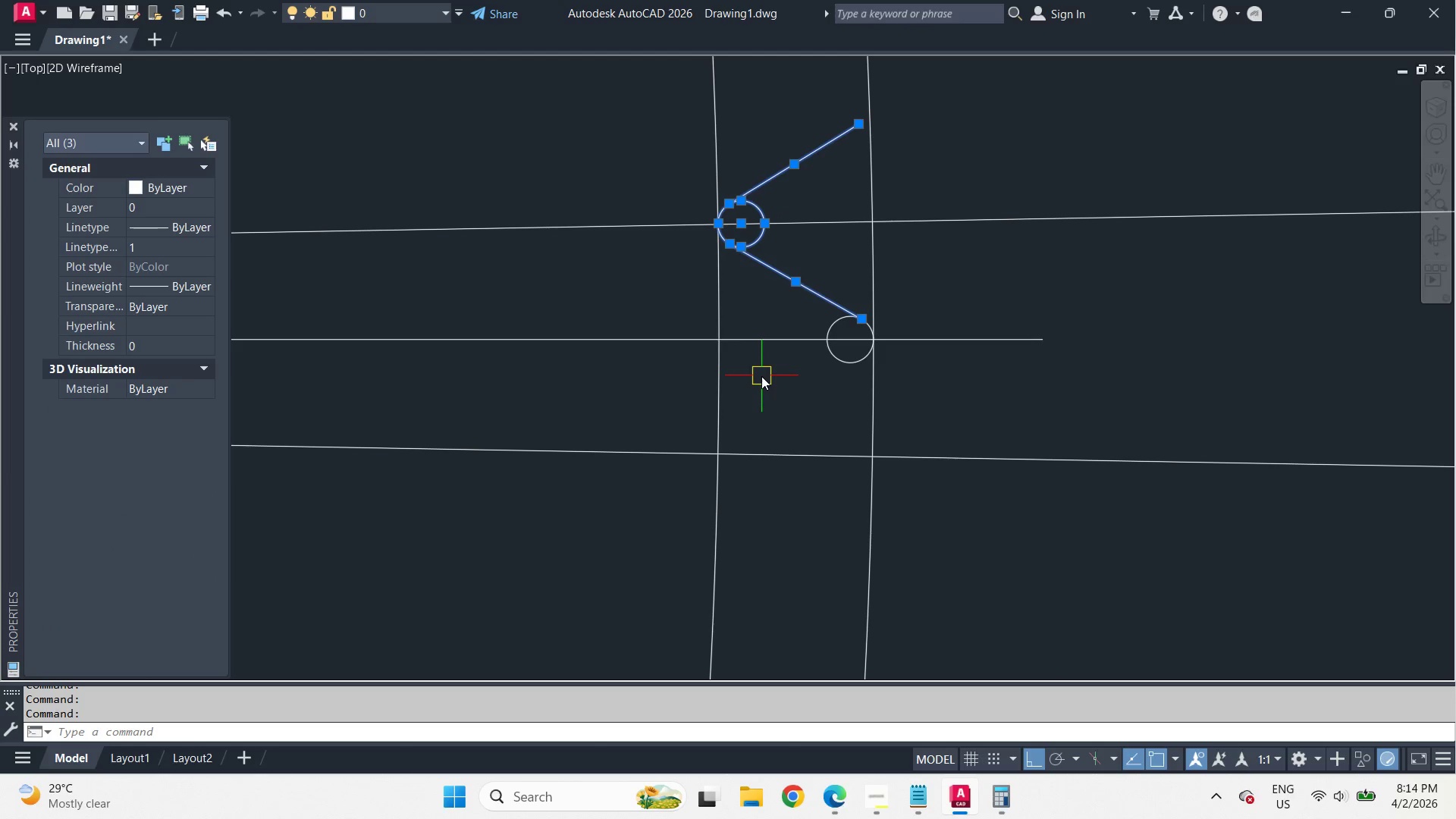 
type(mi )
 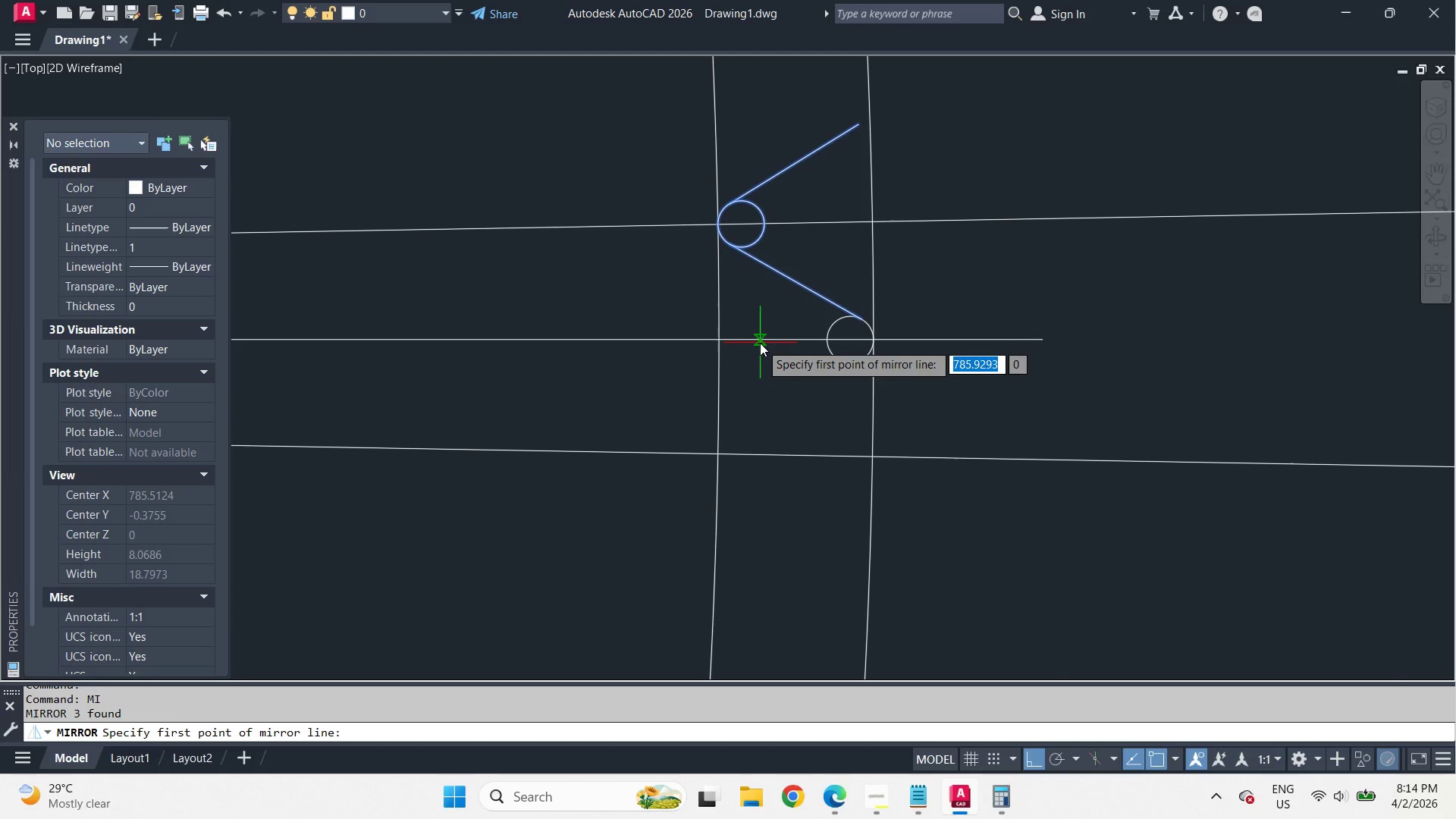 
left_click_drag(start_coordinate=[760, 342], to_coordinate=[768, 340])
 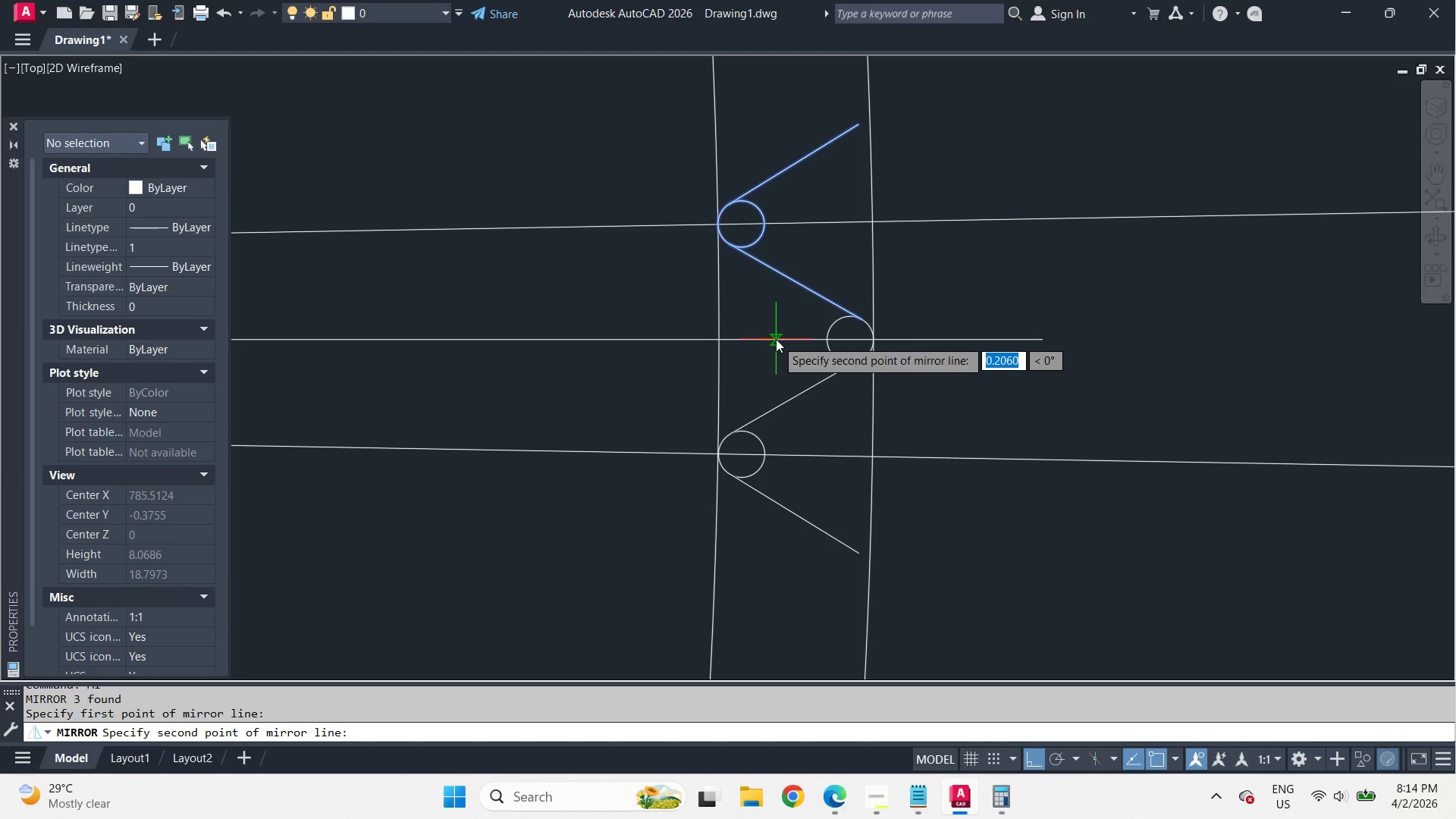 
double_click([776, 339])
 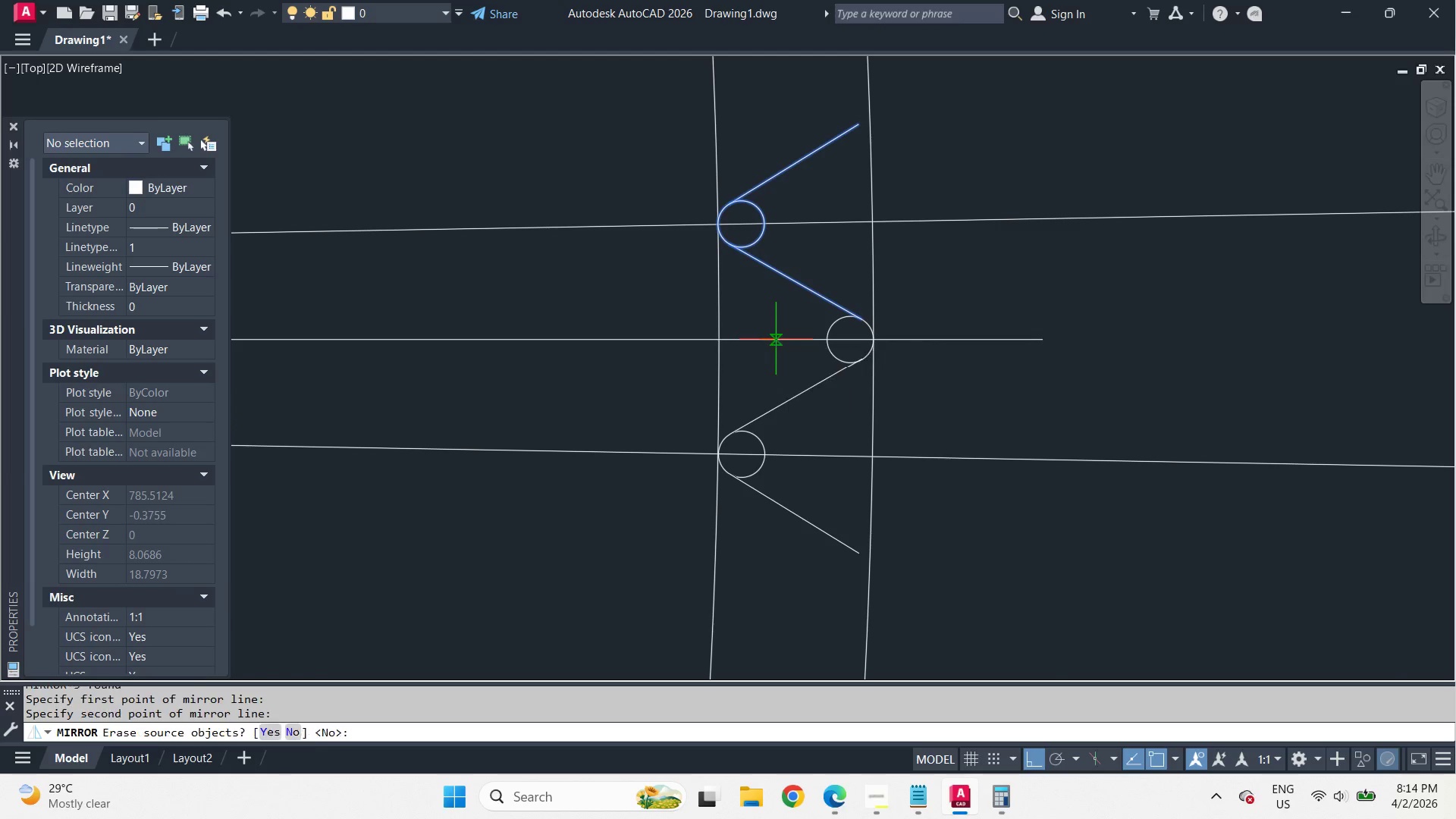 
type( tr )
 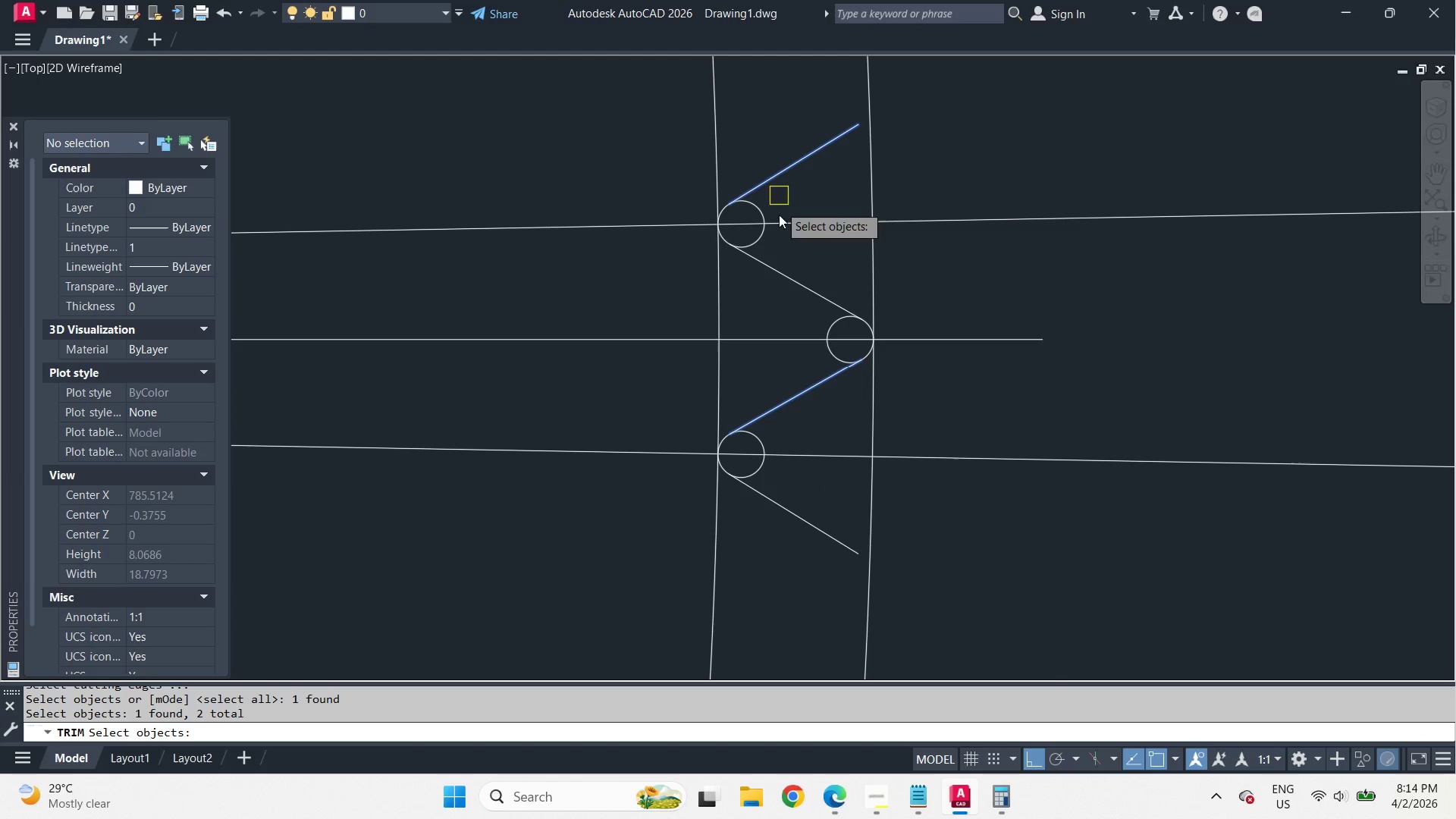 
left_click([779, 271])
 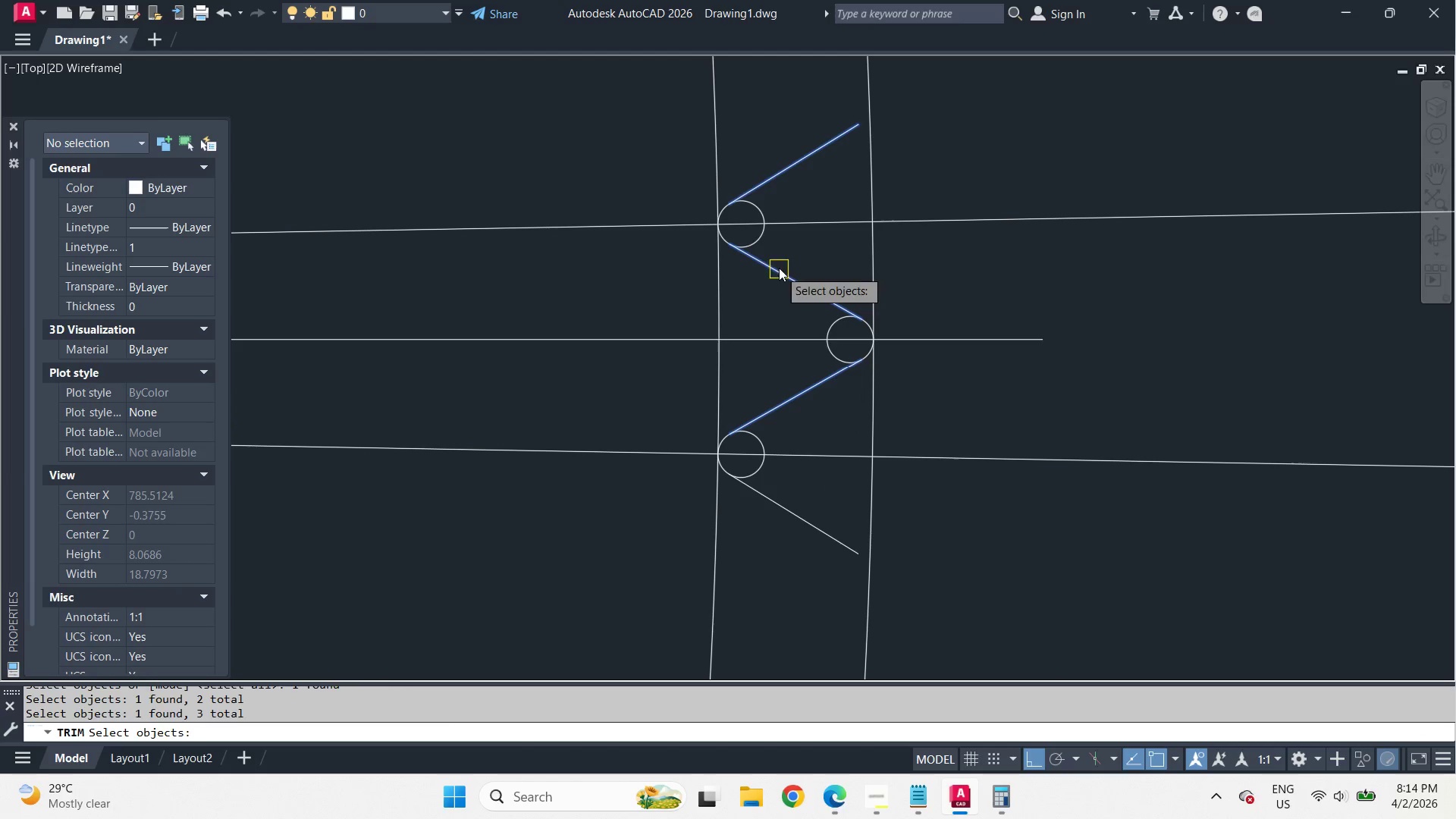 
key(Space)
 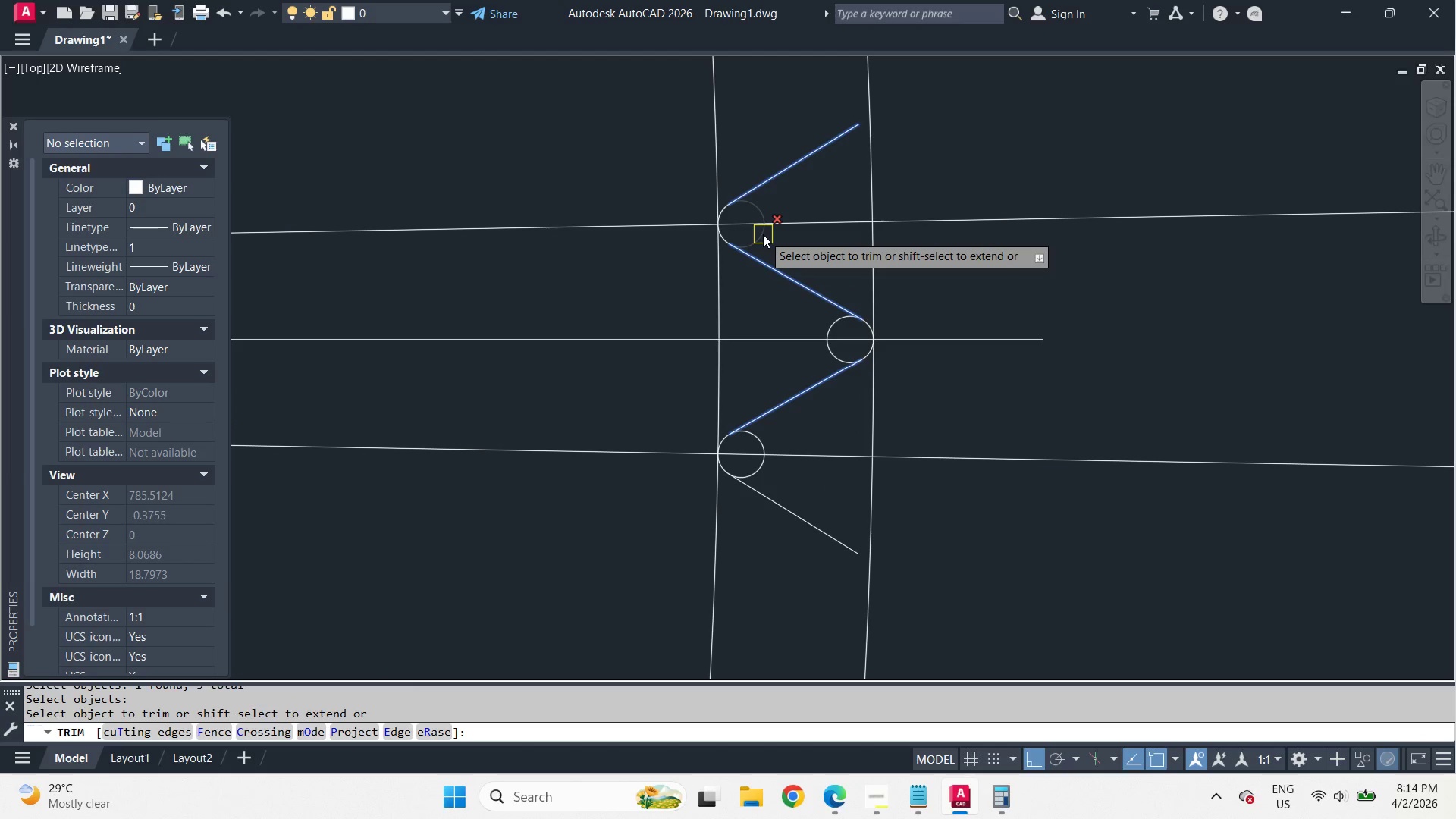 
double_click([763, 234])
 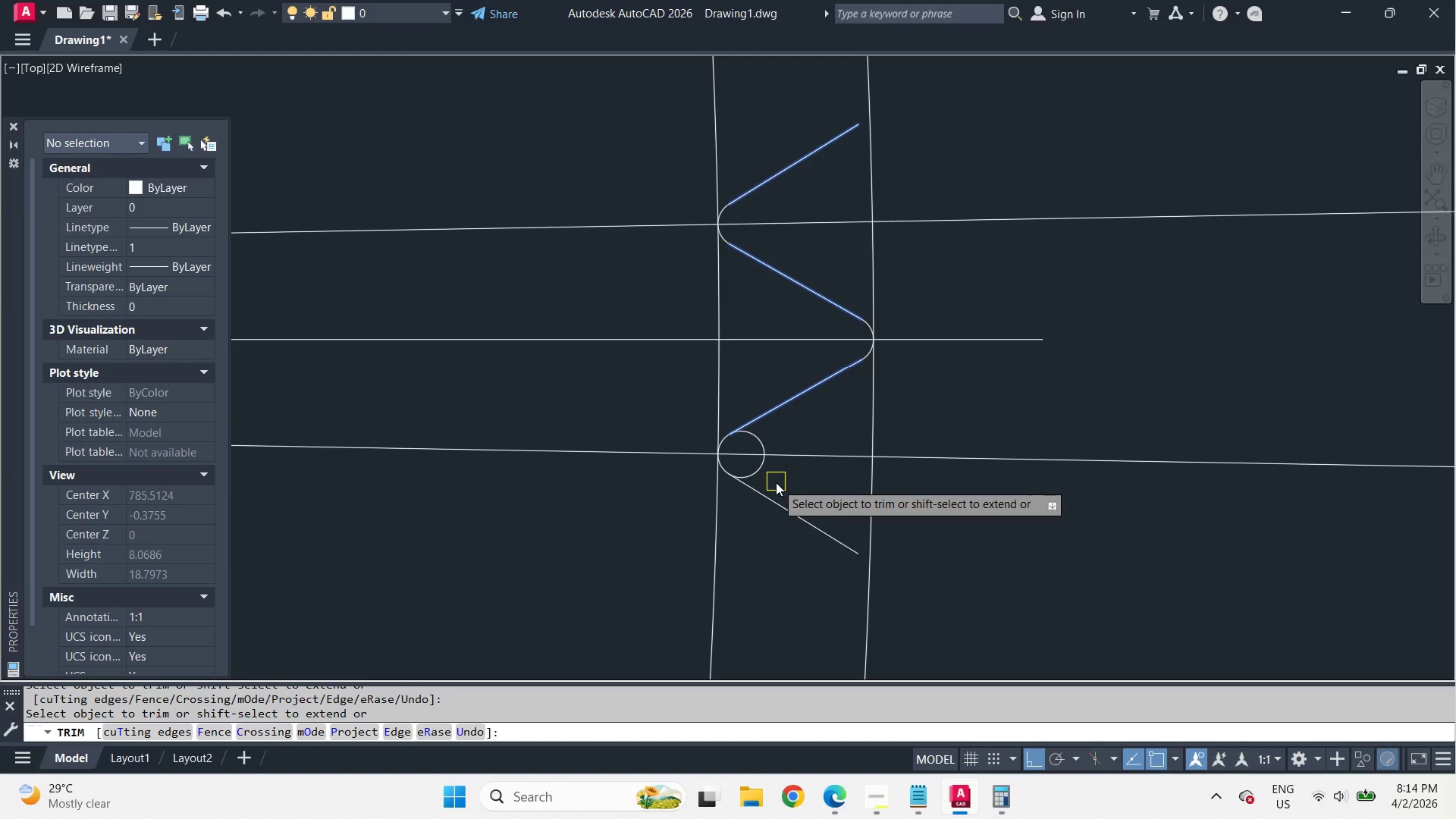 
key(Space)
 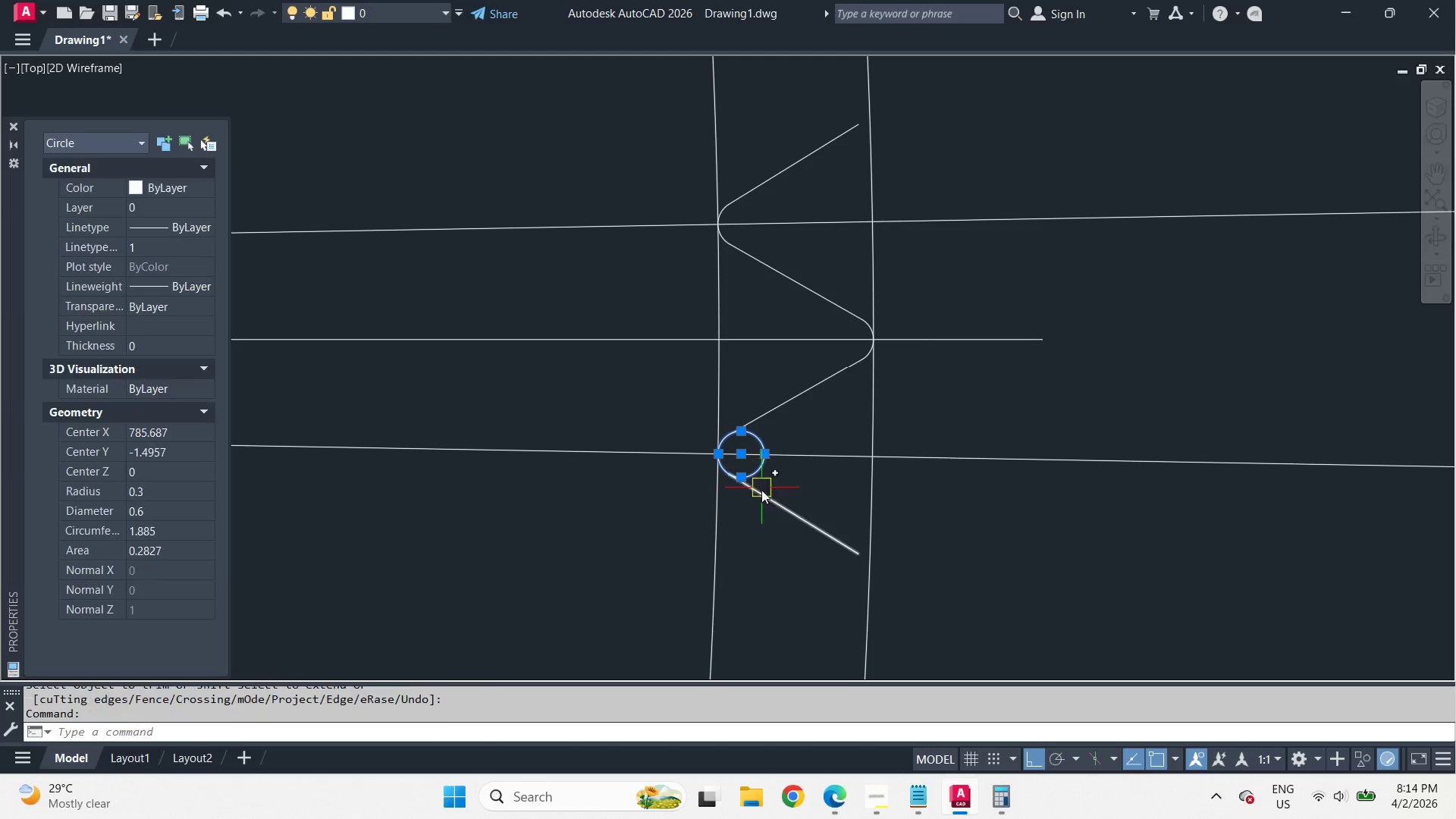 
double_click([764, 501])
 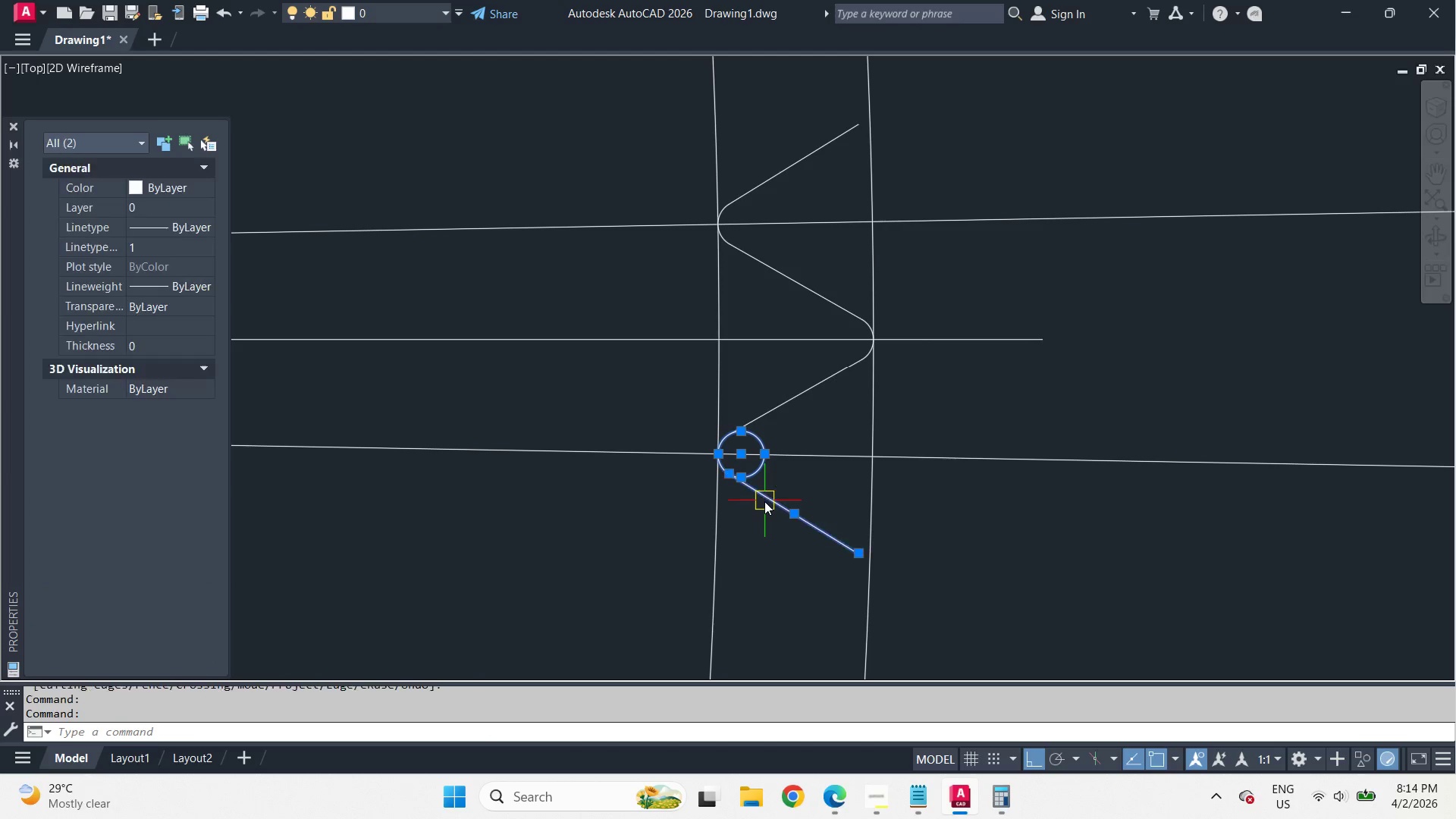 
key(E)
 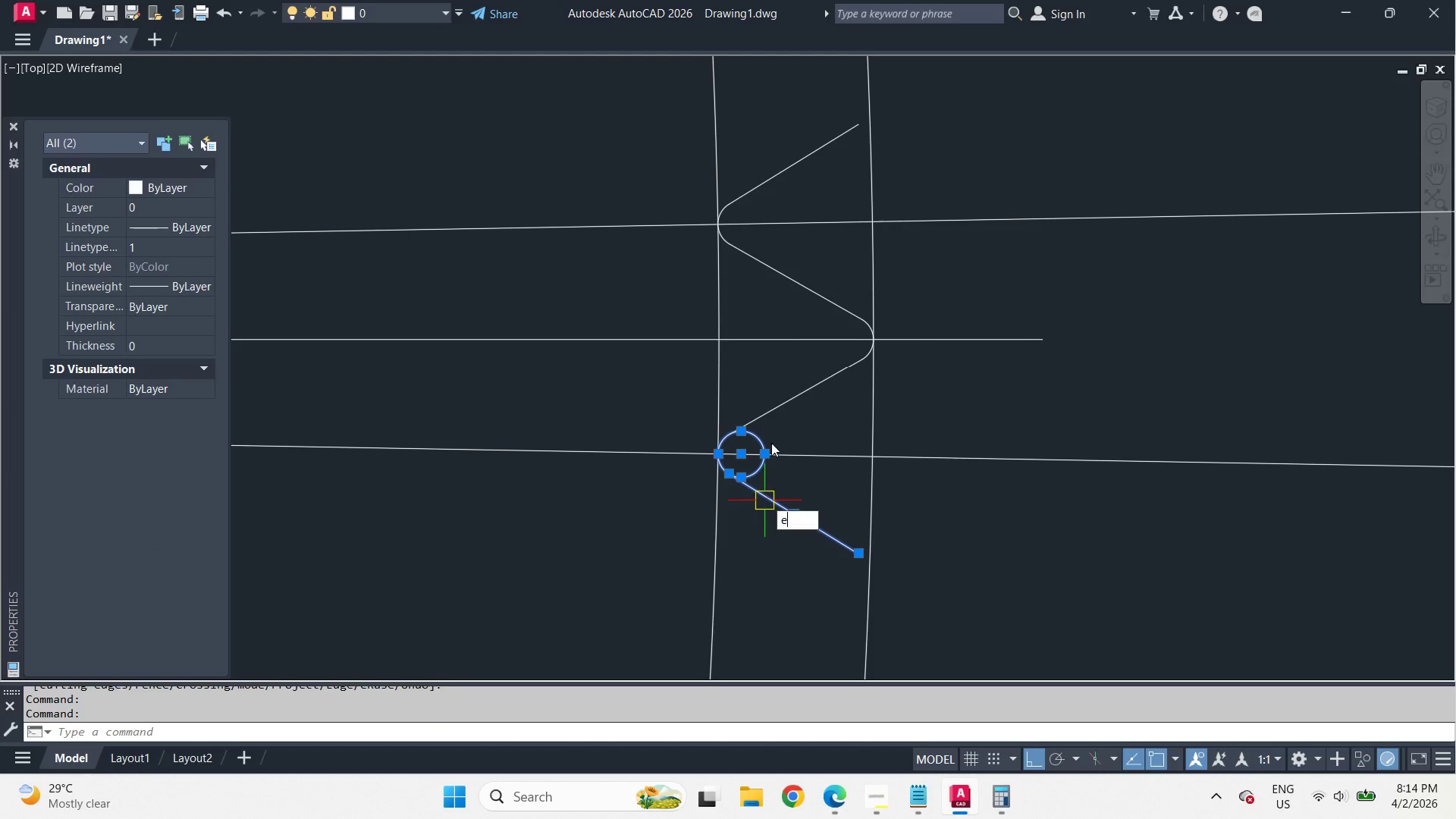 
key(Space)
 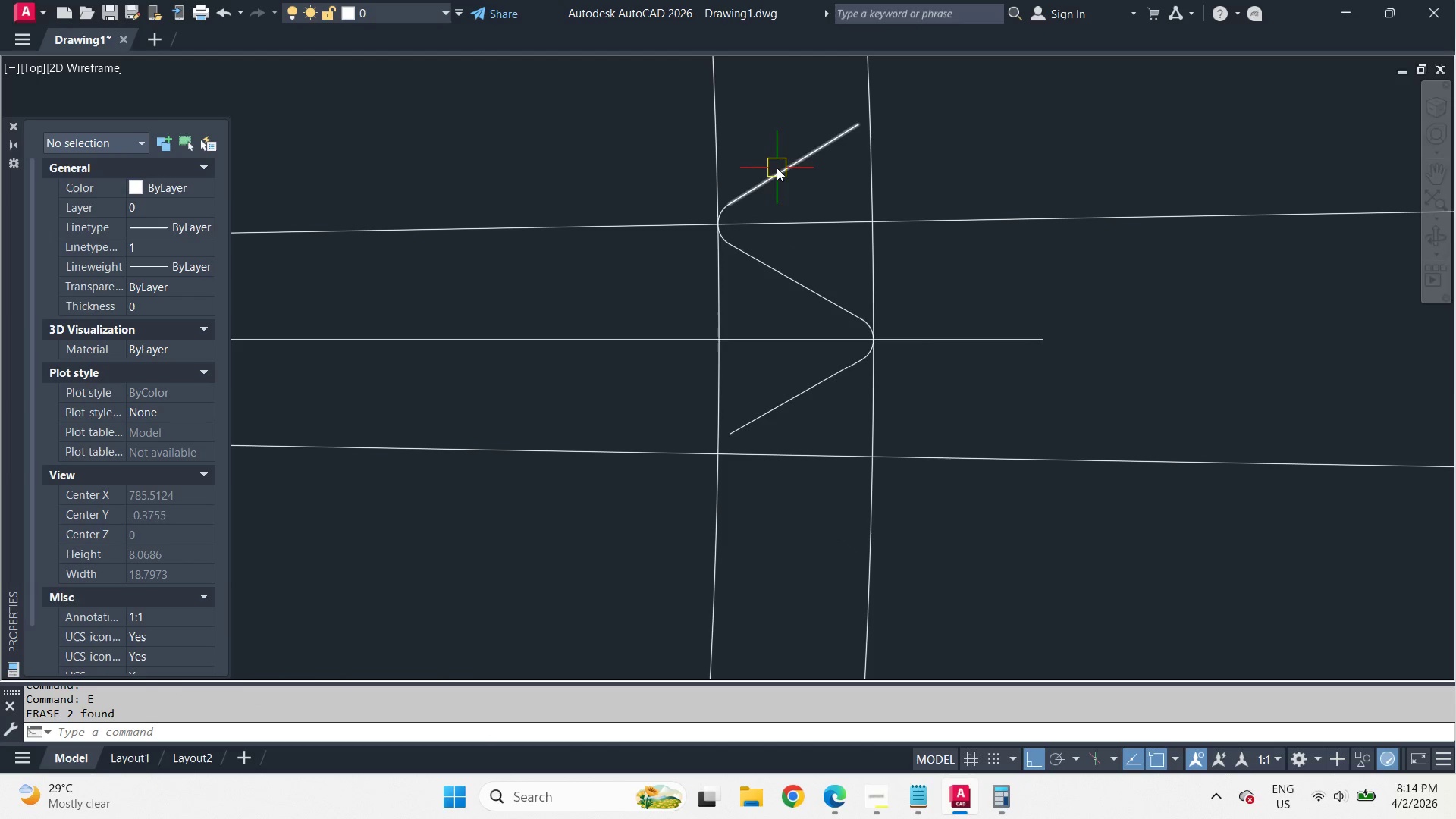 
left_click([780, 168])
 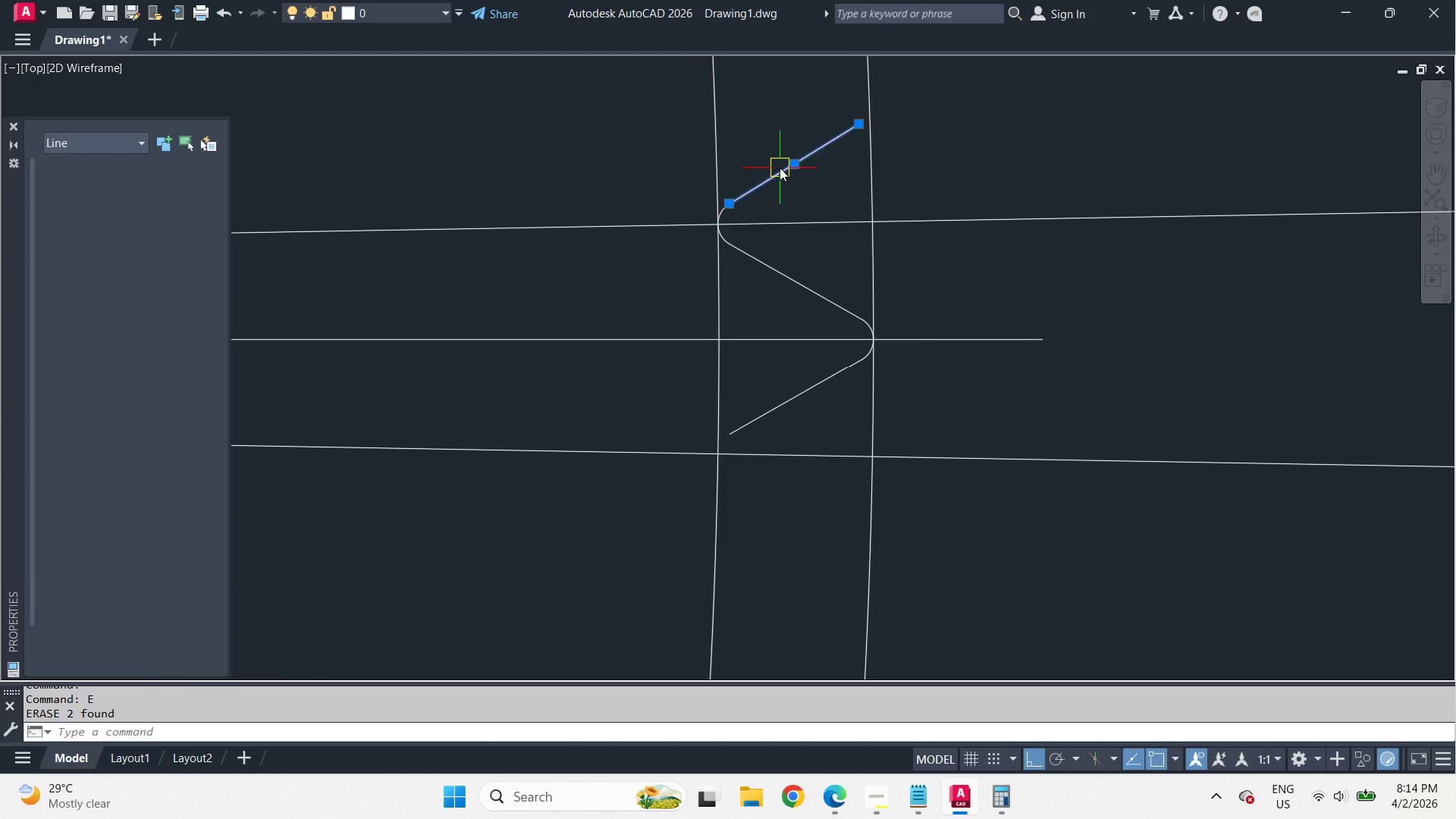 
key(E)
 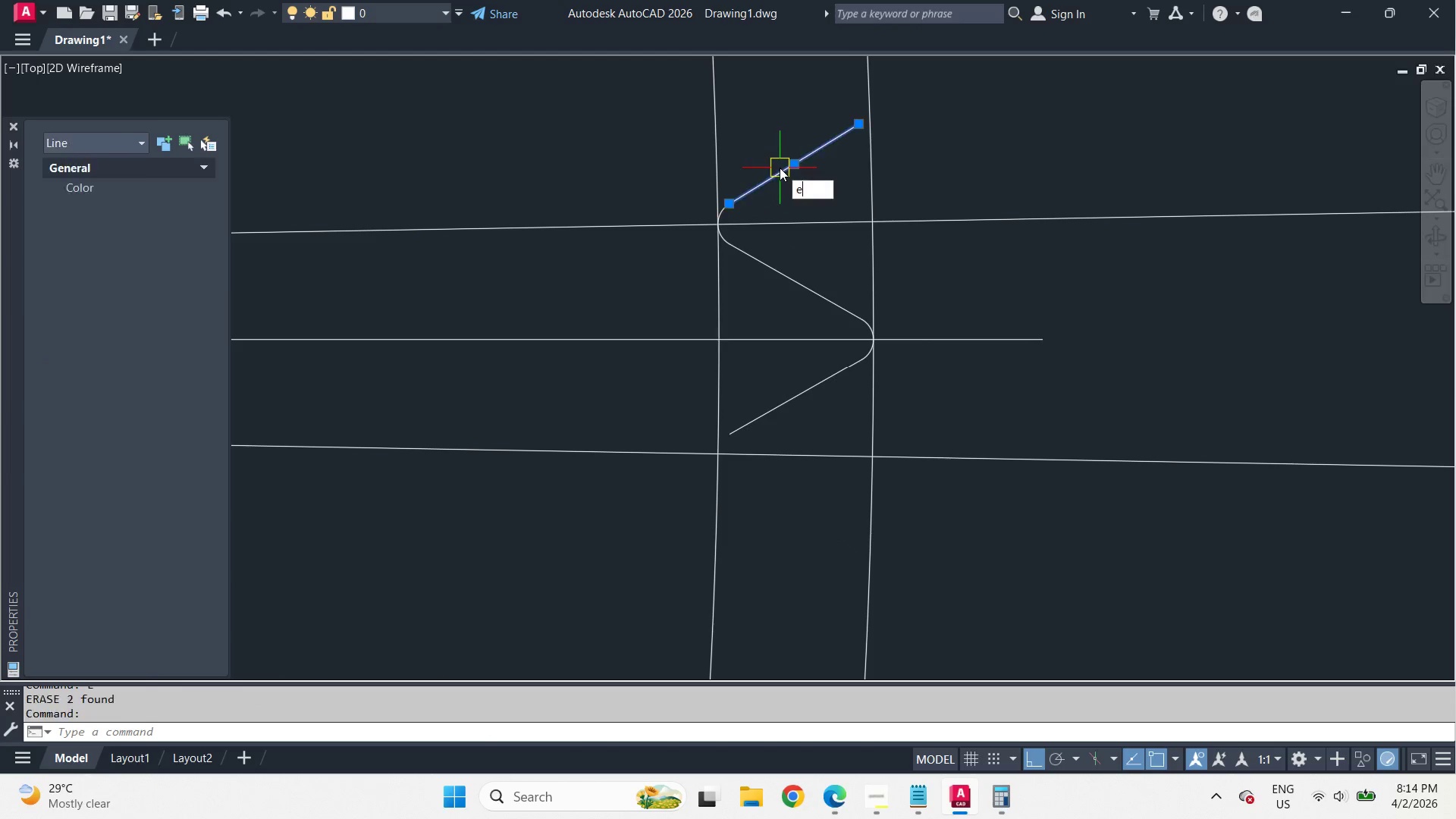 
key(Space)
 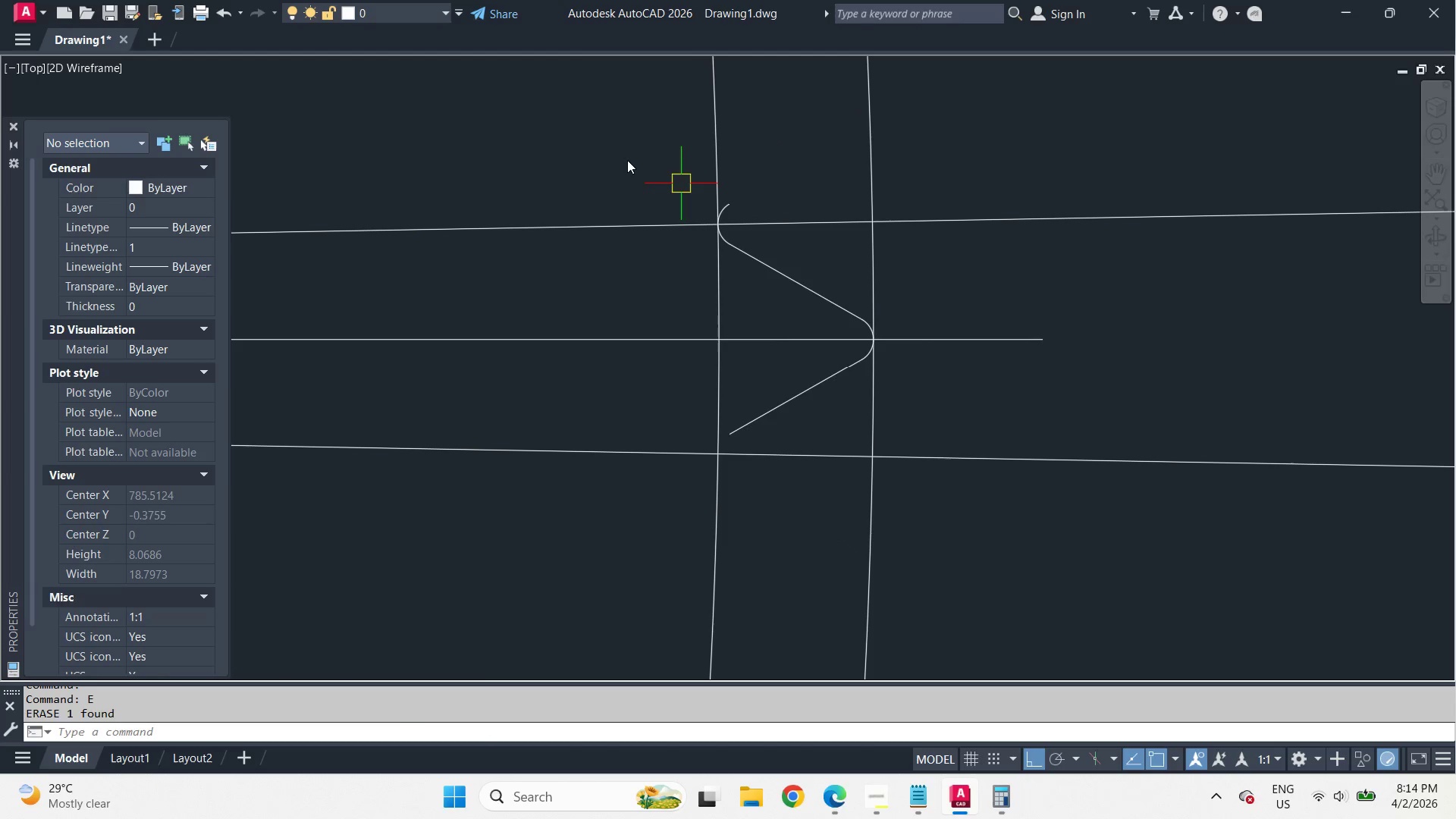 
left_click_drag(start_coordinate=[627, 160], to_coordinate=[673, 247])
 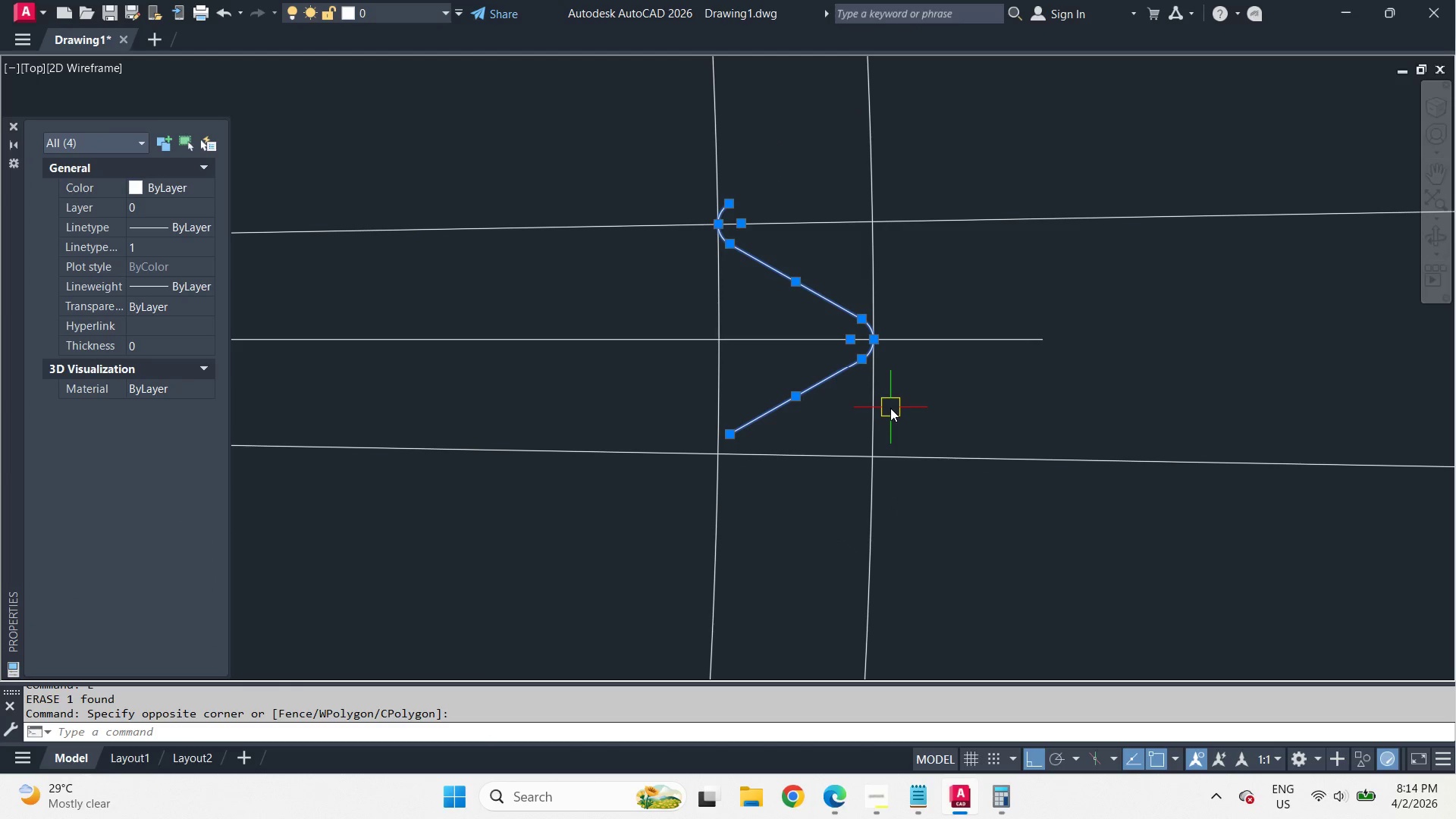 
key(J)
 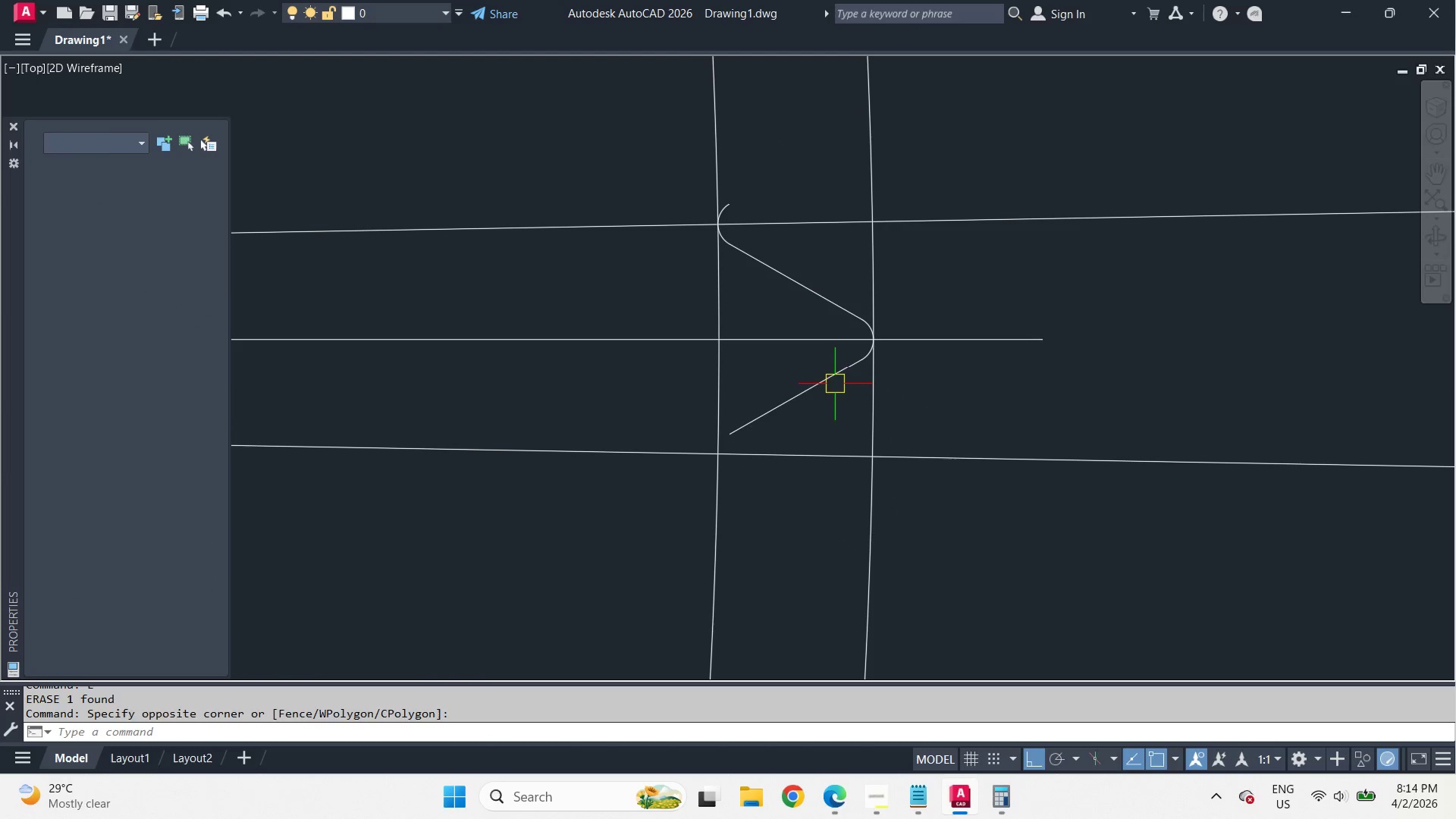 
key(Space)
 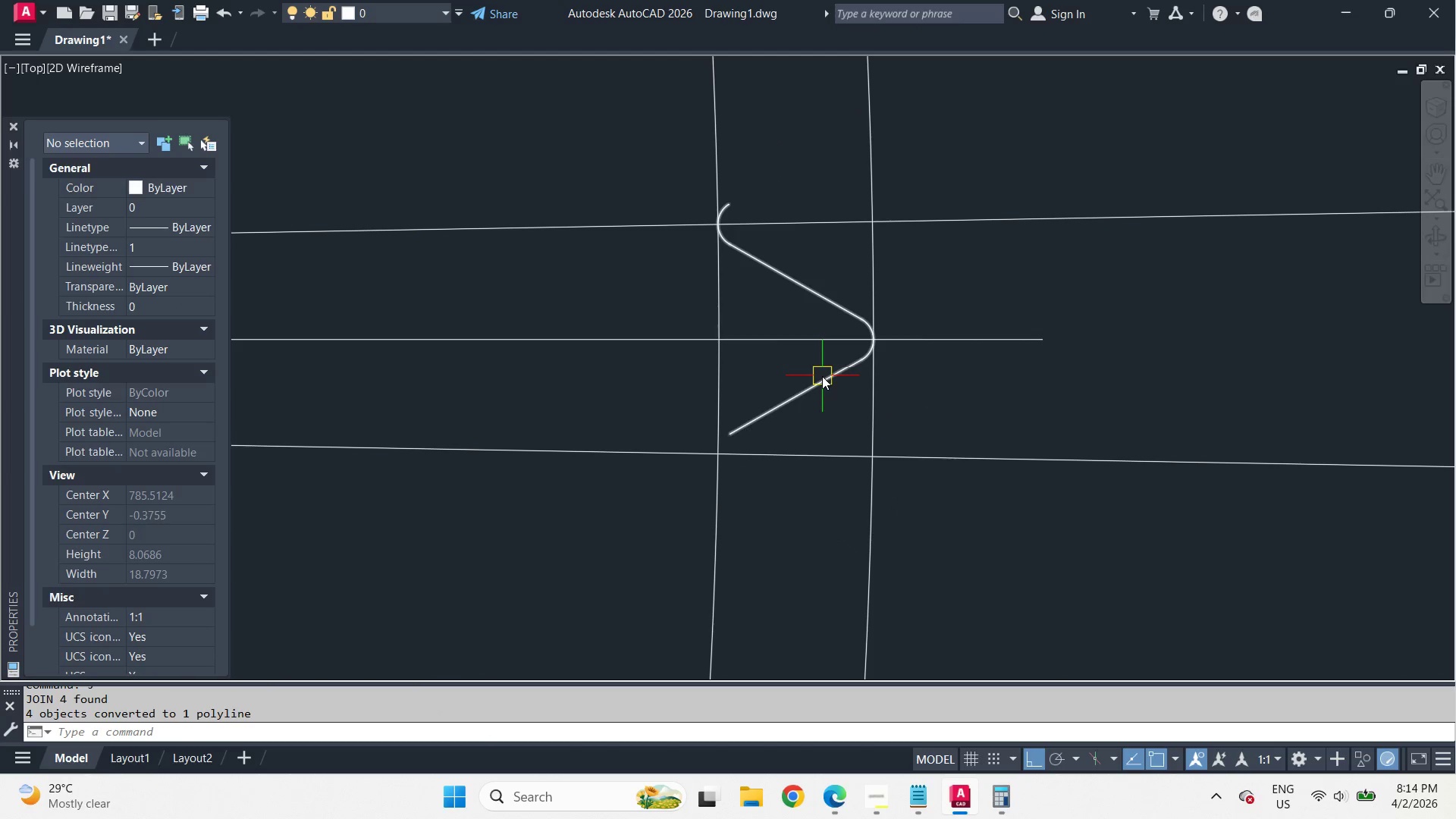 
left_click([822, 376])
 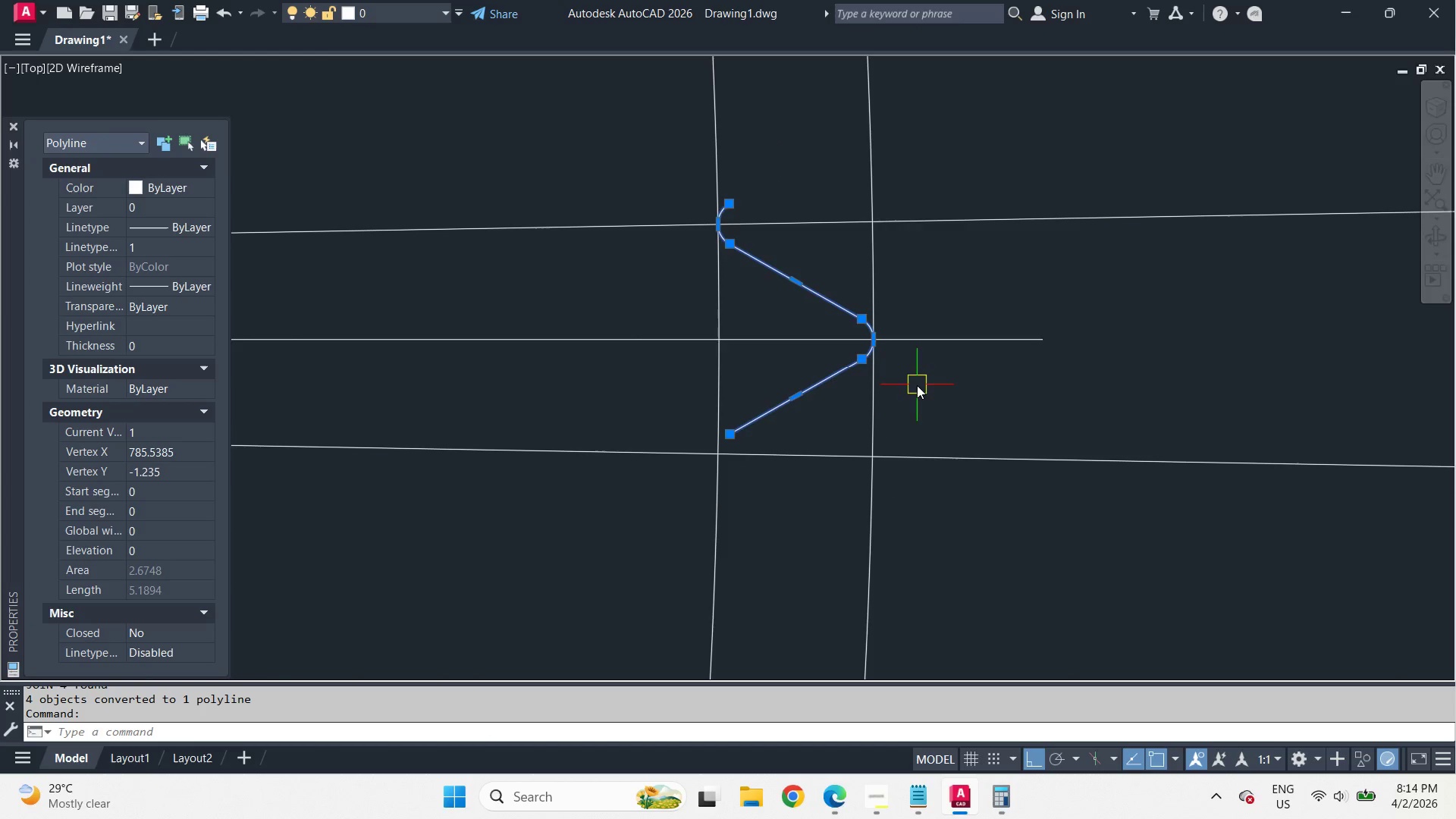 
scroll: coordinate [919, 410], scroll_direction: down, amount: 1.0
 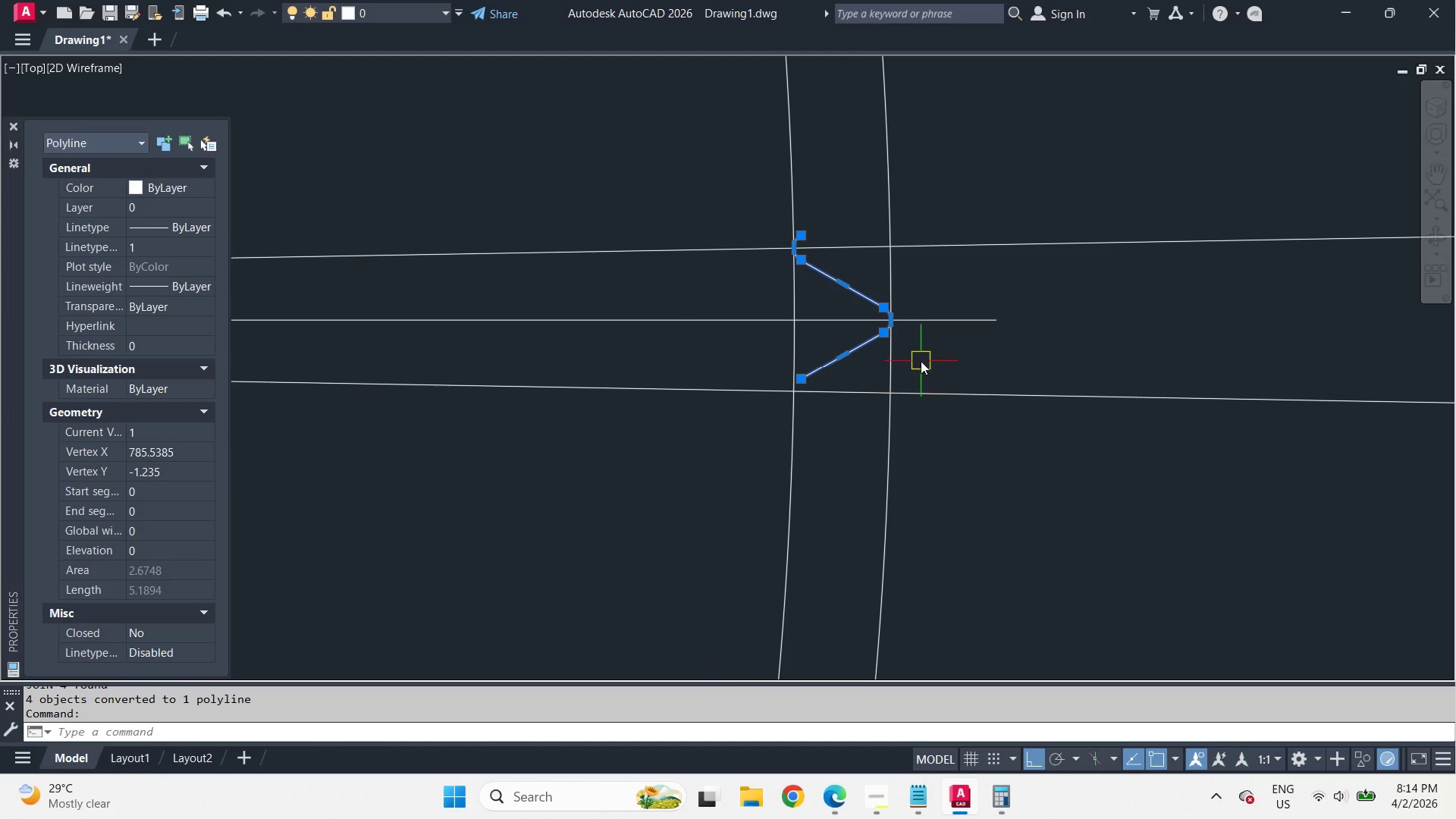 
scroll: coordinate [921, 360], scroll_direction: up, amount: 1.0
 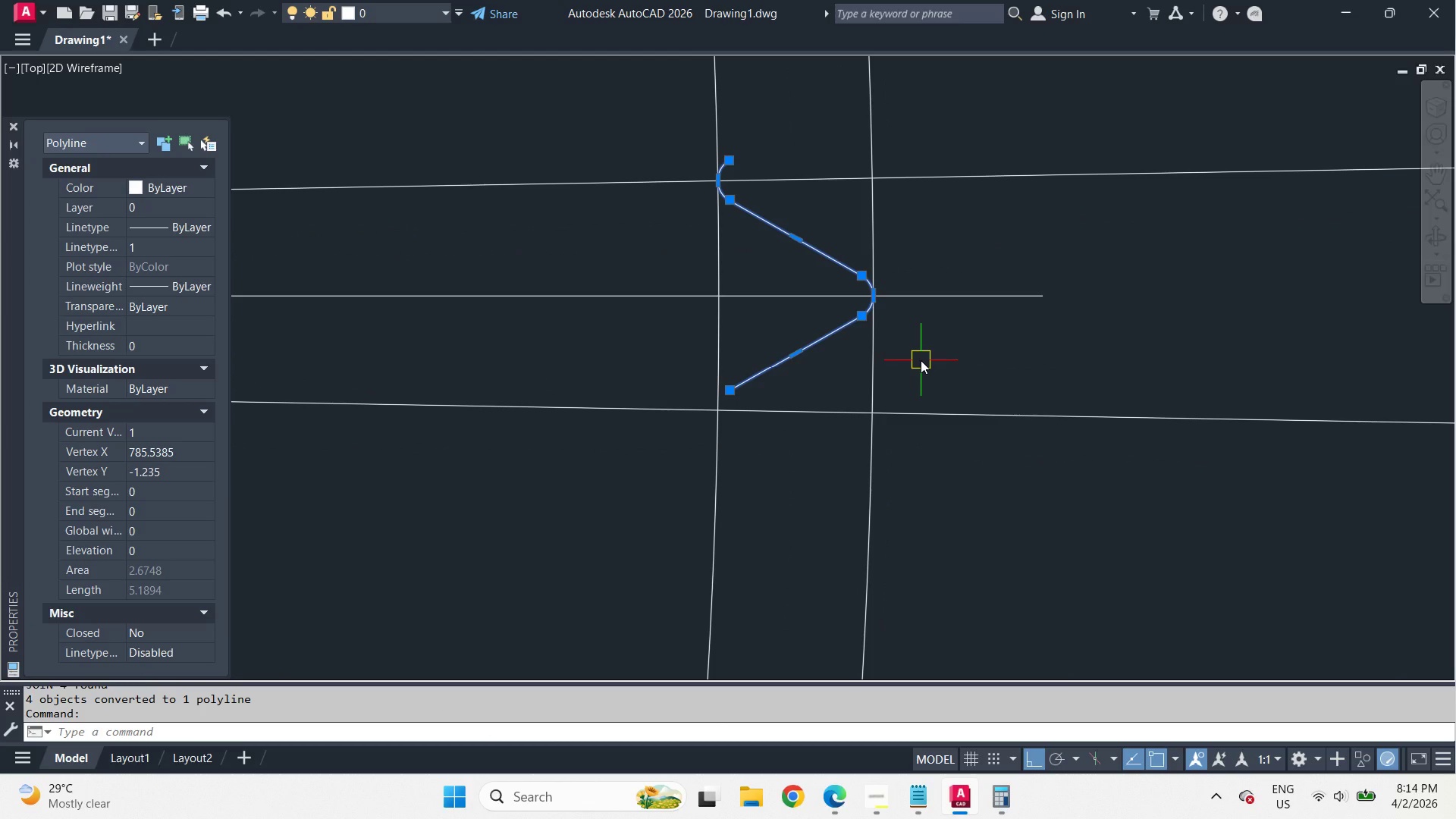 
type(ar ce)
 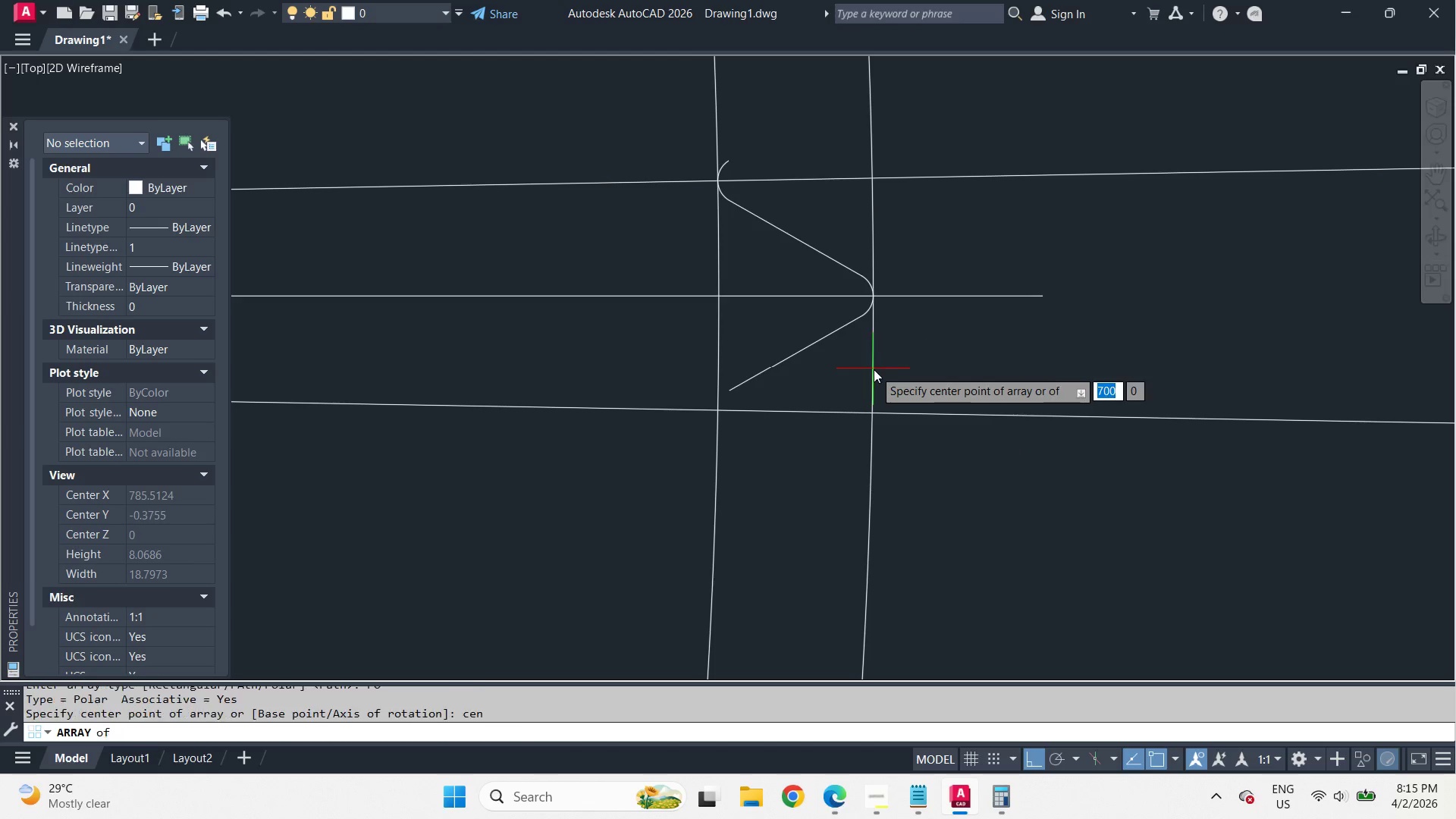 
left_click_drag(start_coordinate=[967, 450], to_coordinate=[921, 360])
 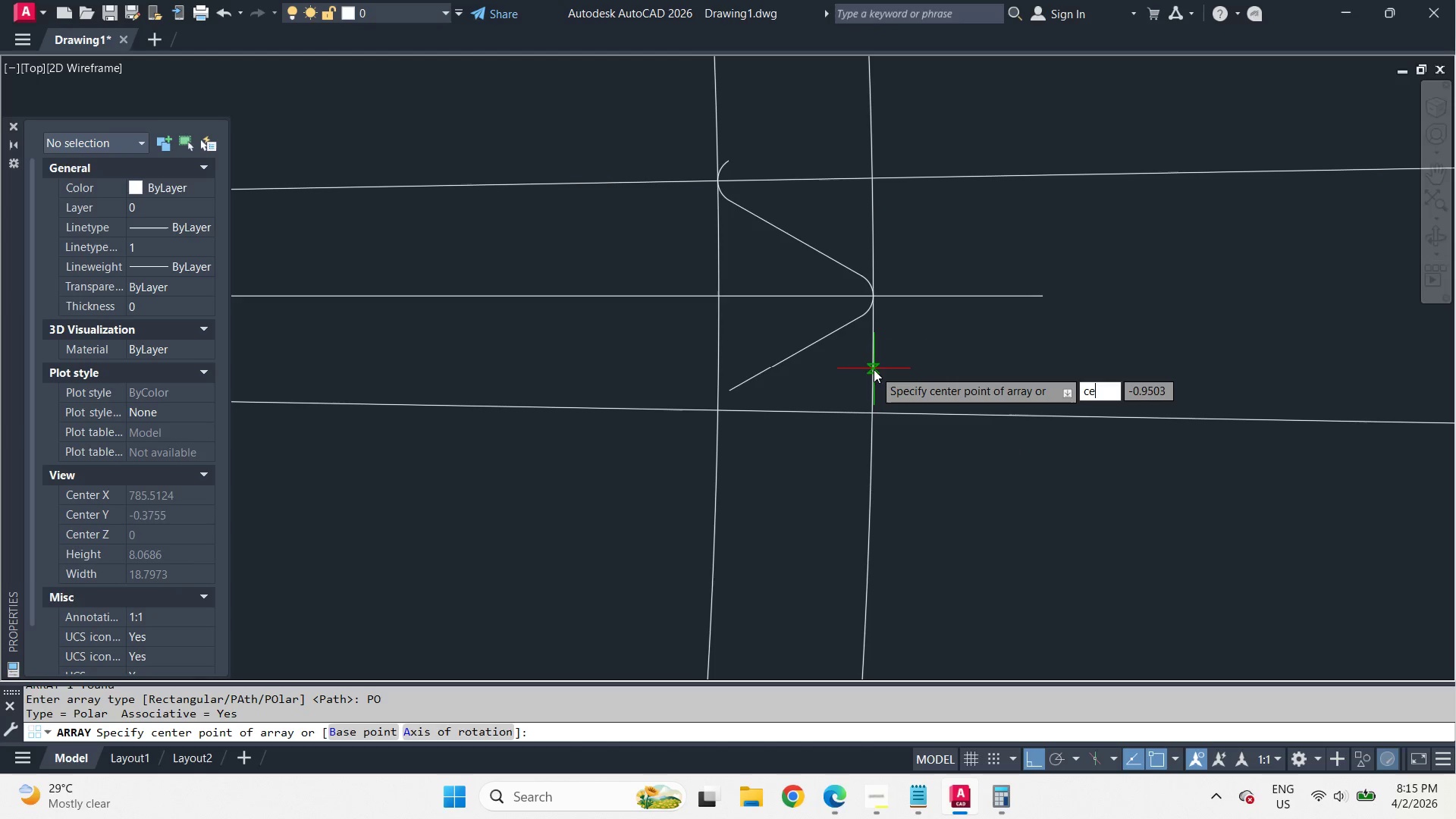 
key(N)
 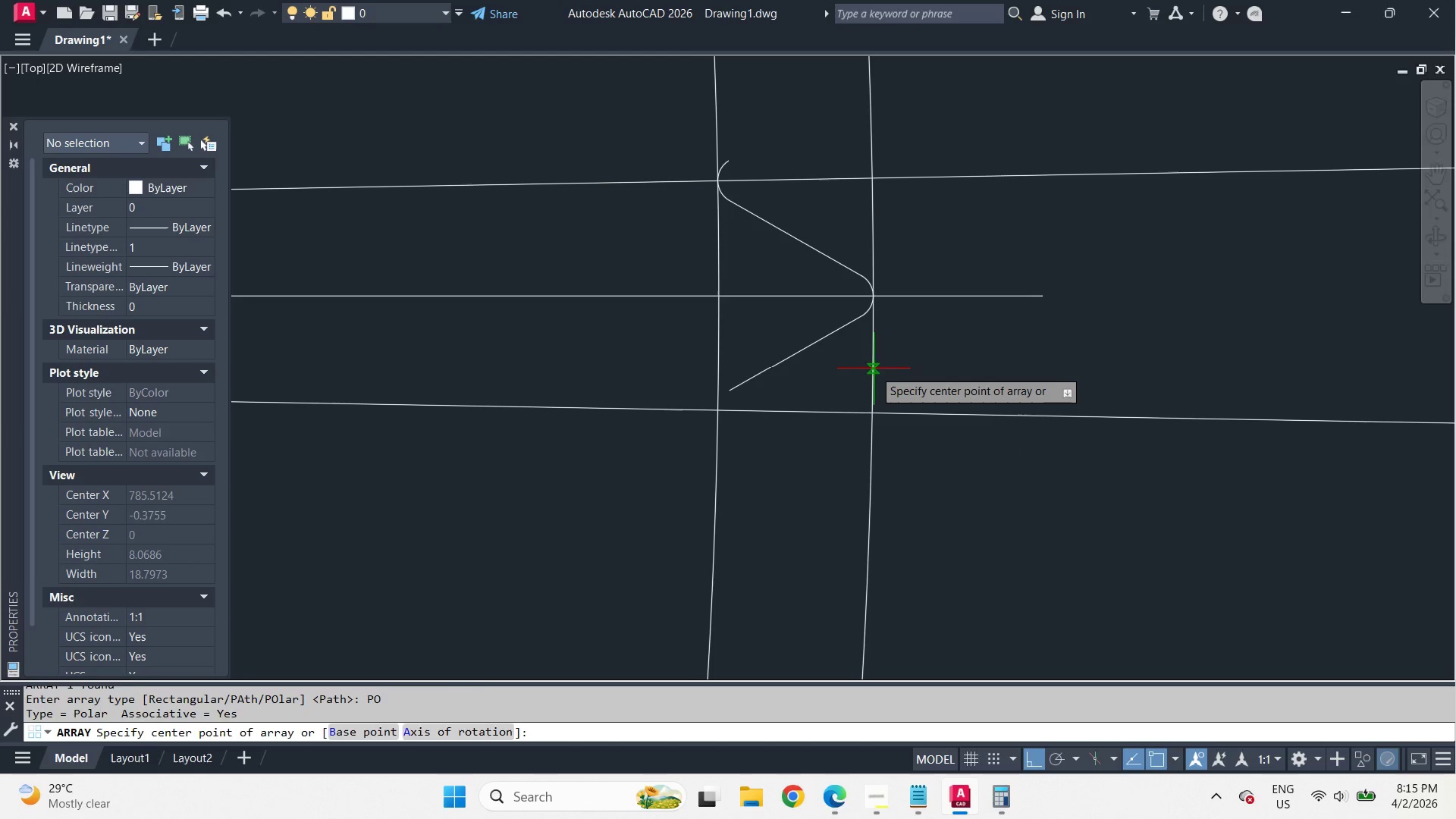 
key(Space)
 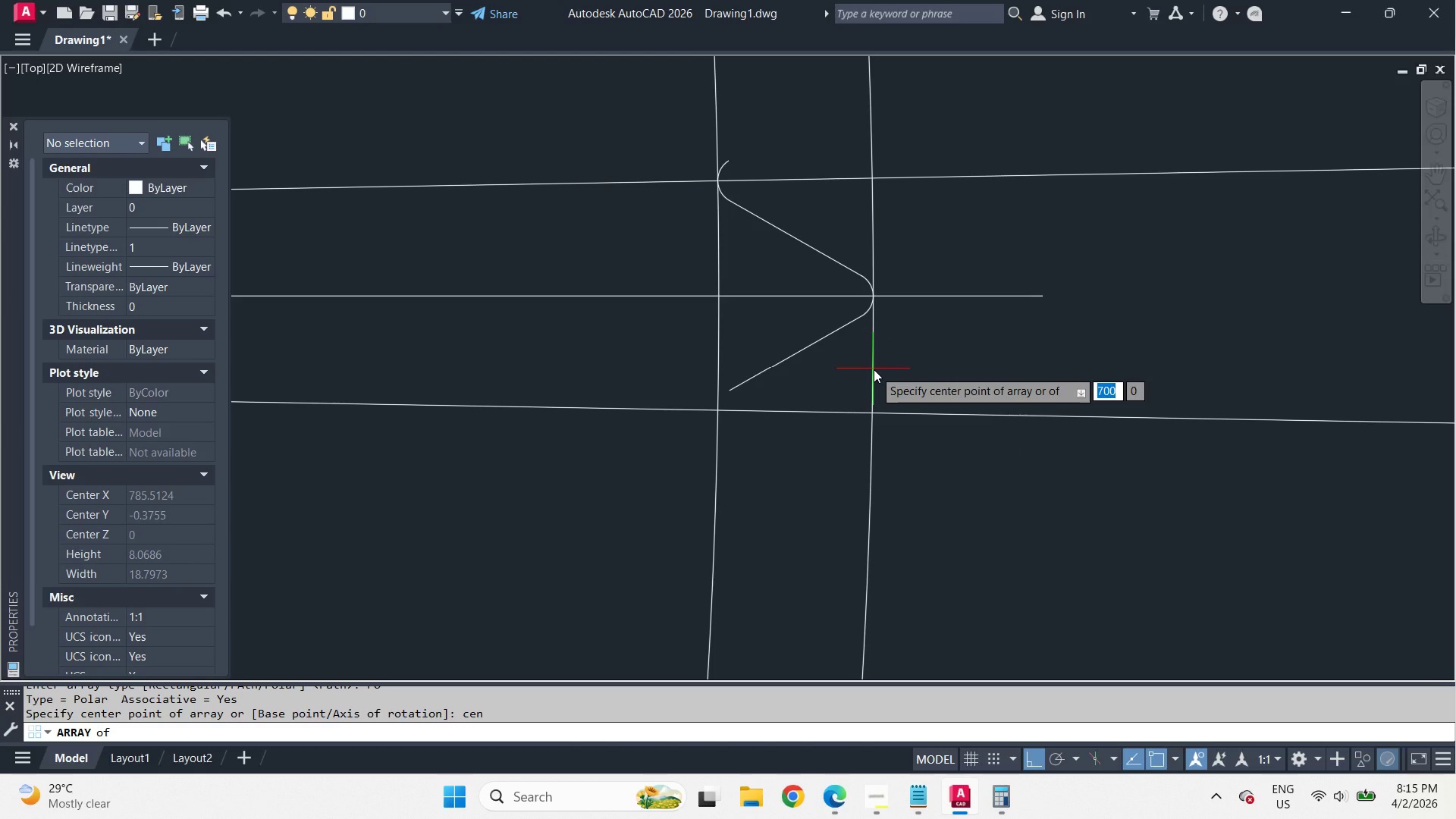 
left_click([874, 369])
 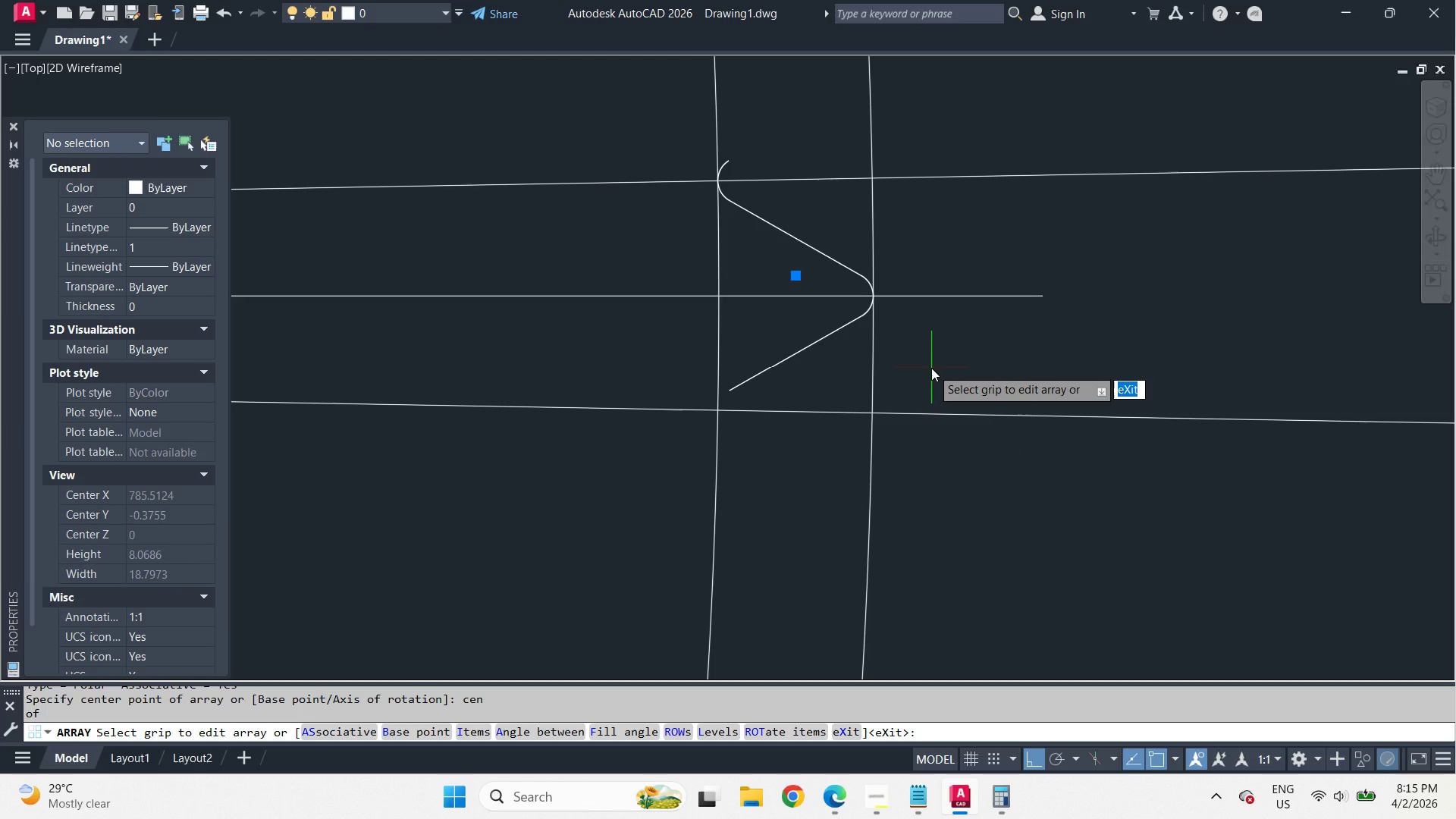 
key(I)
 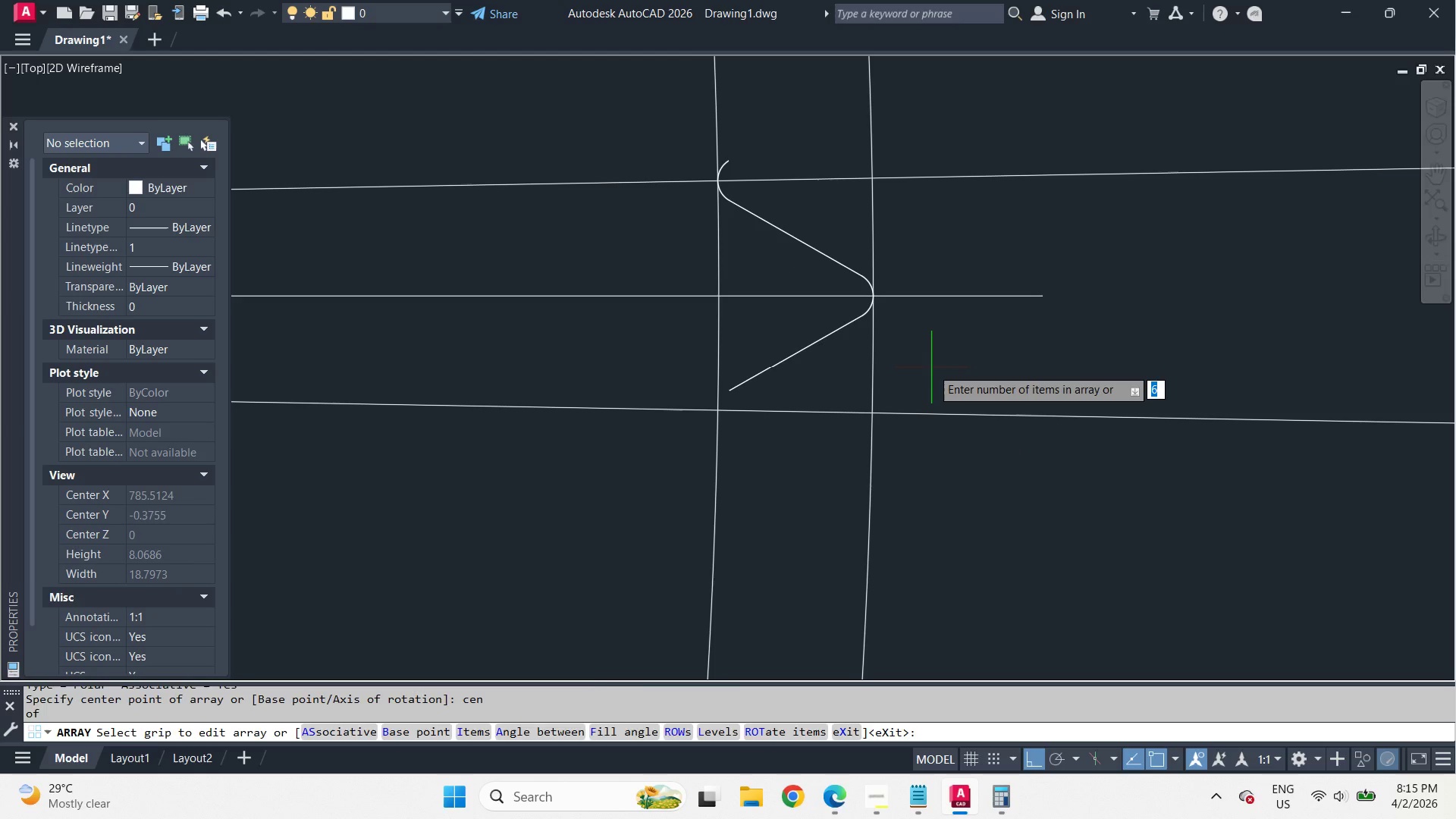 
key(Space)
 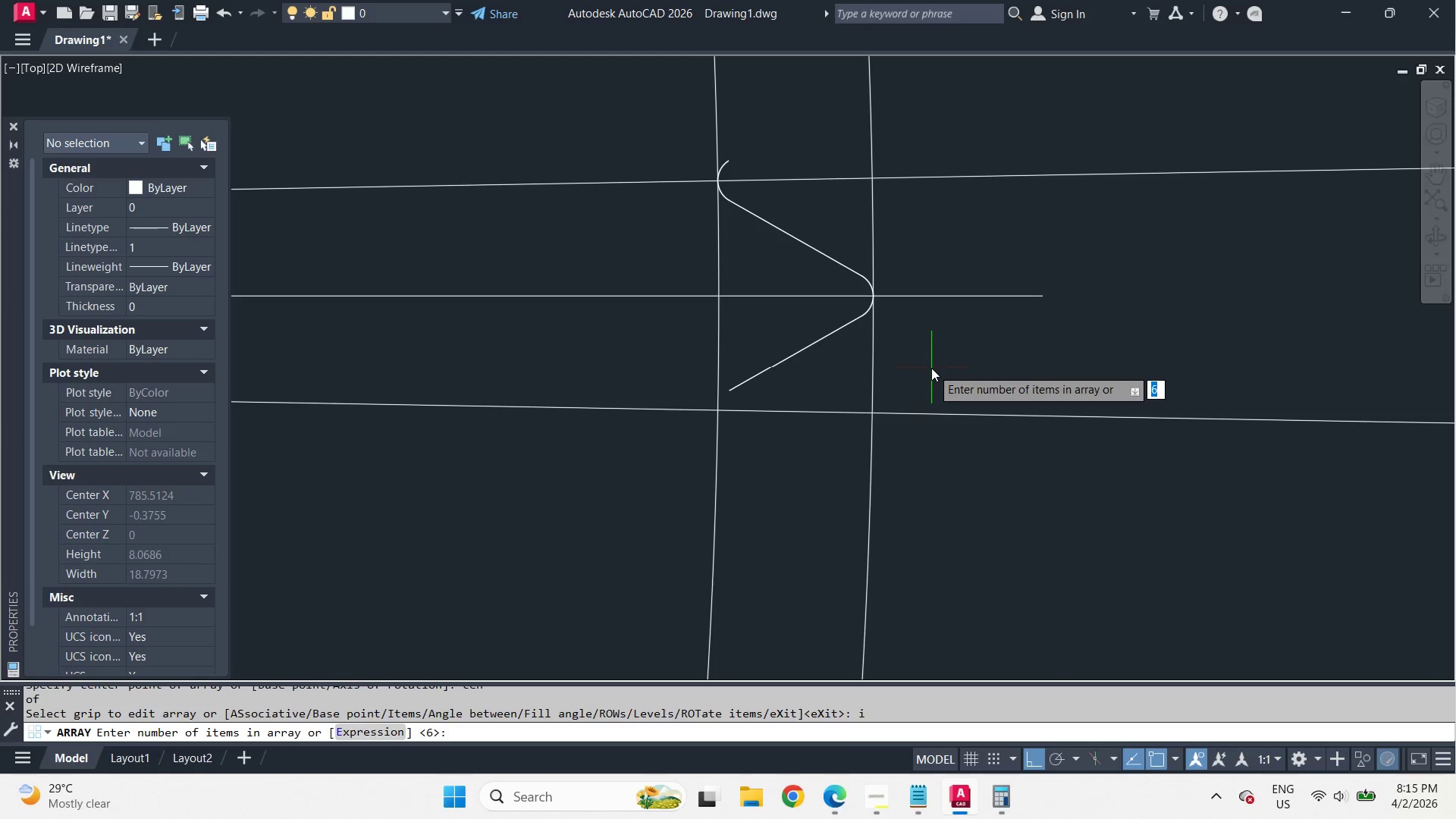 
key(Numpad8)
 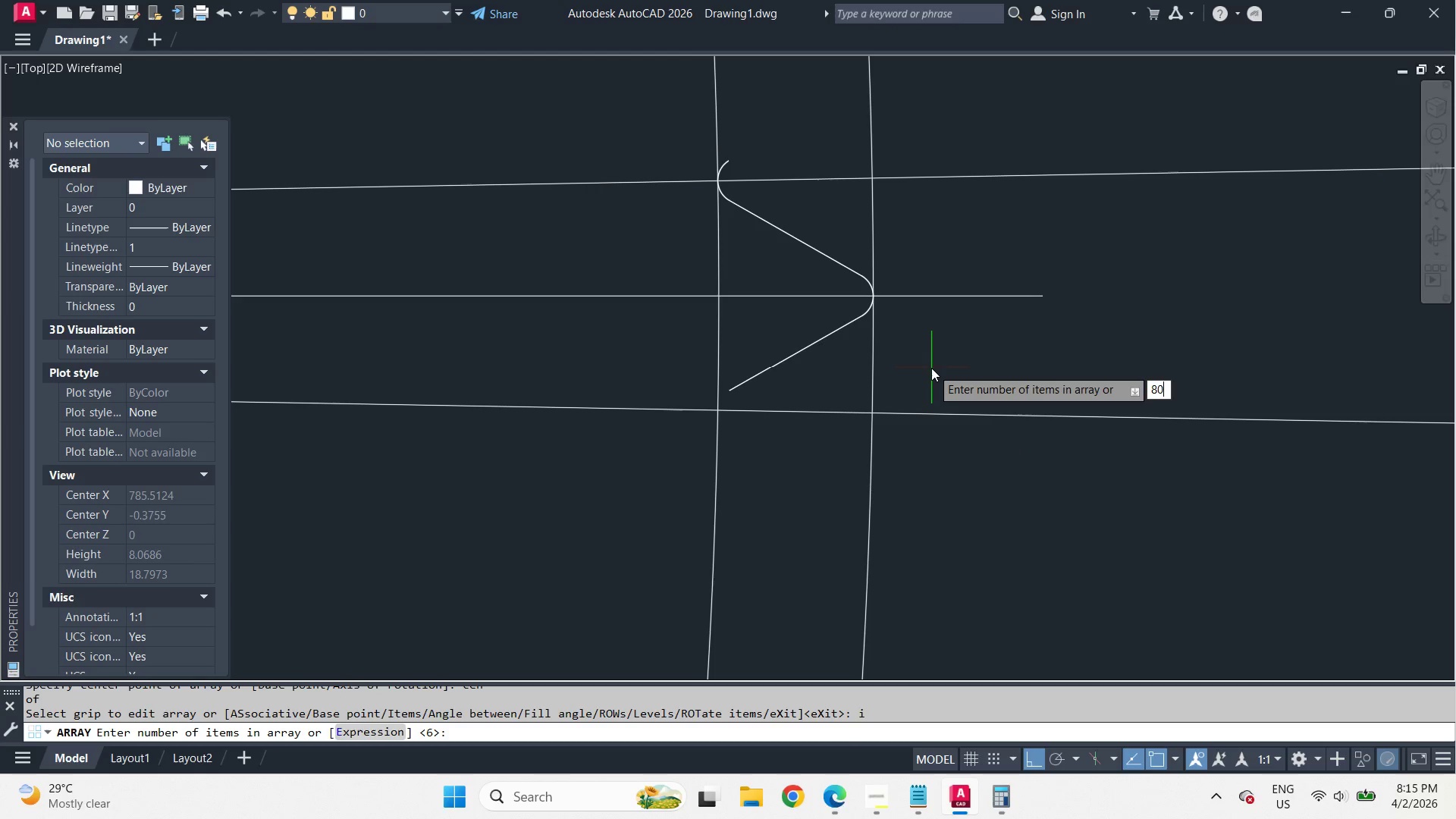 
key(Numpad0)
 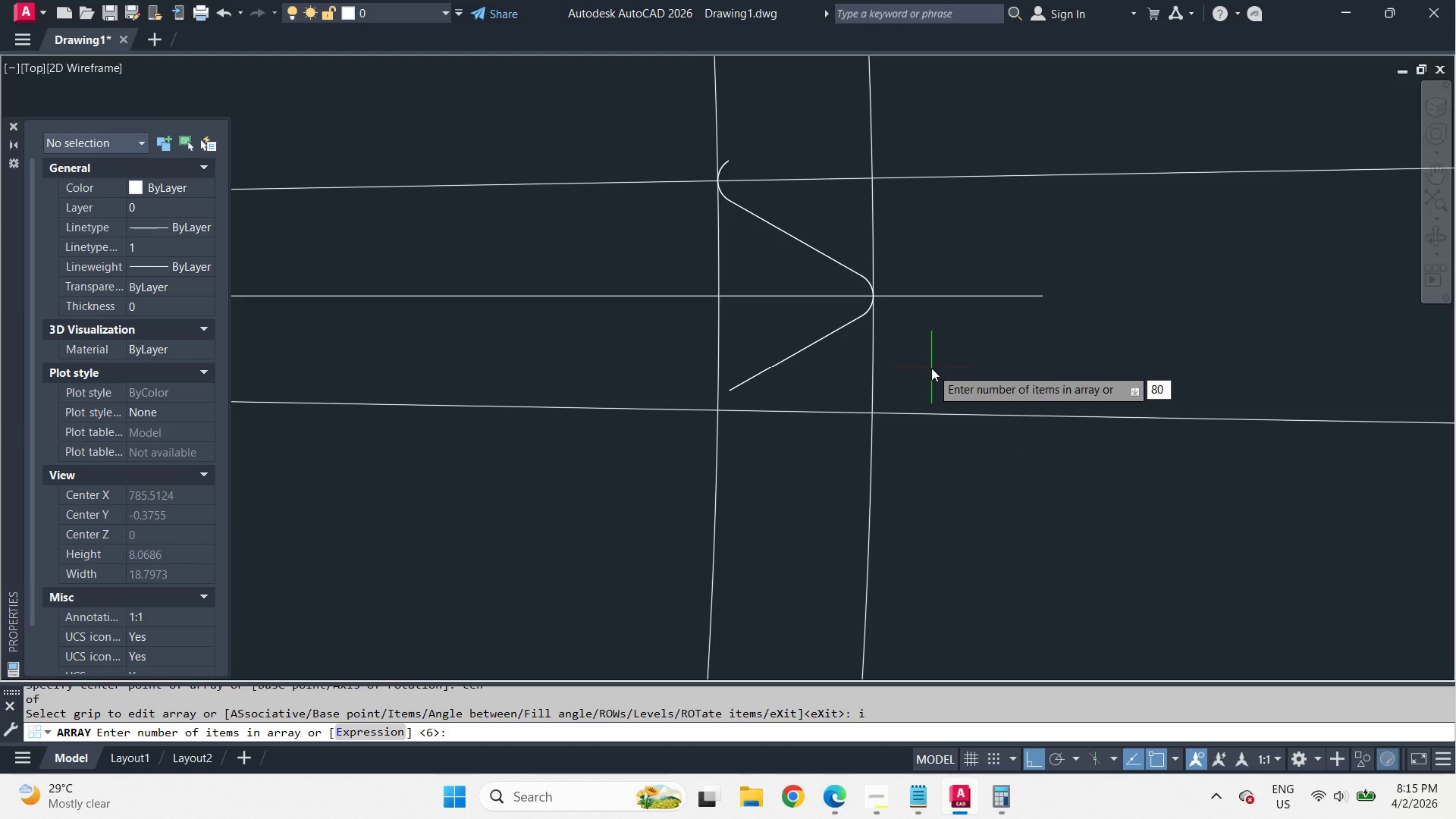 
key(Backspace)
 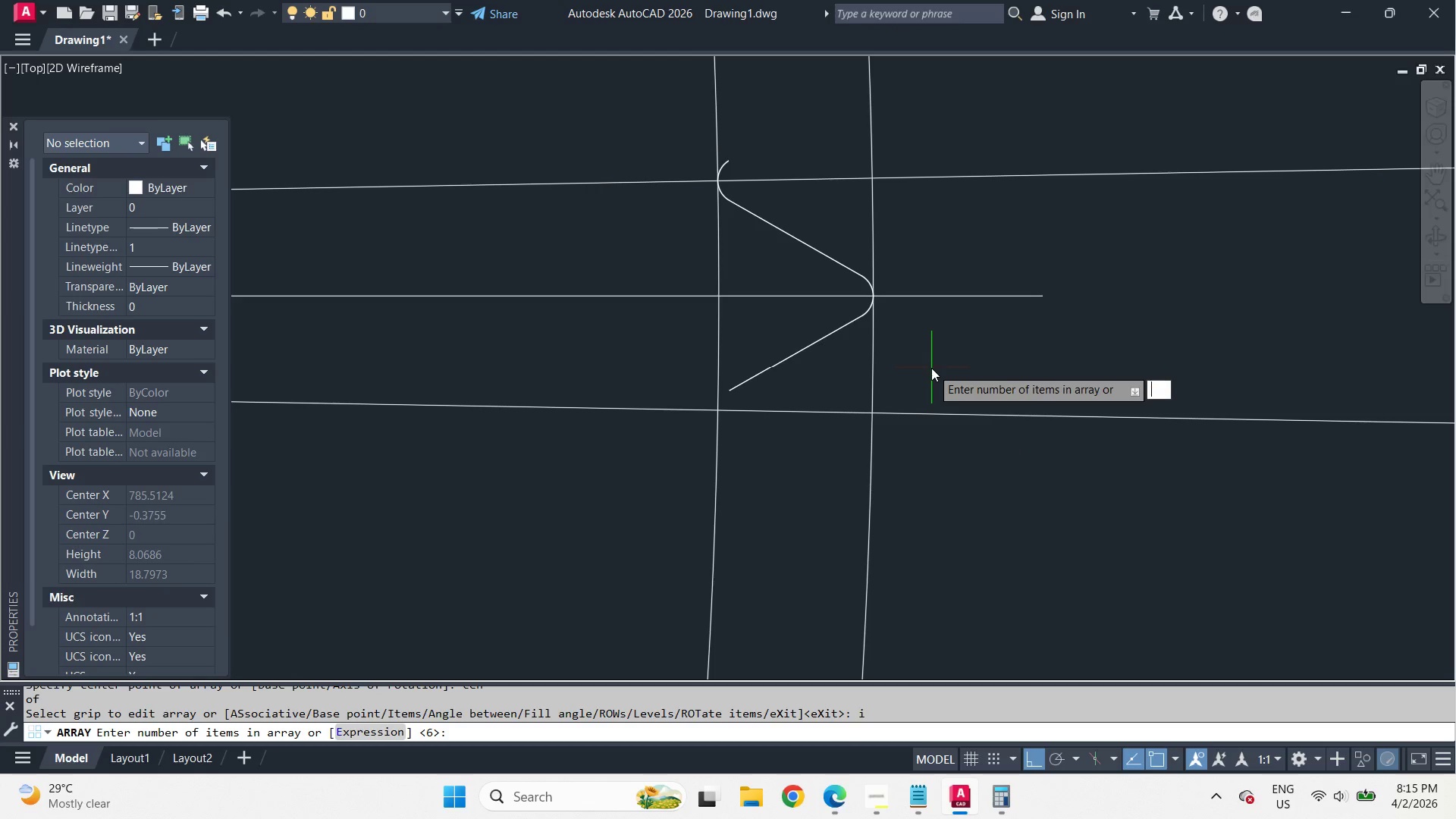 
key(Backspace)
 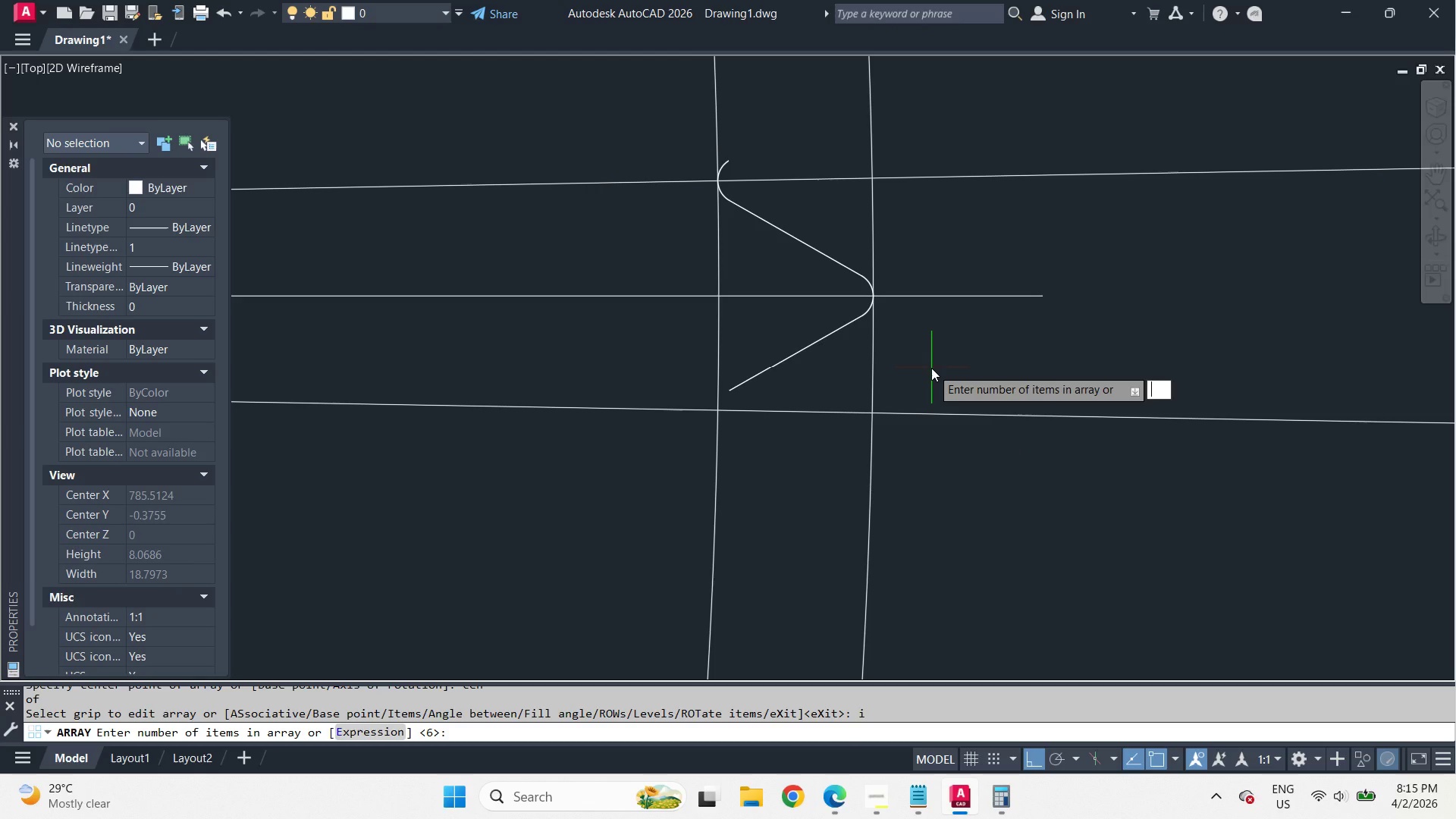 
key(Backspace)
 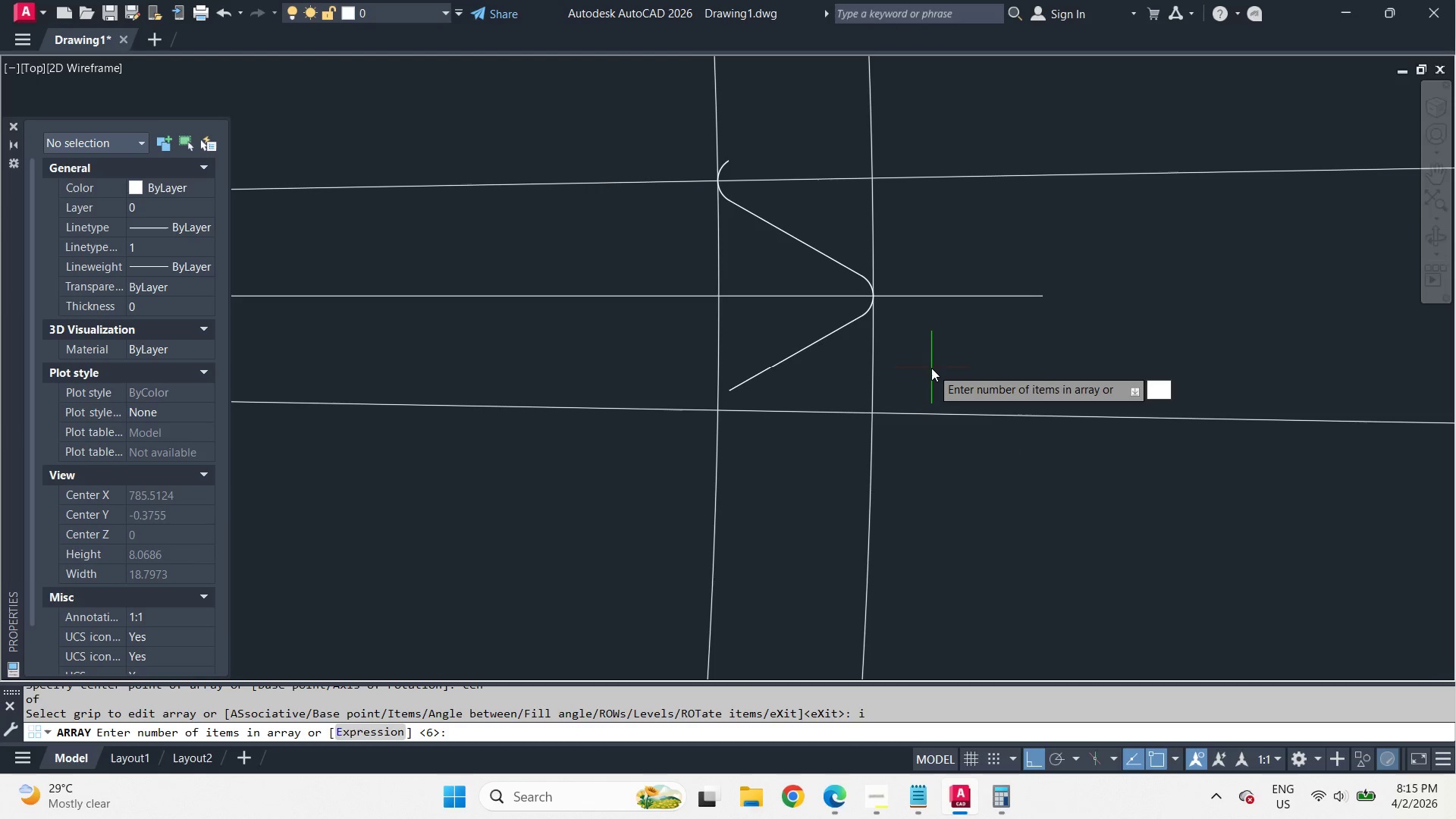 
key(Numpad1)
 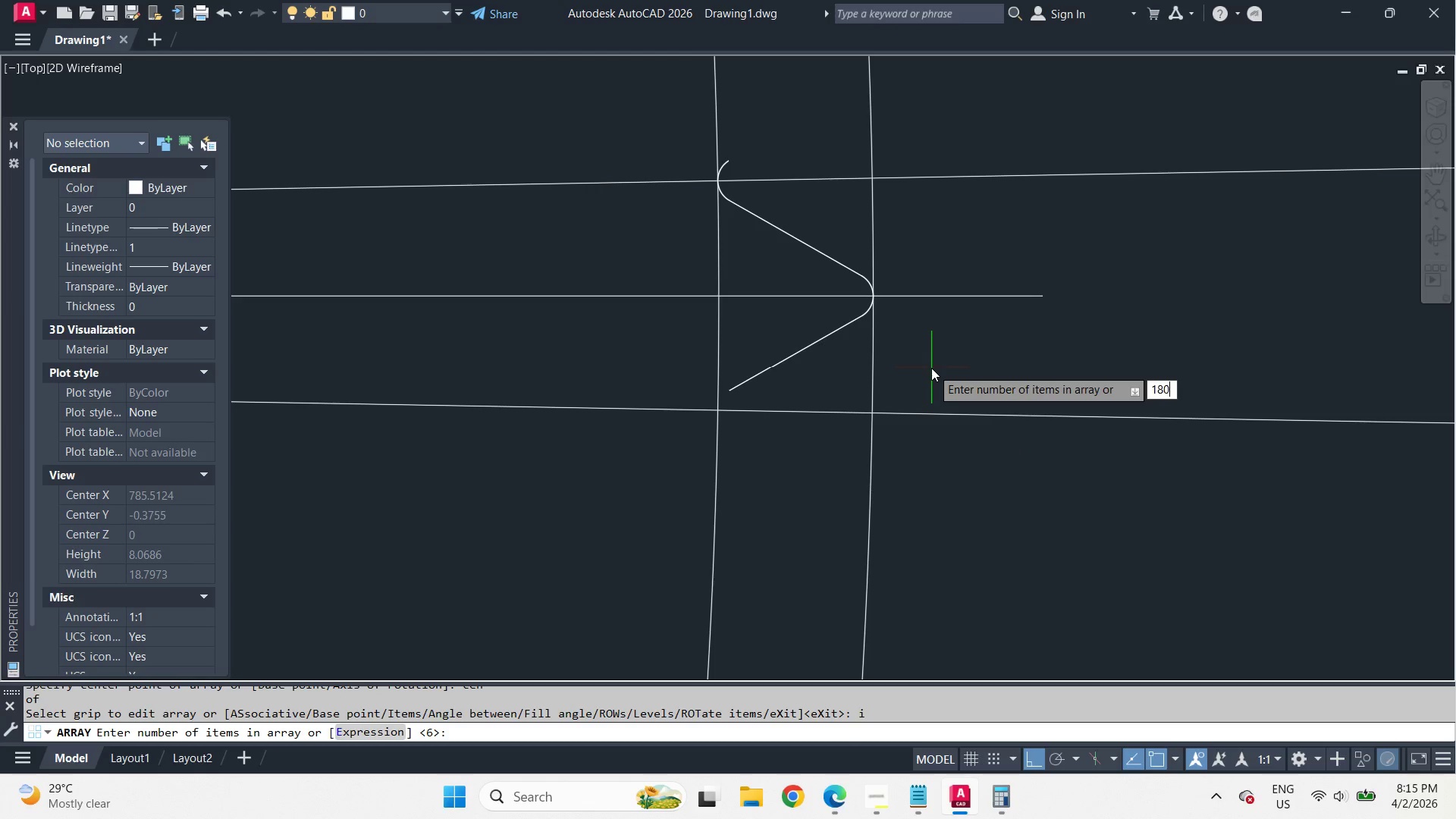 
key(Numpad8)
 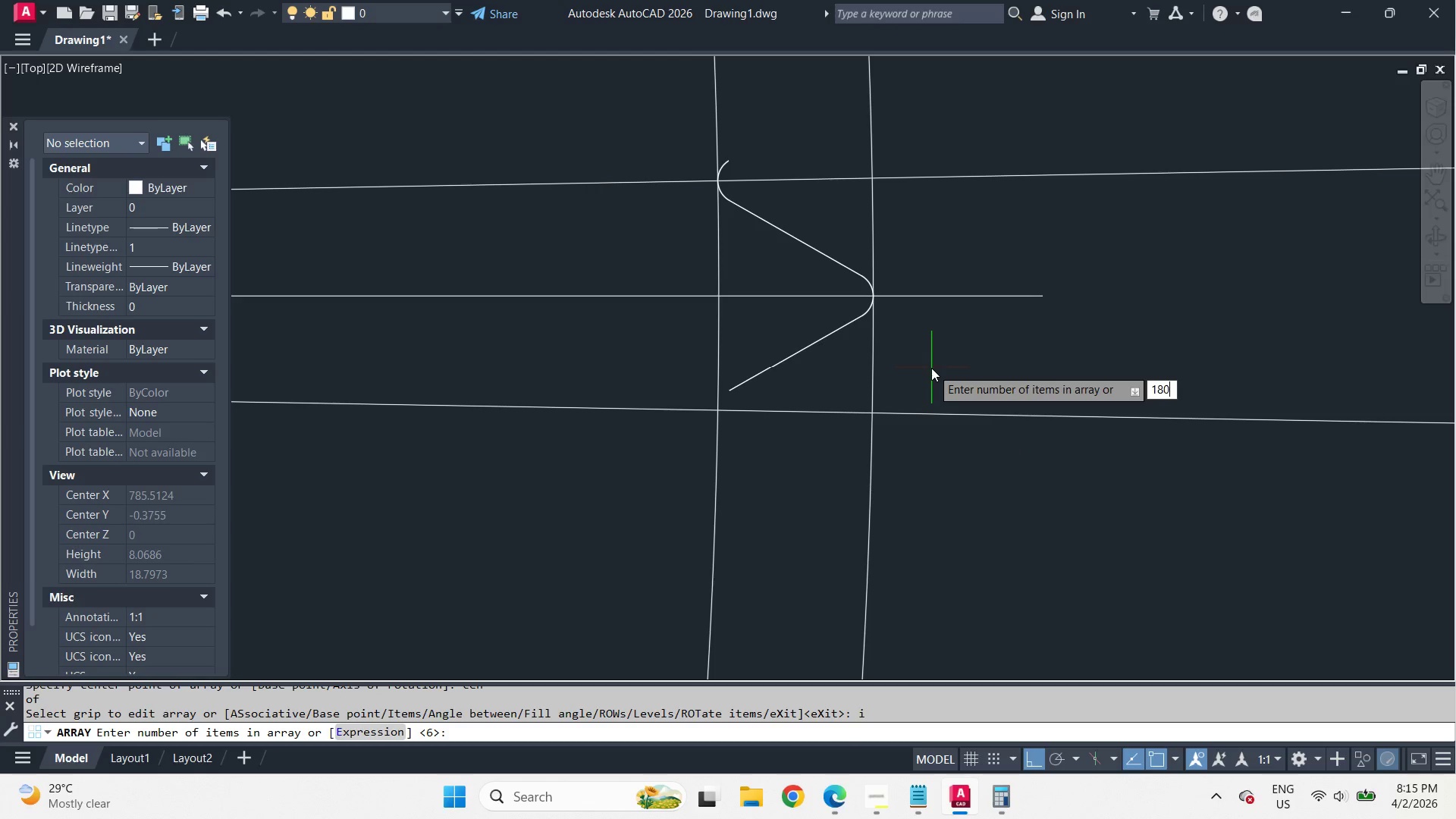 
key(Numpad0)
 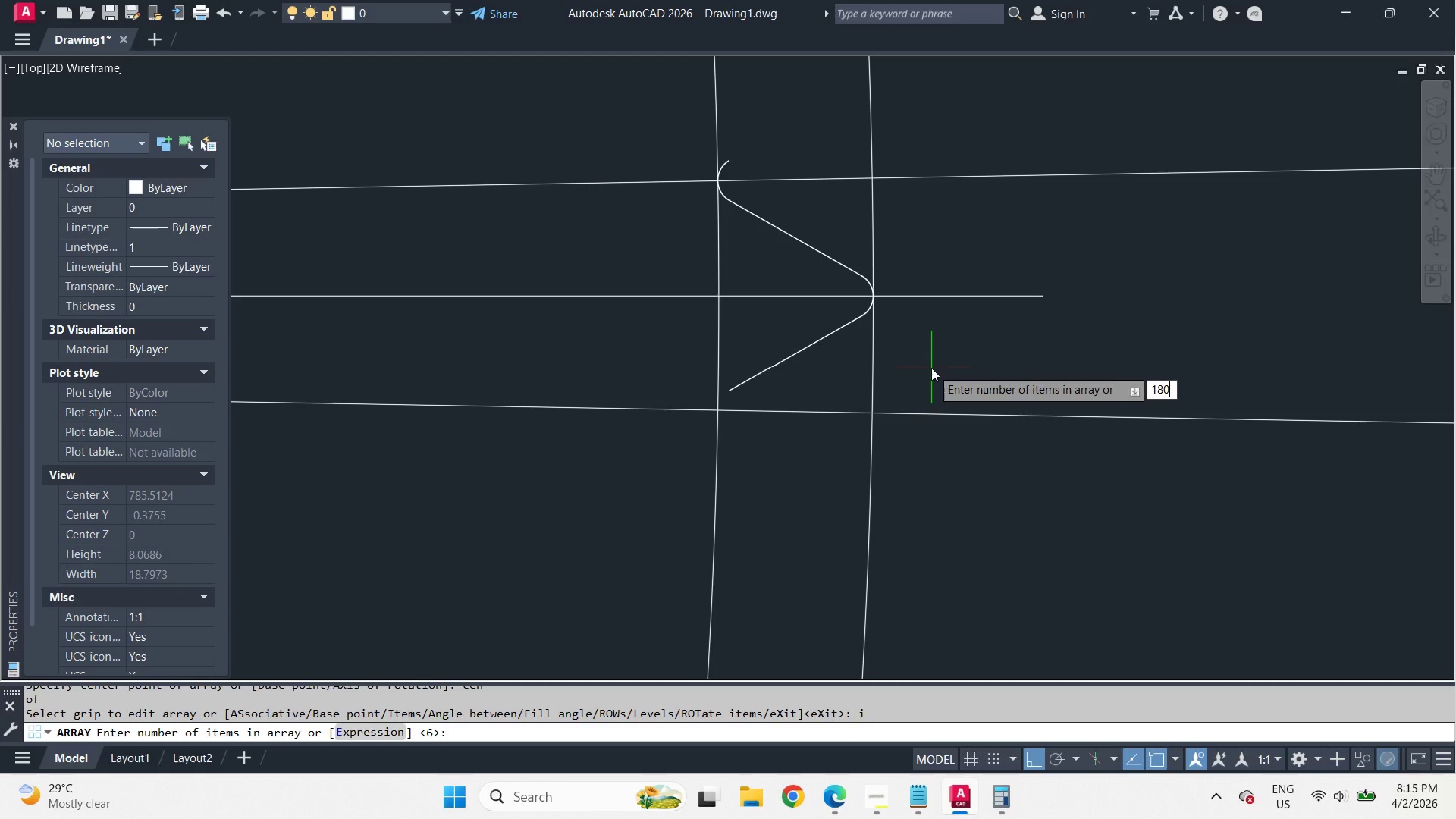 
key(NumpadEnter)
 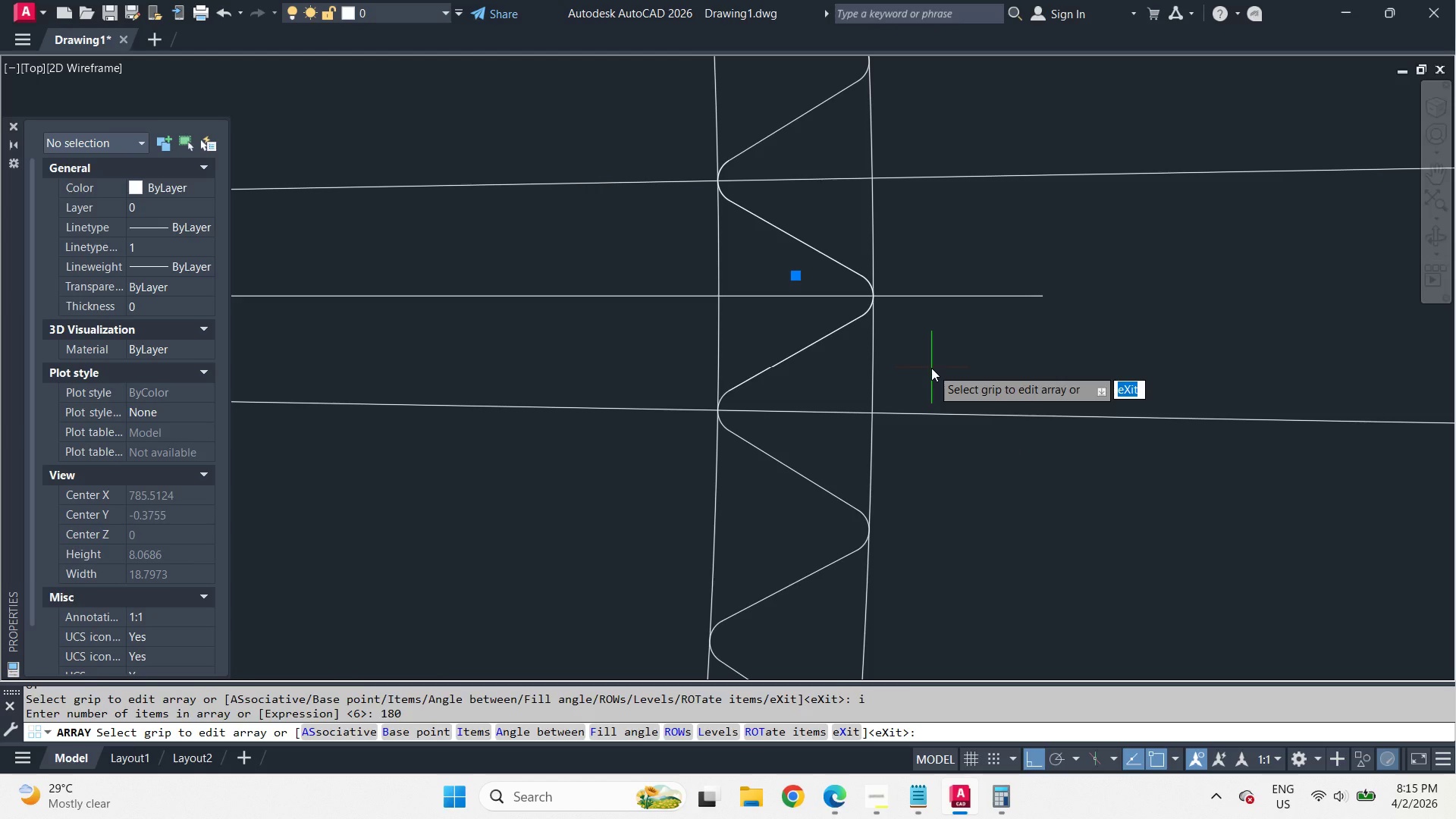 
key(Space)
 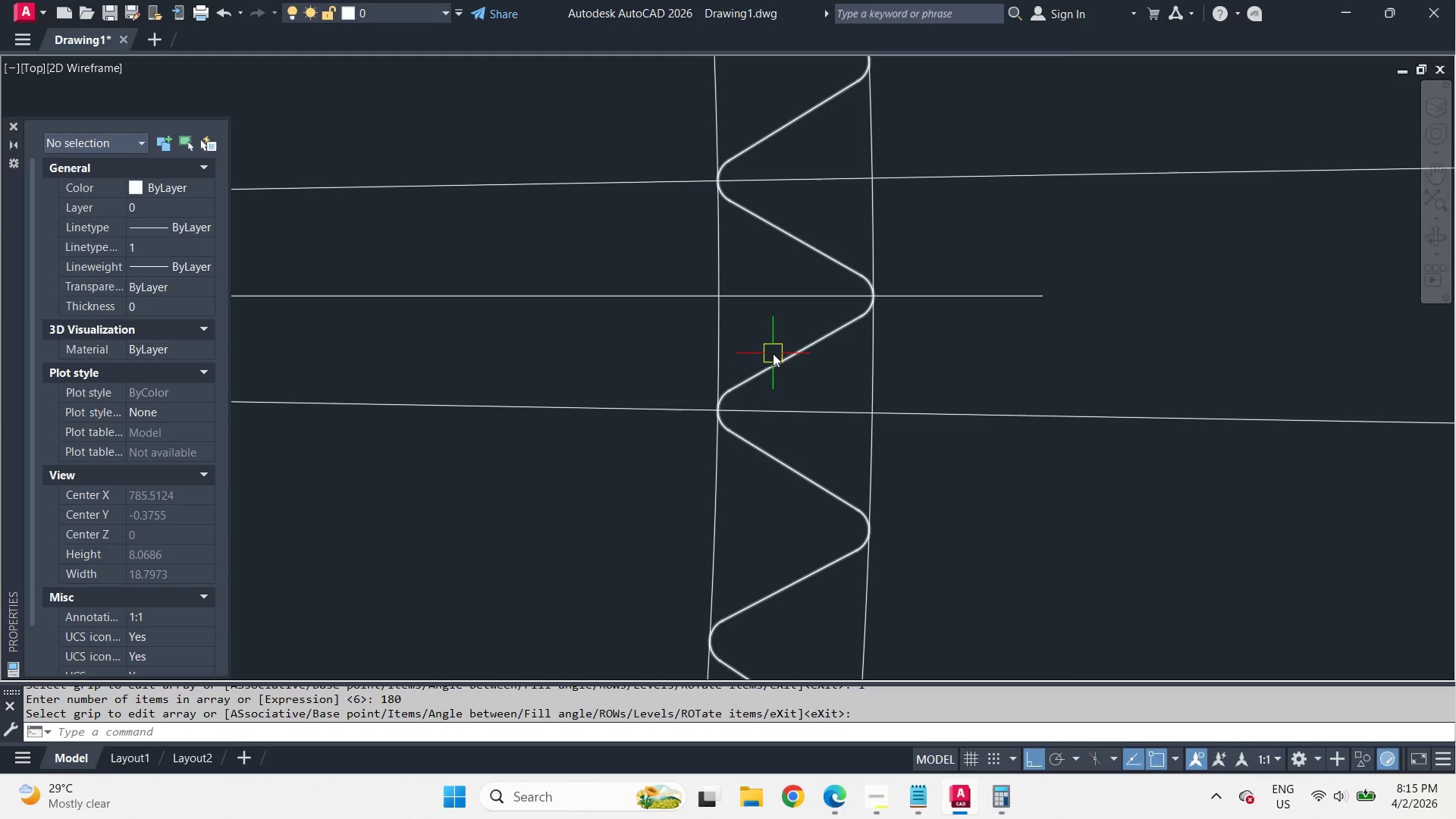 
left_click([773, 353])
 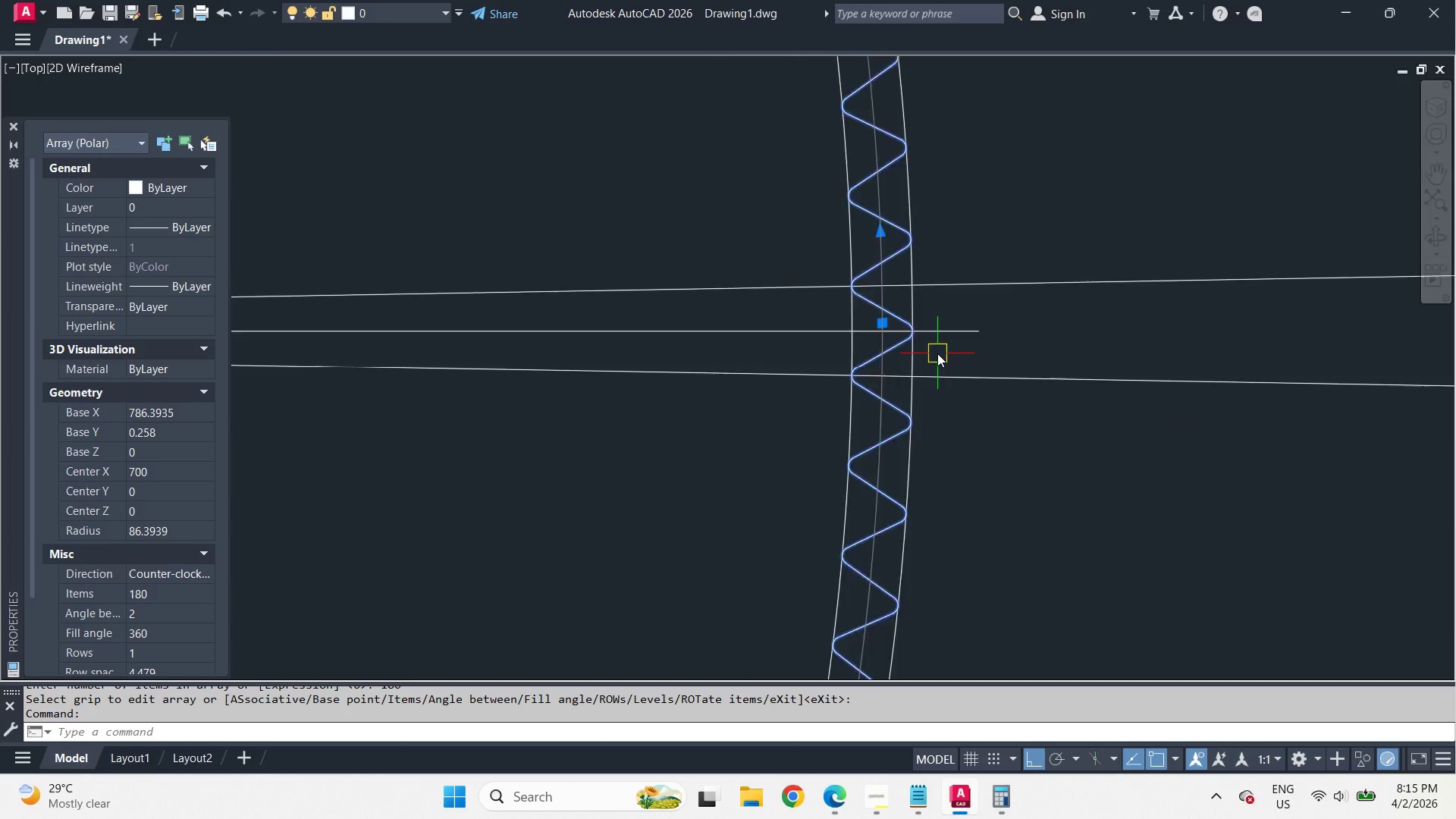 
key(X)
 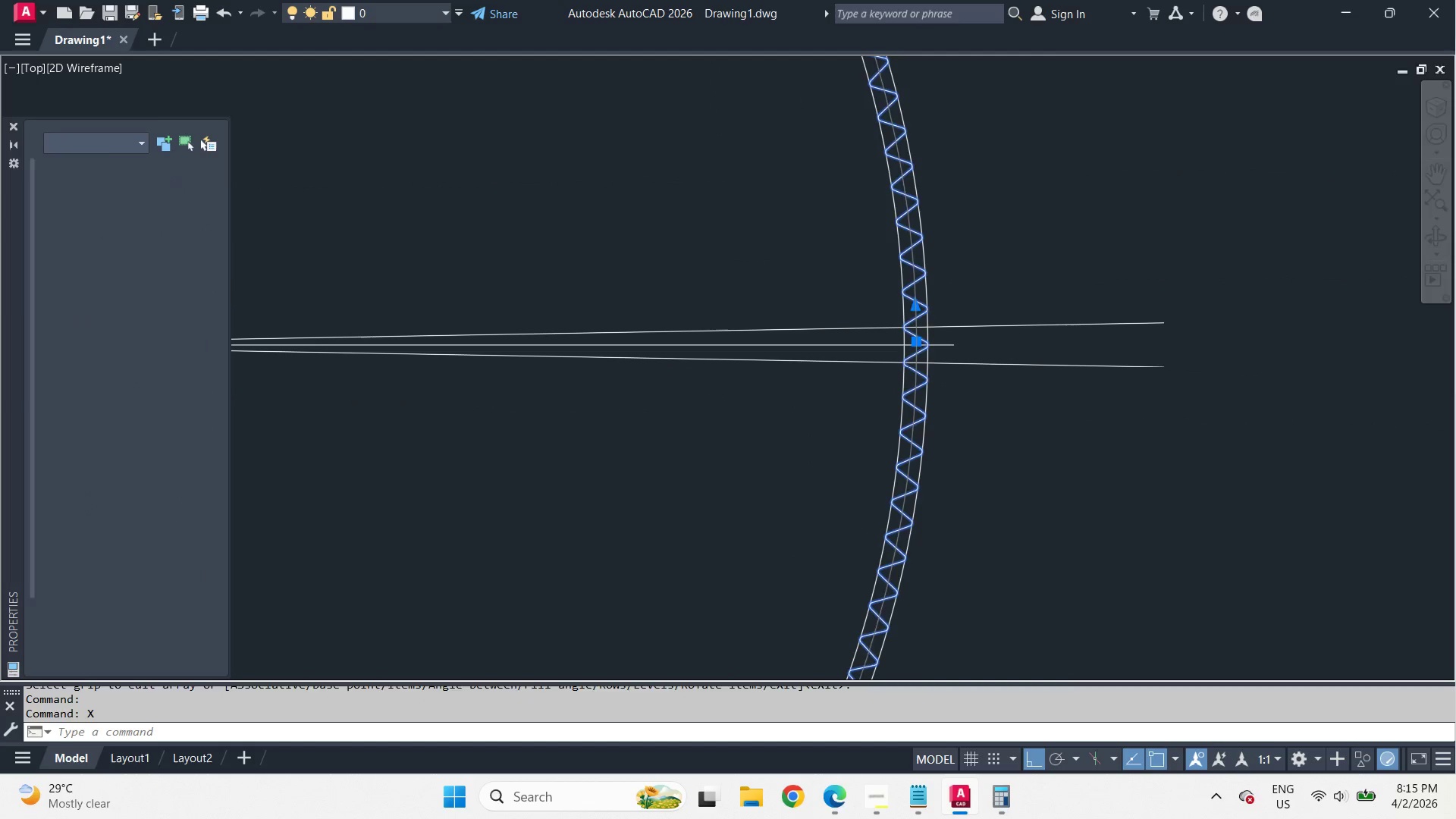 
key(Space)
 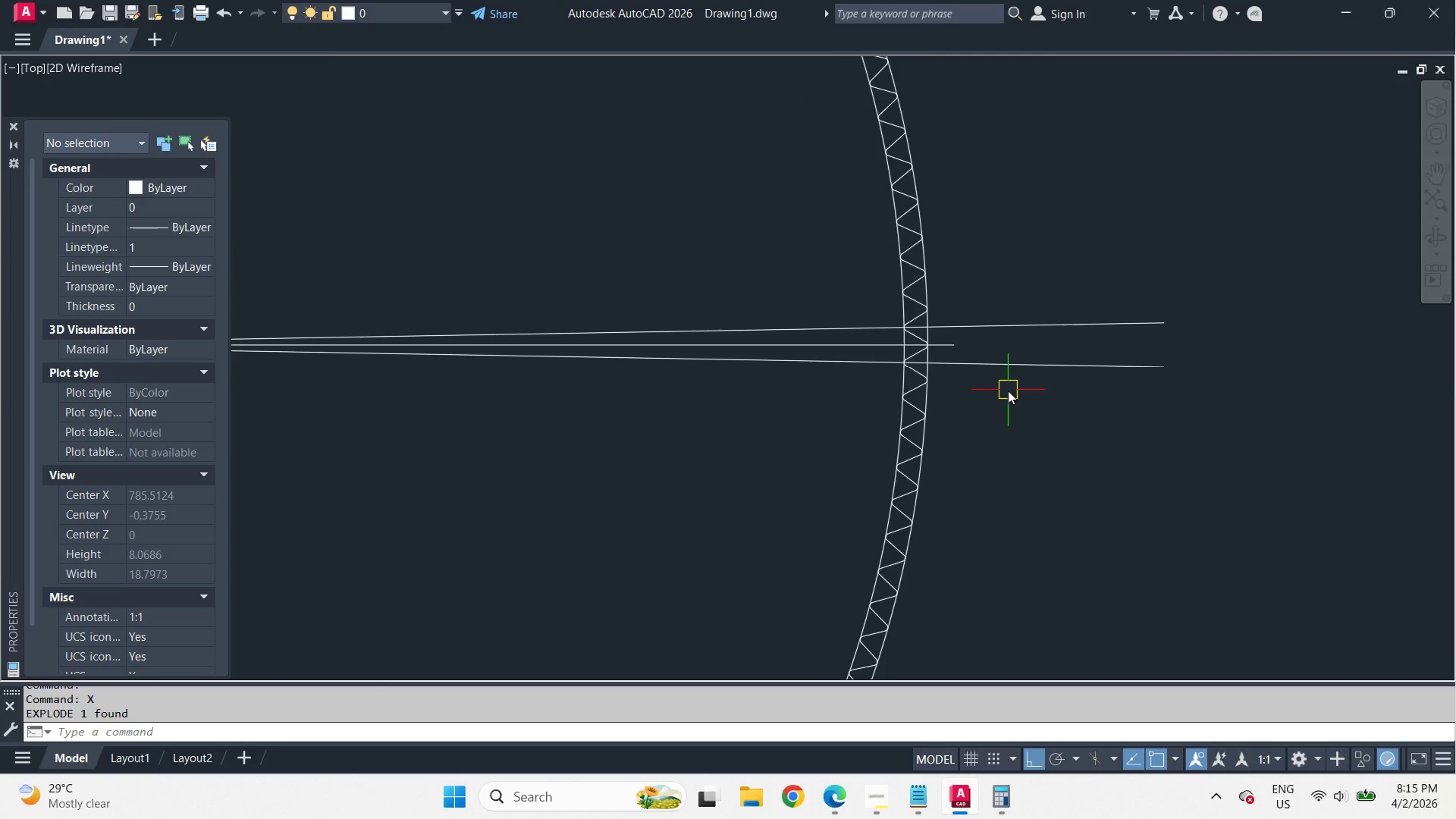 
left_click([880, 280])
 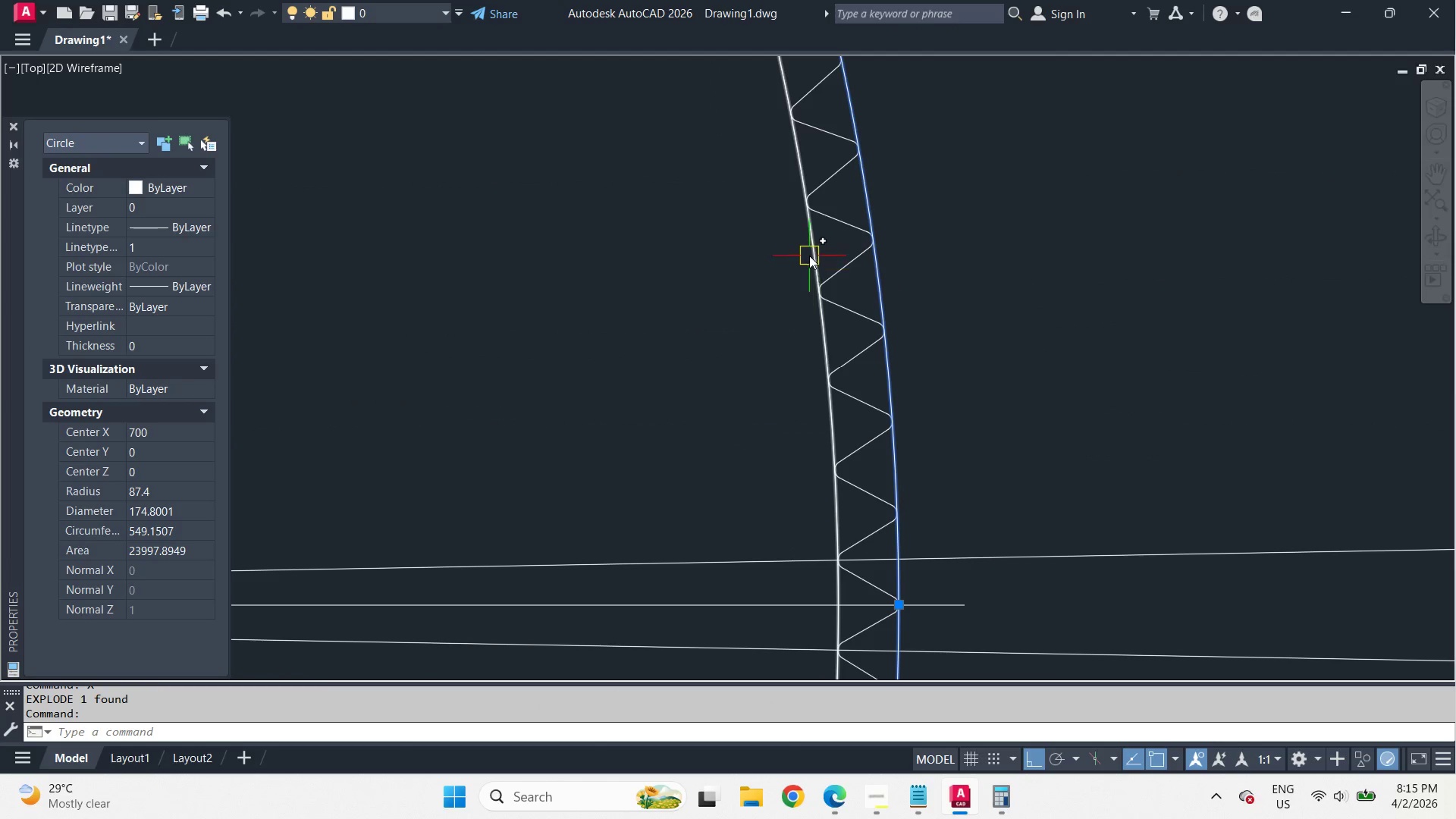 
scroll: coordinate [938, 353], scroll_direction: down, amount: 4.0
 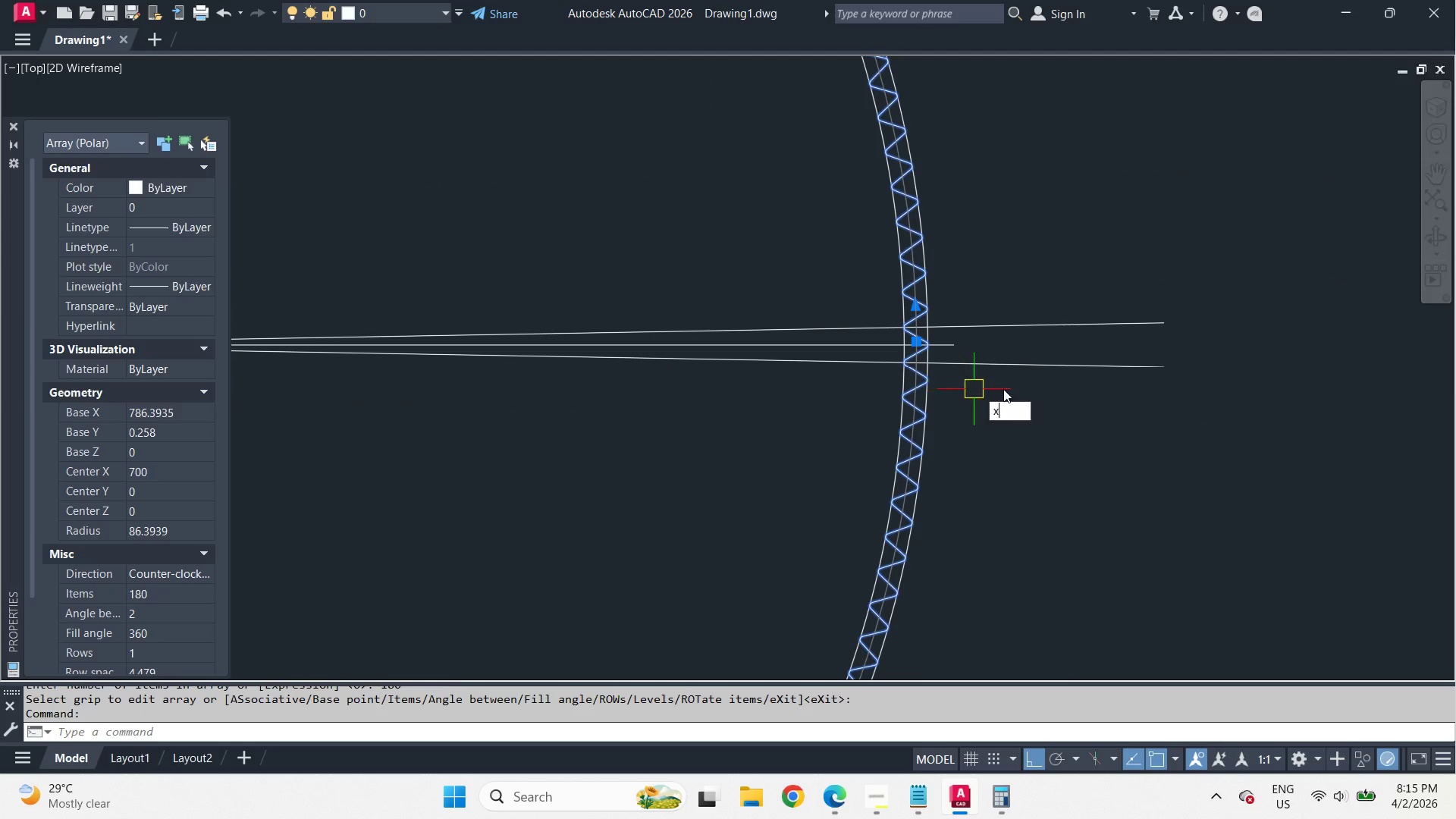 
left_click([809, 252])
 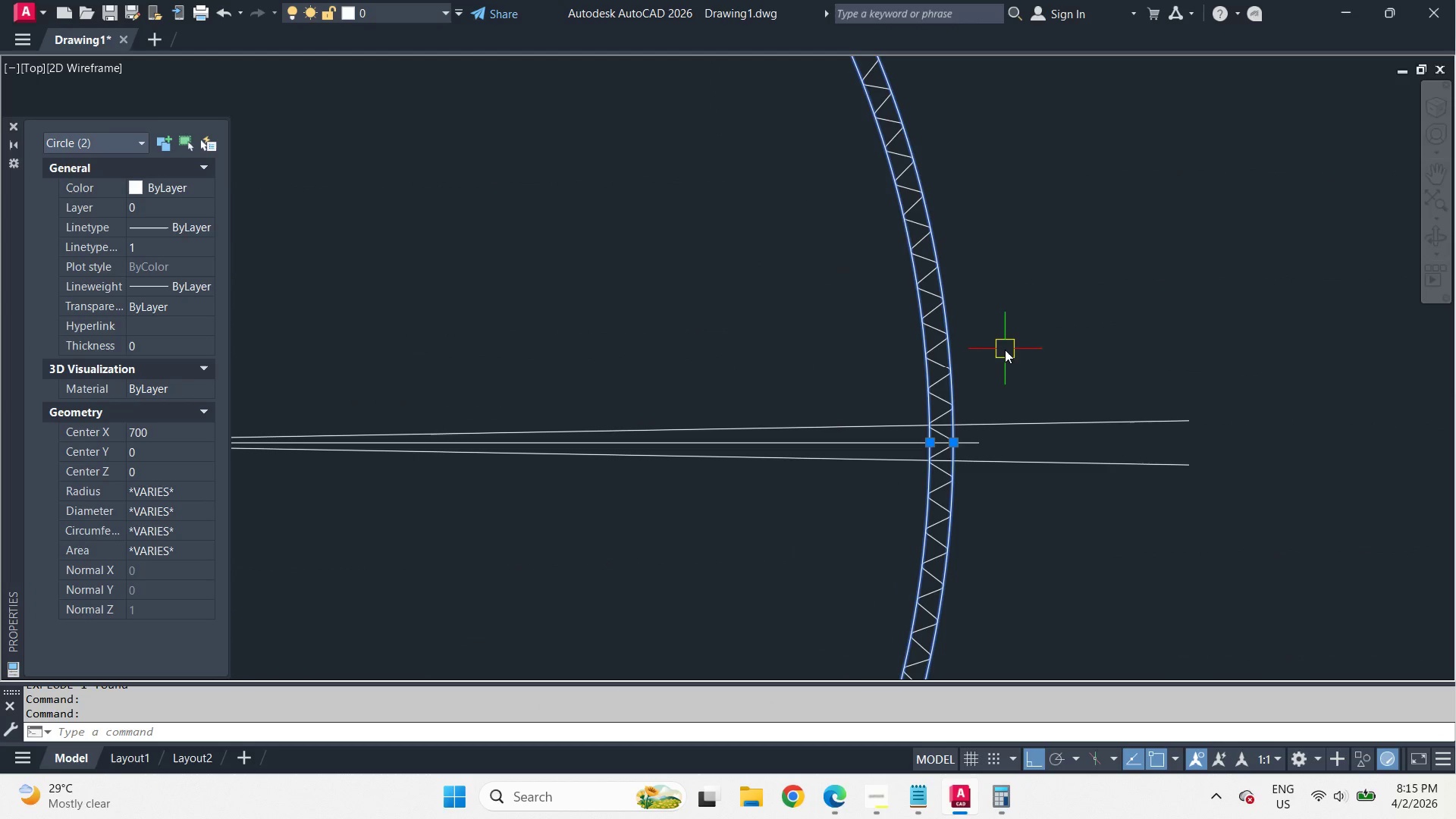 
scroll: coordinate [974, 322], scroll_direction: up, amount: 2.0
 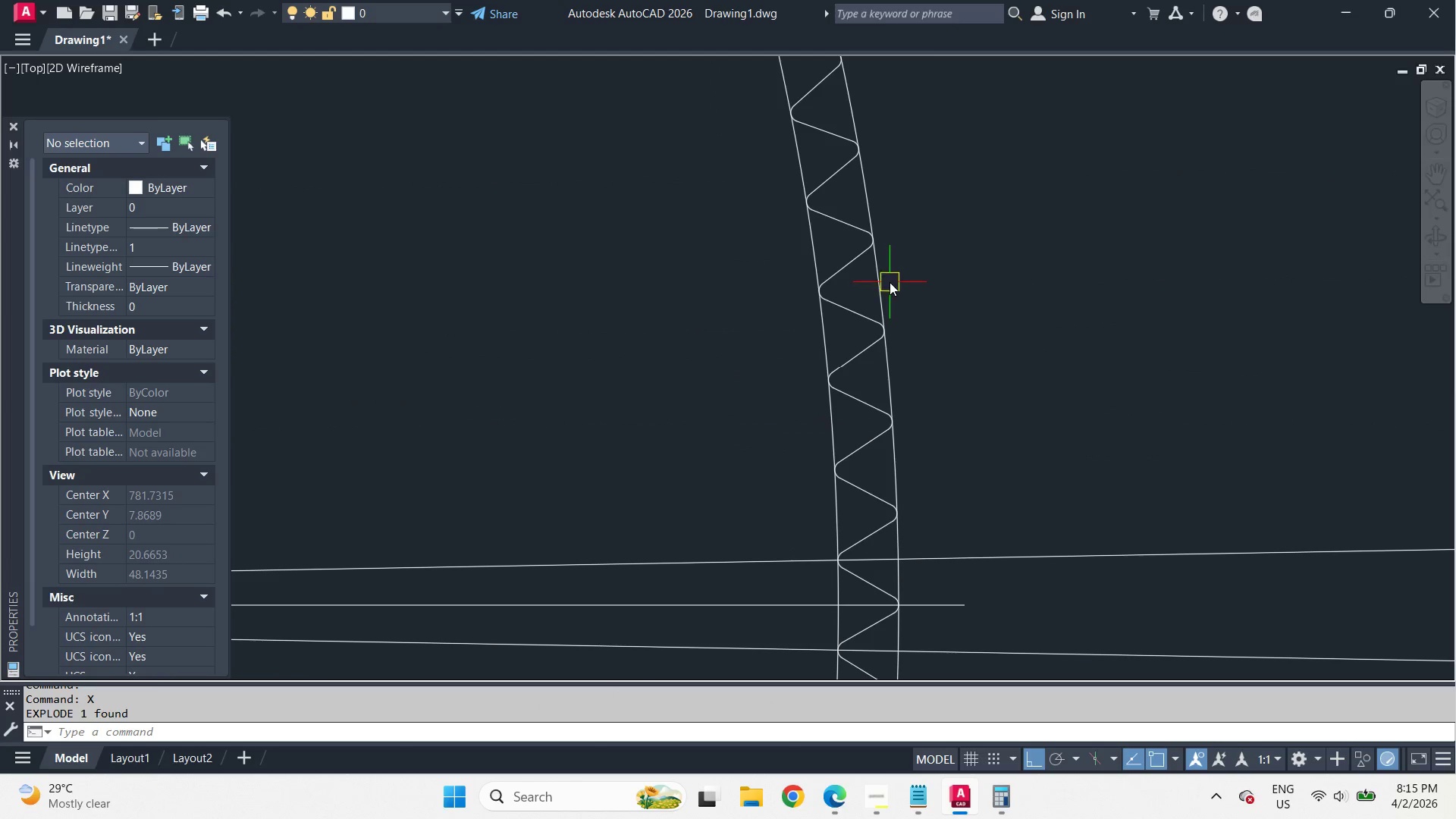 
key(Escape)
 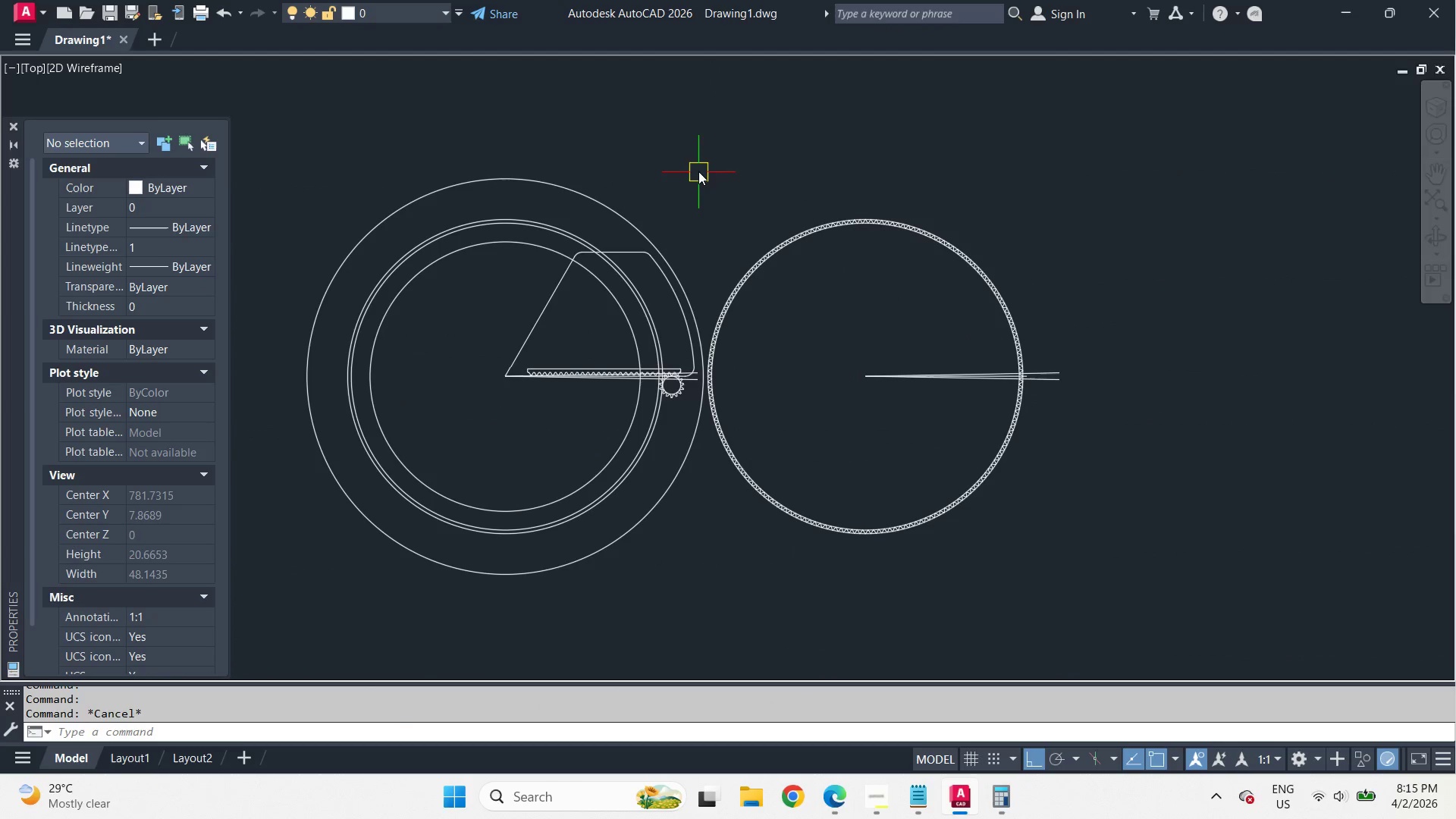 
scroll: coordinate [999, 345], scroll_direction: down, amount: 2.0
 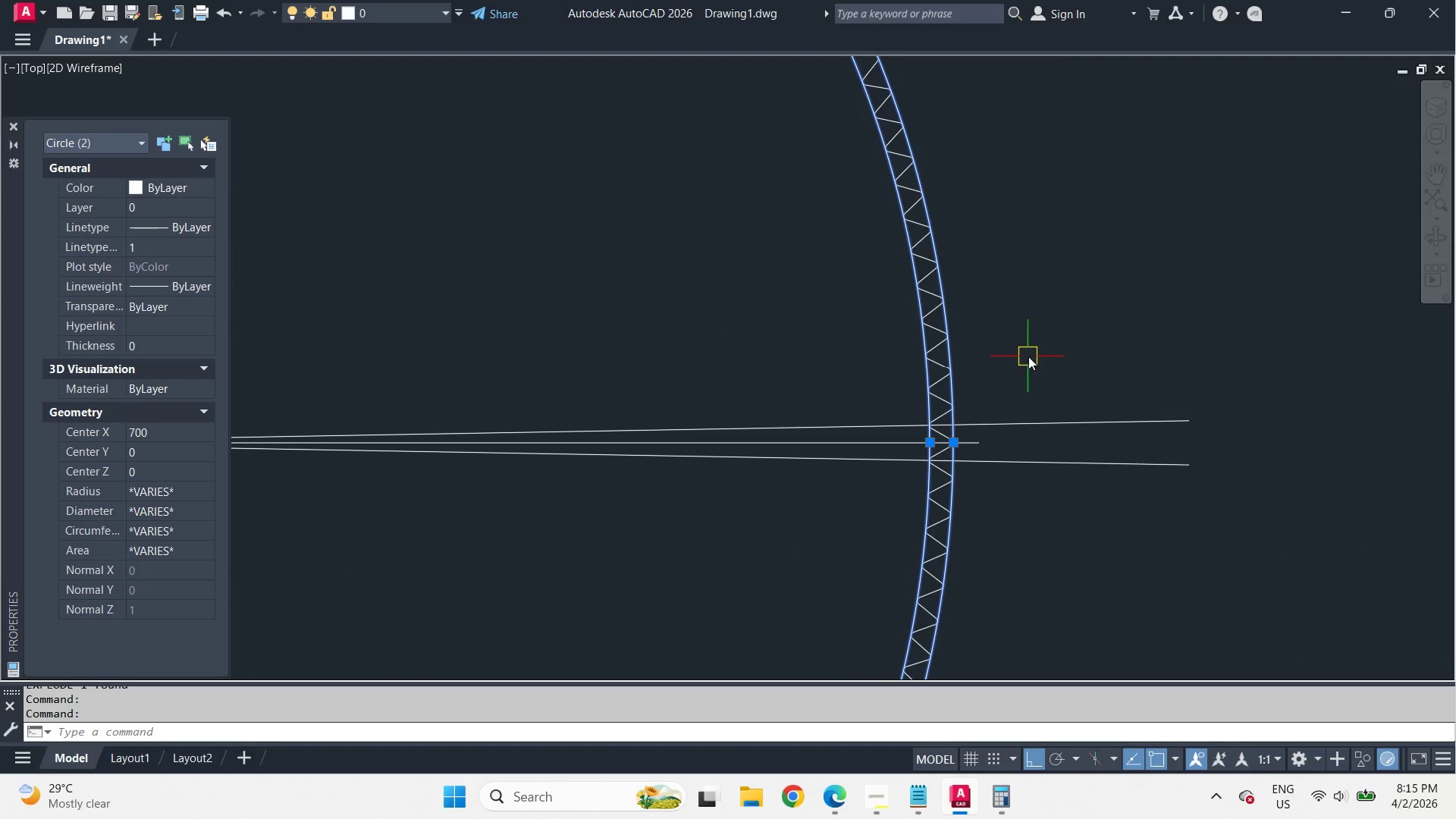 
left_click_drag(start_coordinate=[698, 171], to_coordinate=[716, 208])
 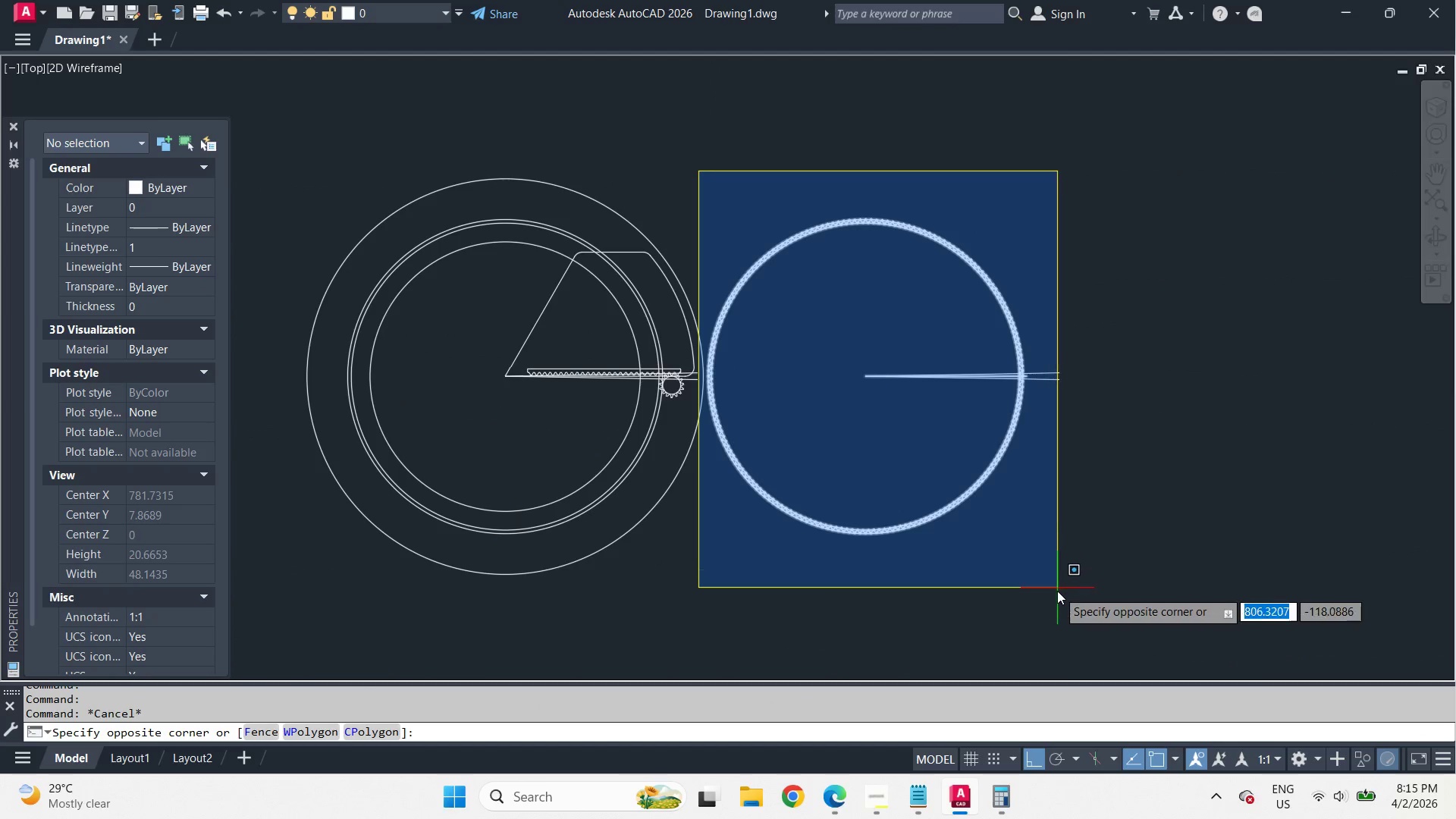 
scroll: coordinate [1036, 365], scroll_direction: down, amount: 4.0
 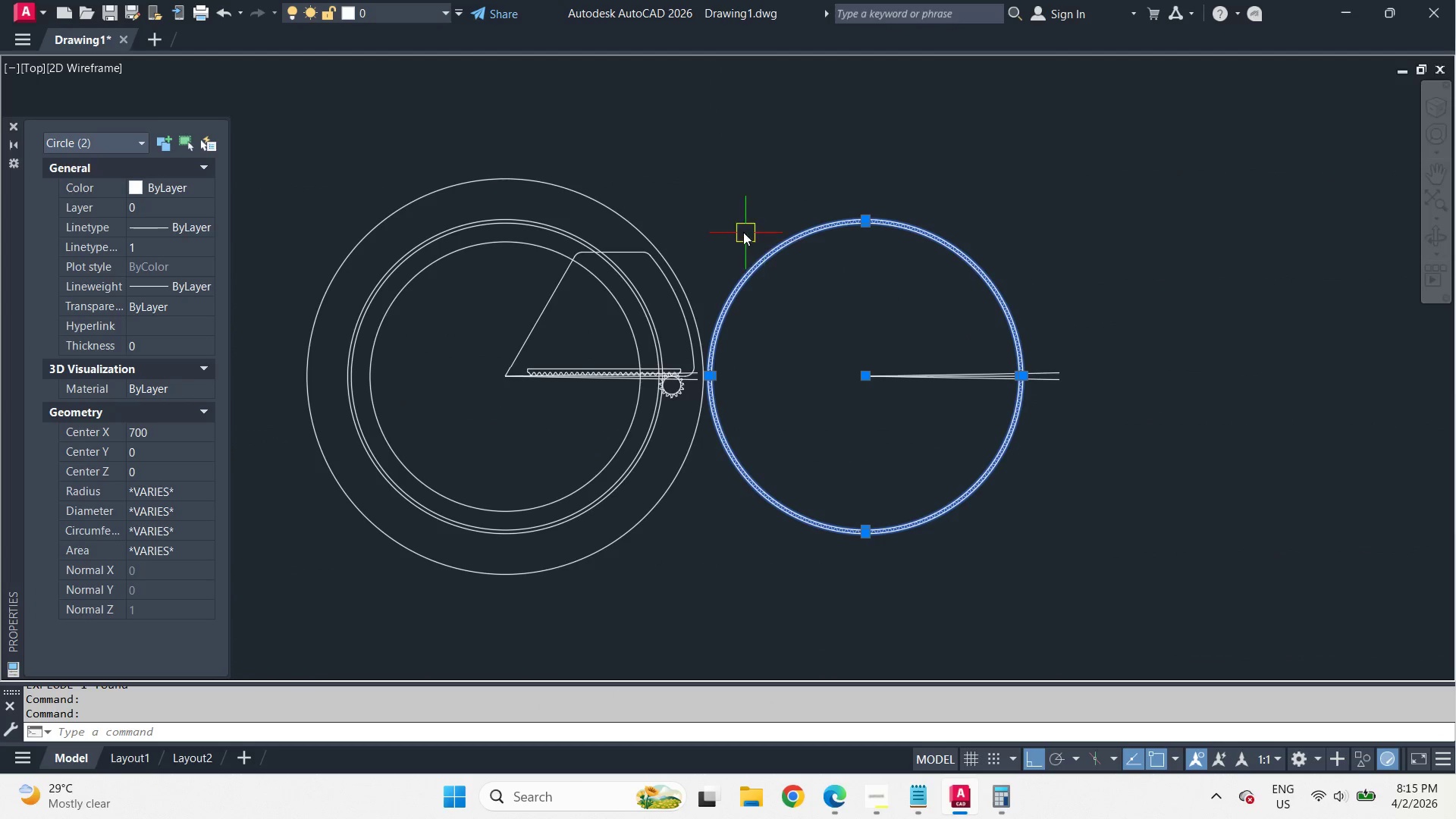 
left_click([1057, 592])
 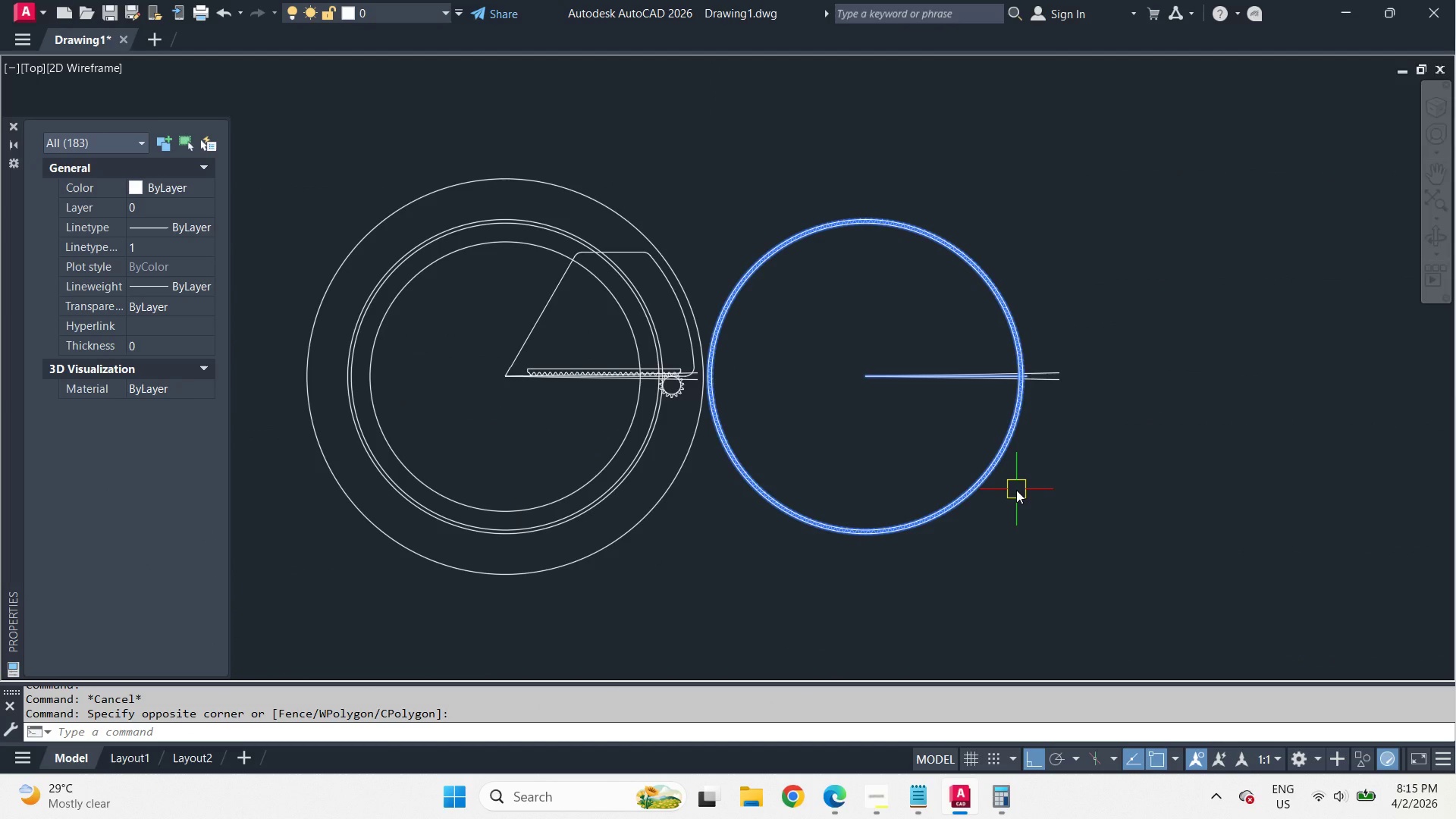 
key(J)
 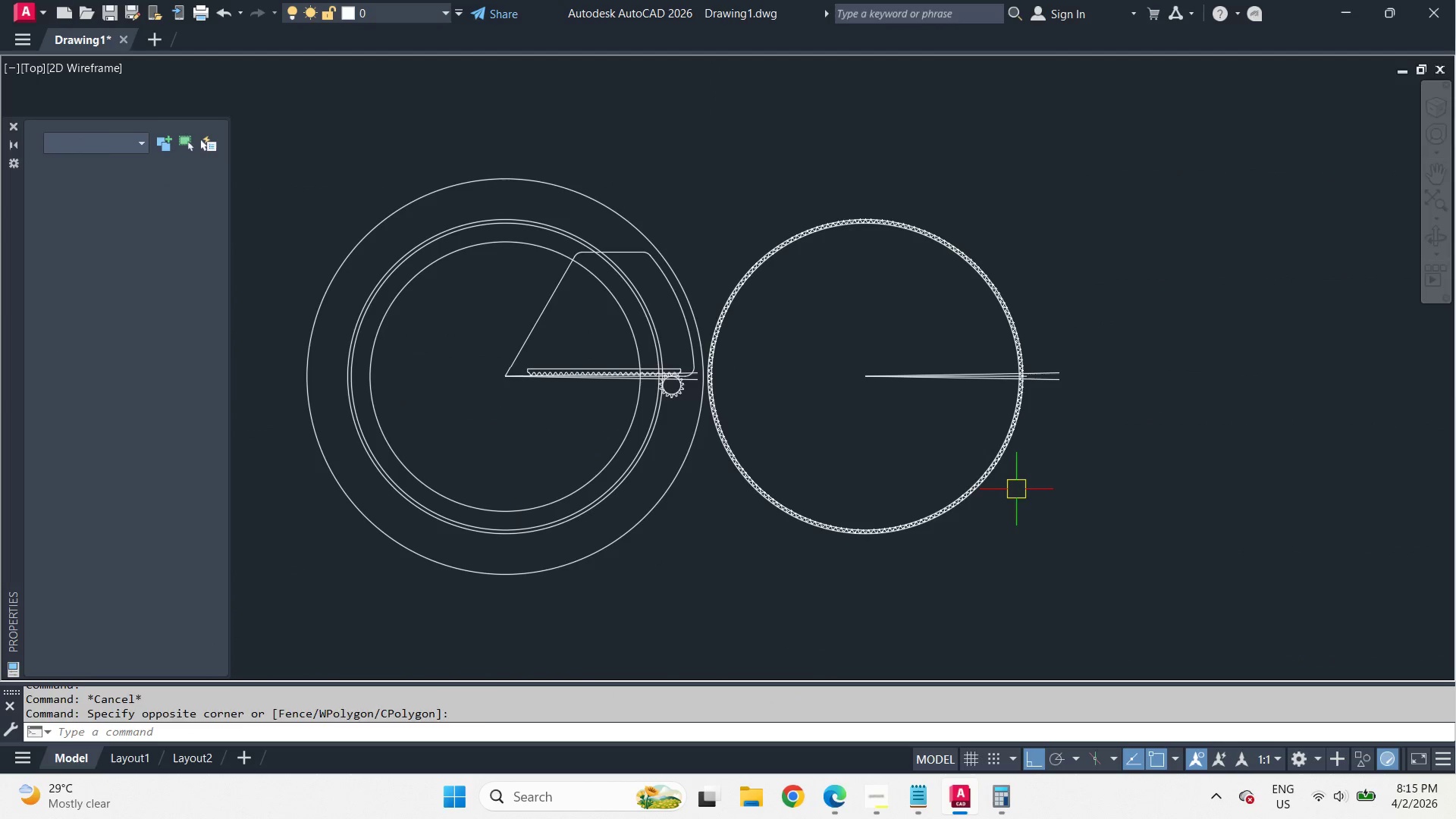 
key(Space)
 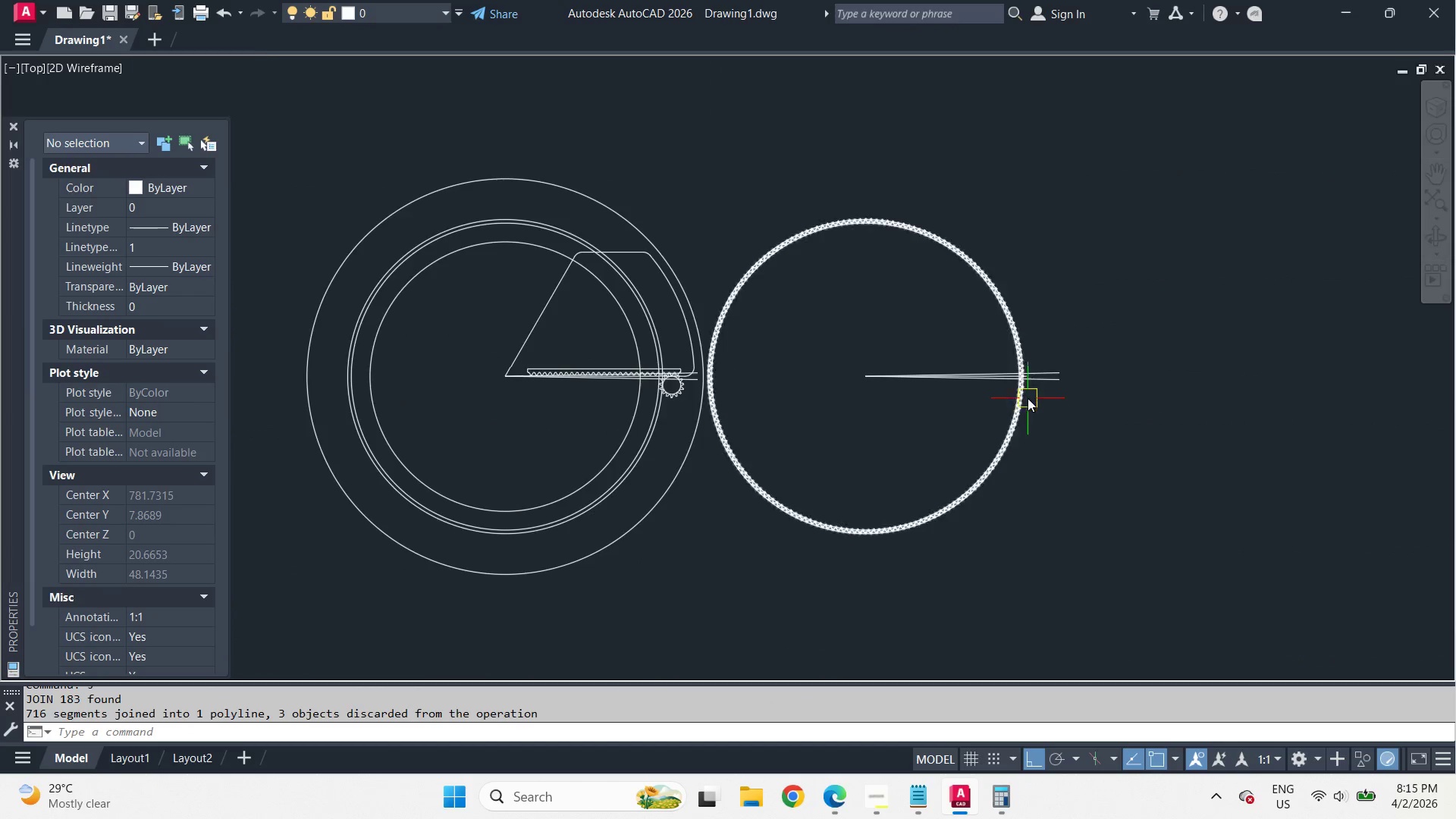 
type(co )
 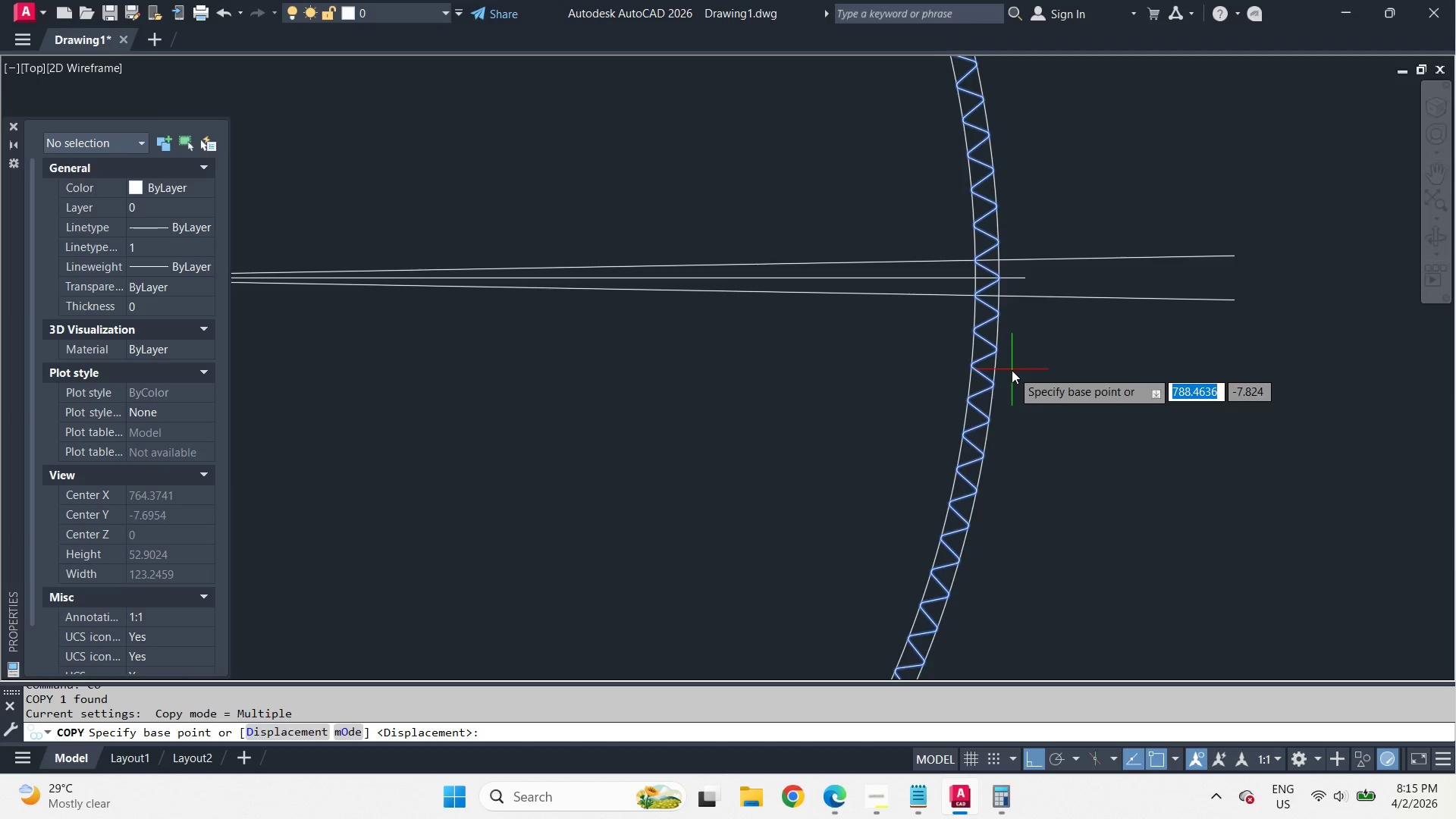 
scroll: coordinate [1025, 386], scroll_direction: up, amount: 4.0
 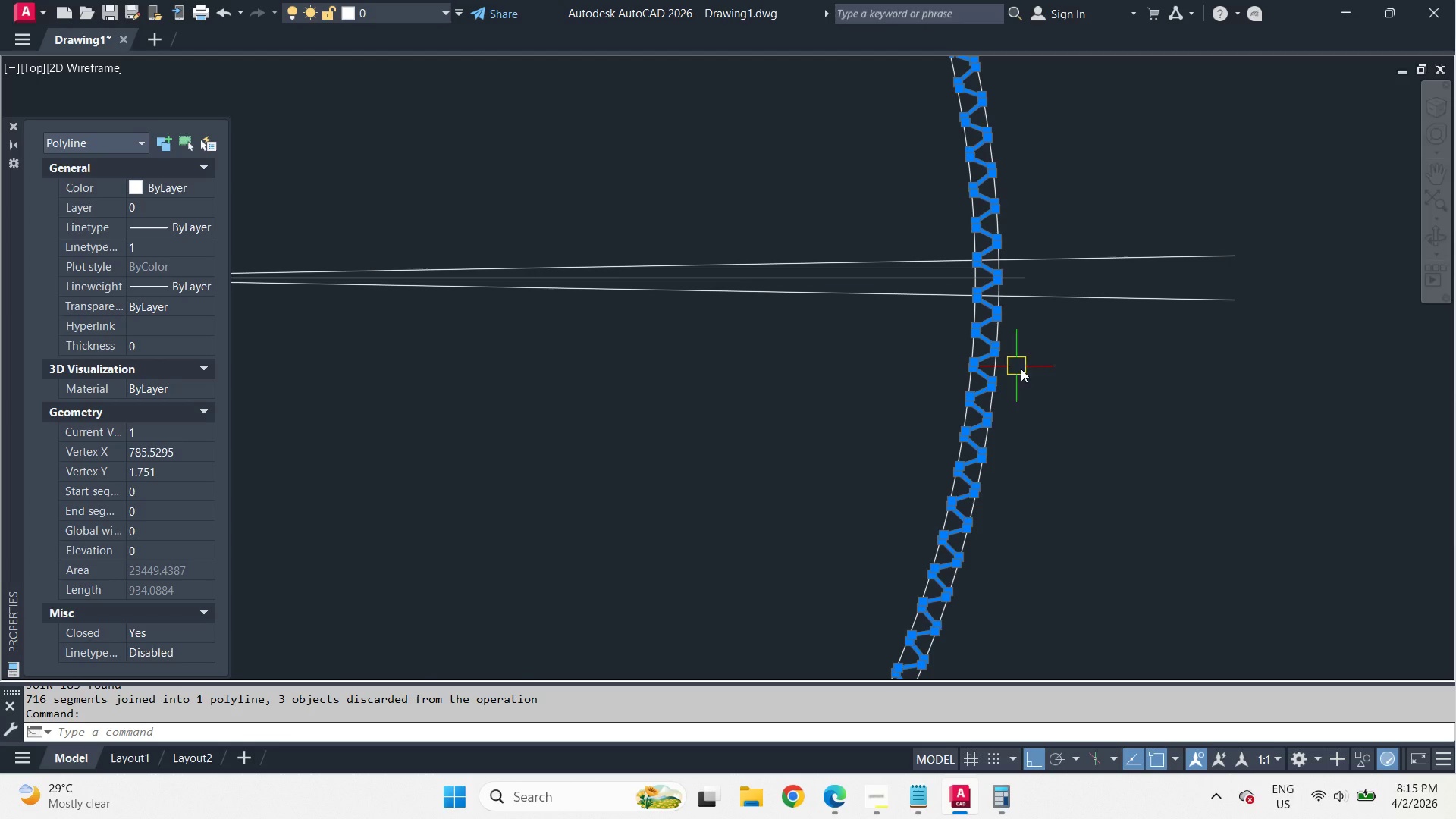 
left_click([760, 346])
 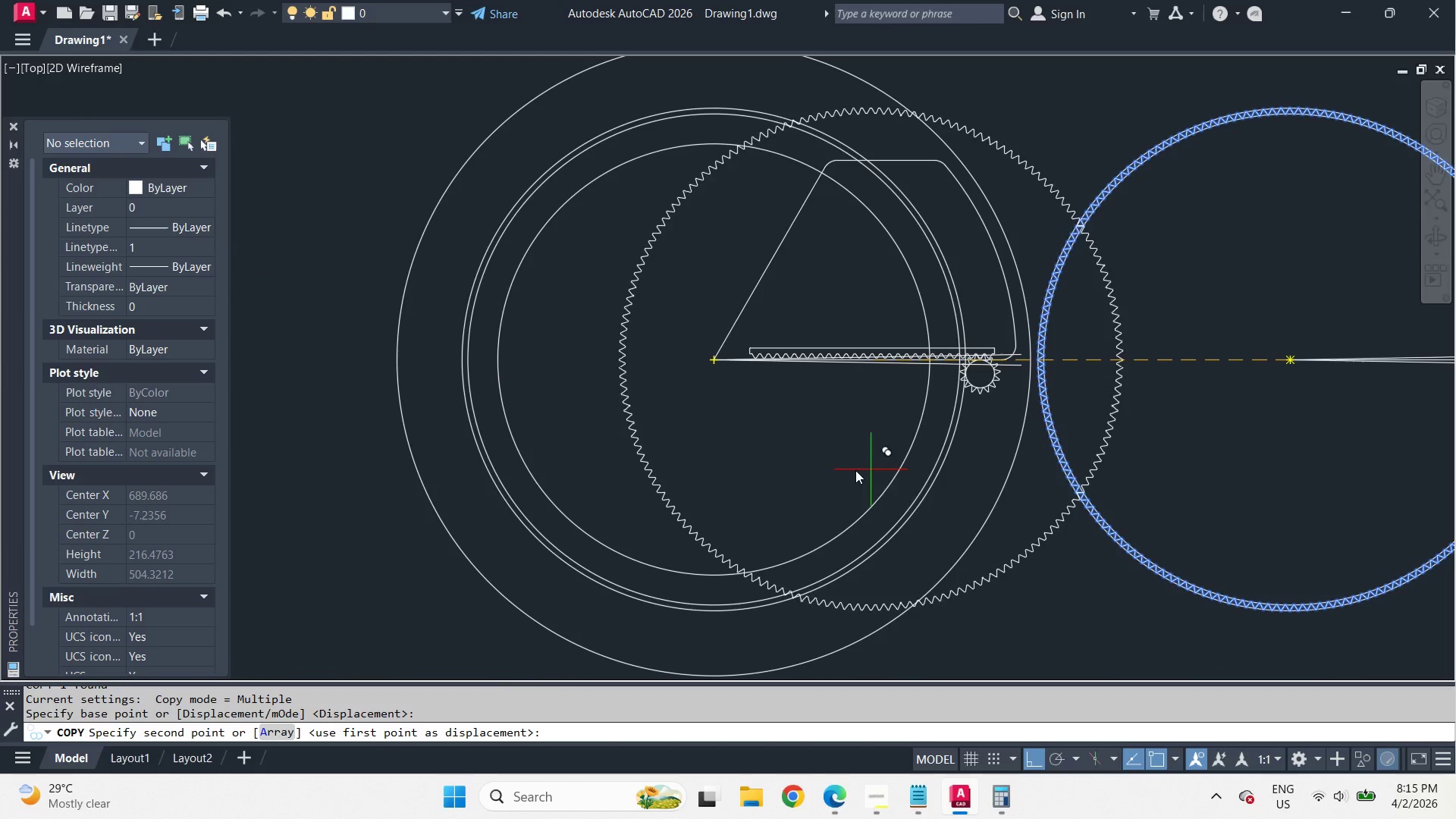 
scroll: coordinate [1012, 370], scroll_direction: down, amount: 3.0
 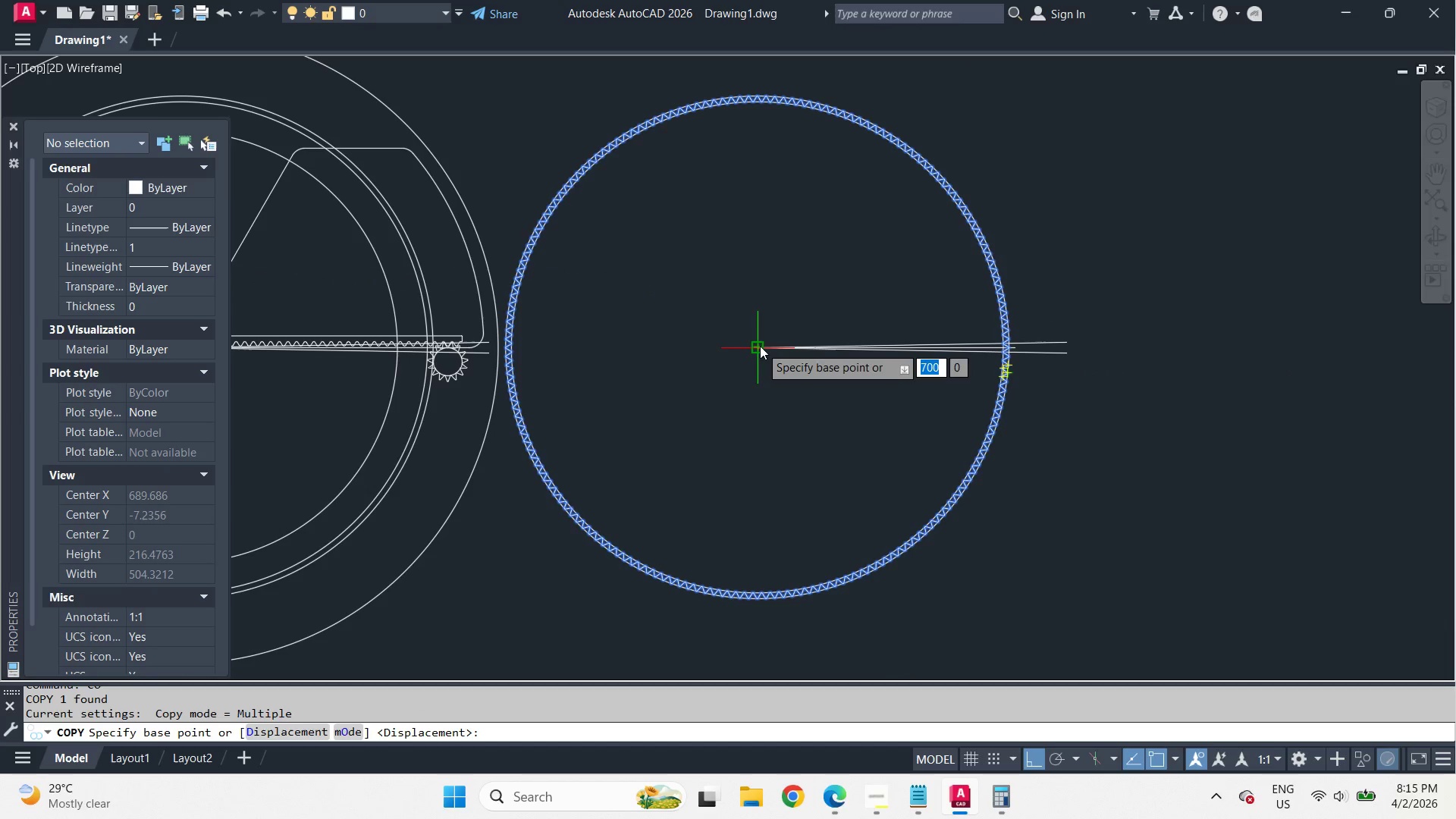 
type(cen )
 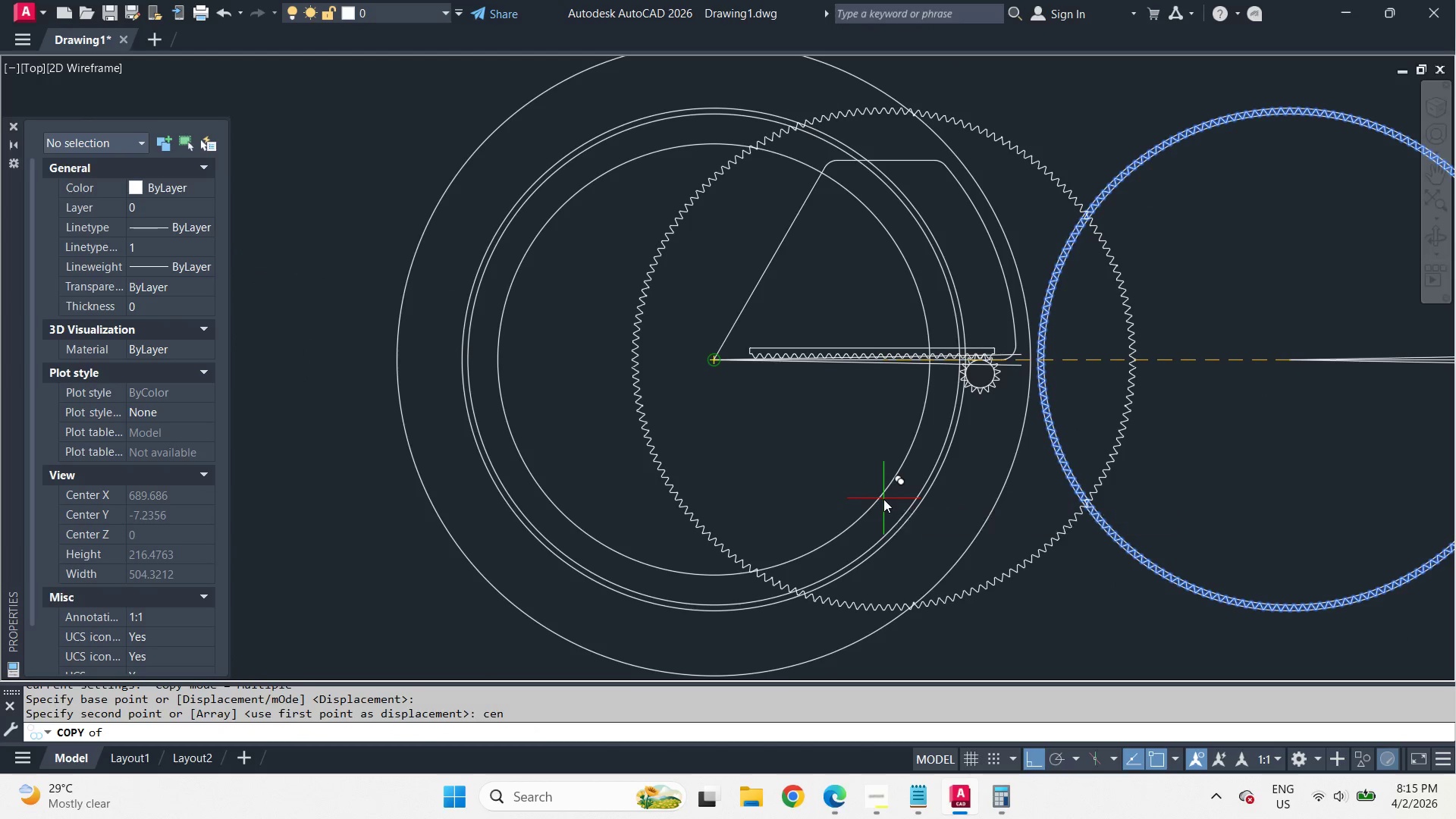 
left_click([883, 499])
 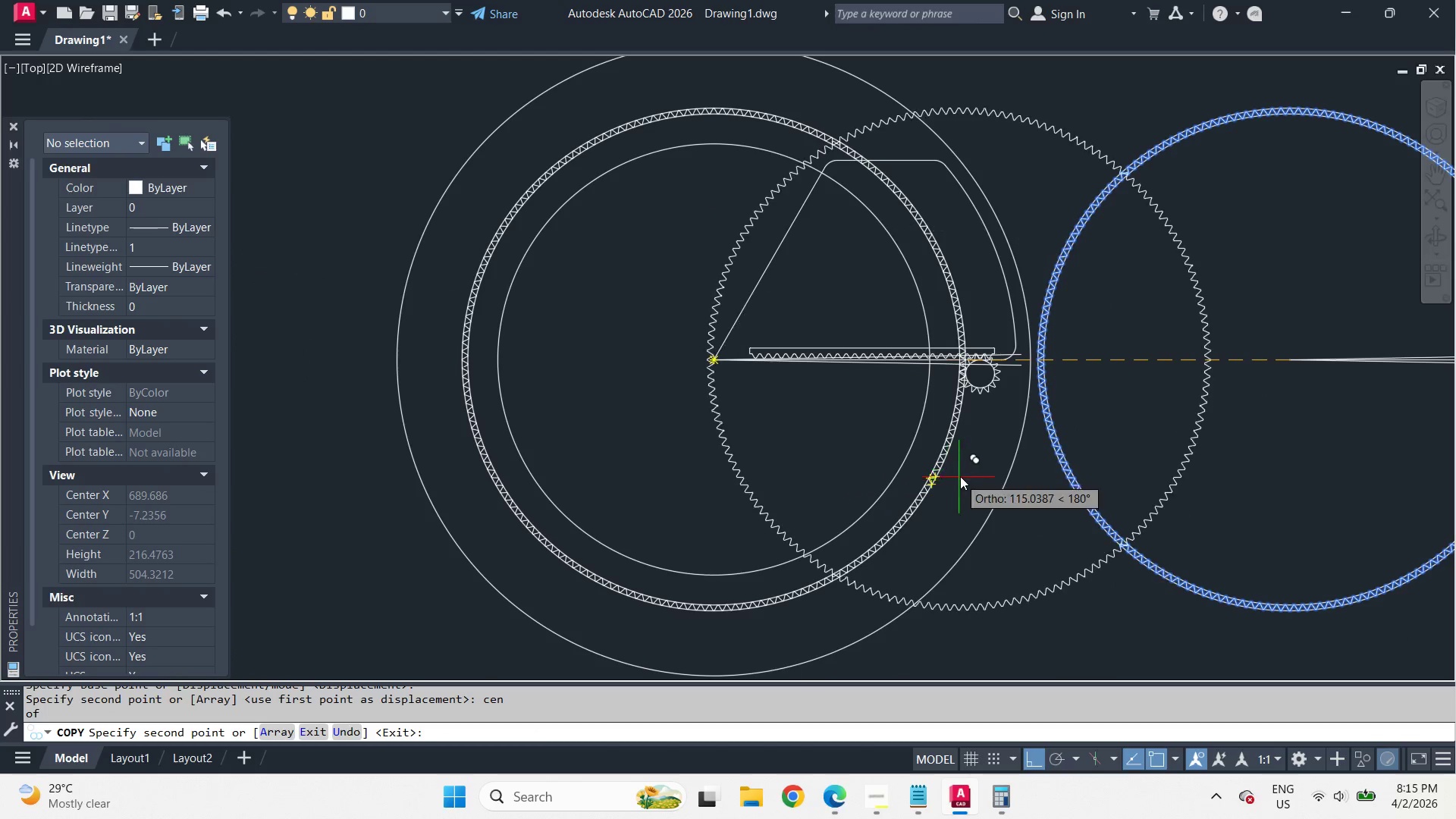 
key(Space)
 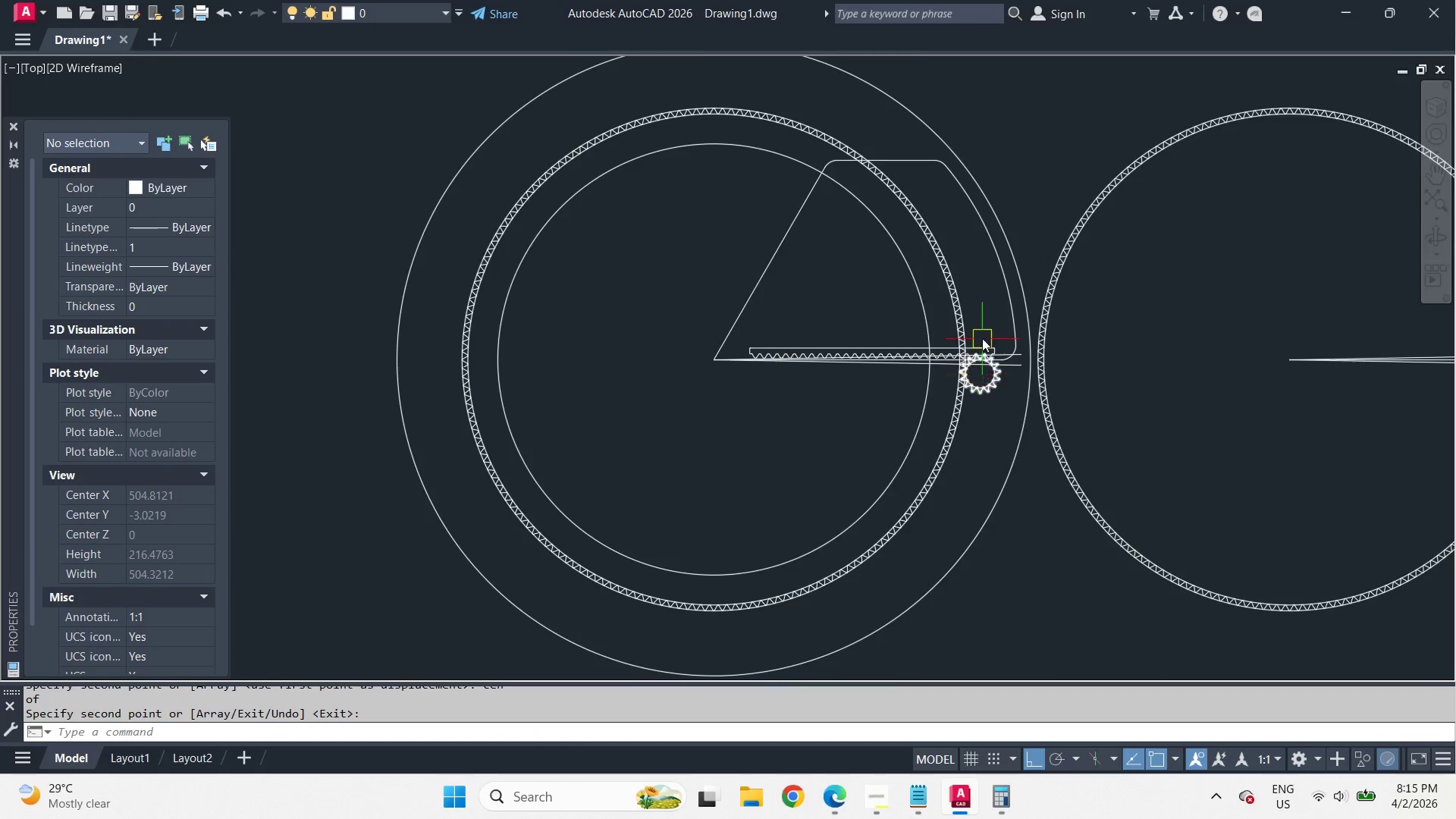 
scroll: coordinate [925, 428], scroll_direction: up, amount: 6.0
 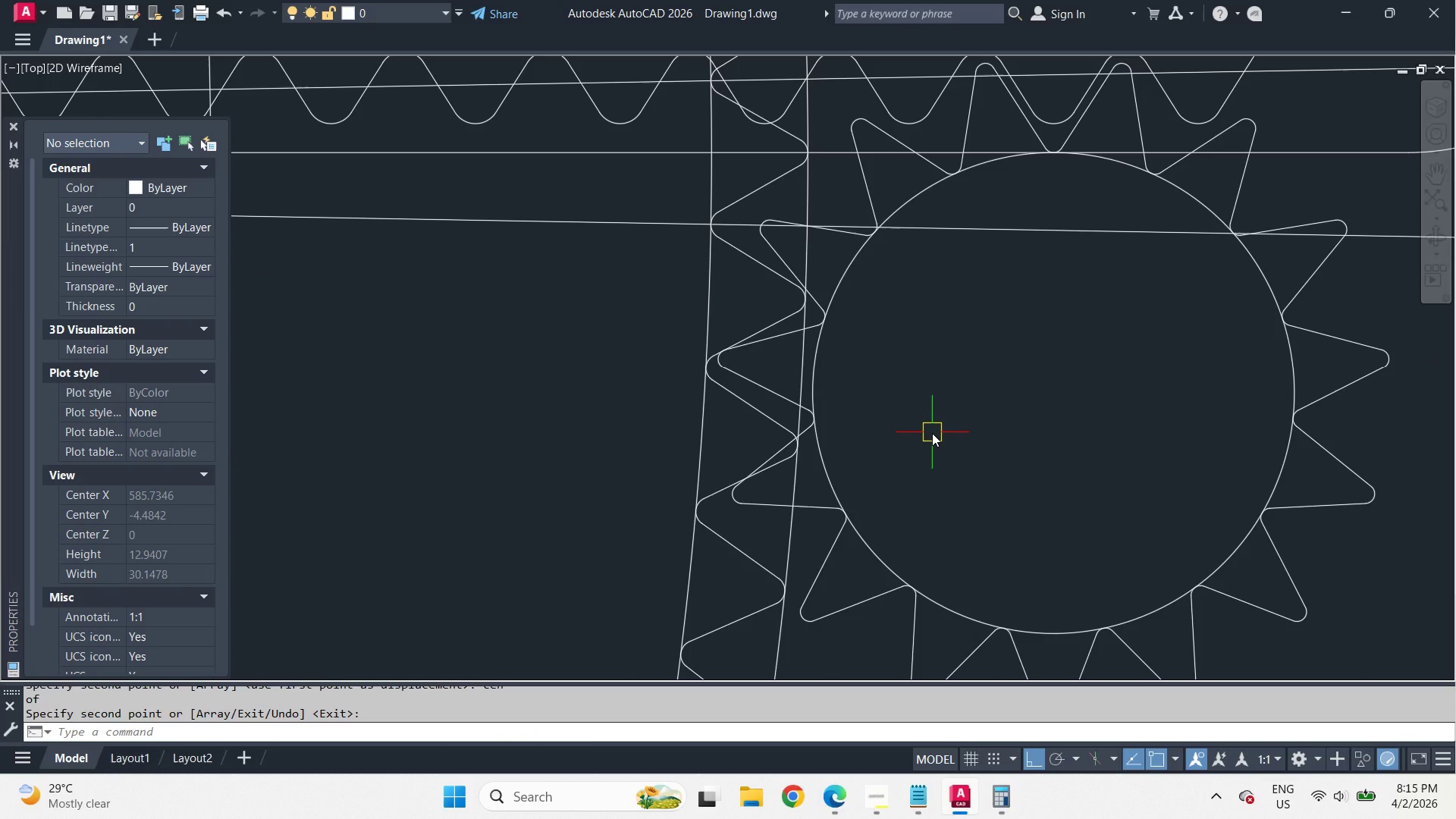 
wait(5.19)
 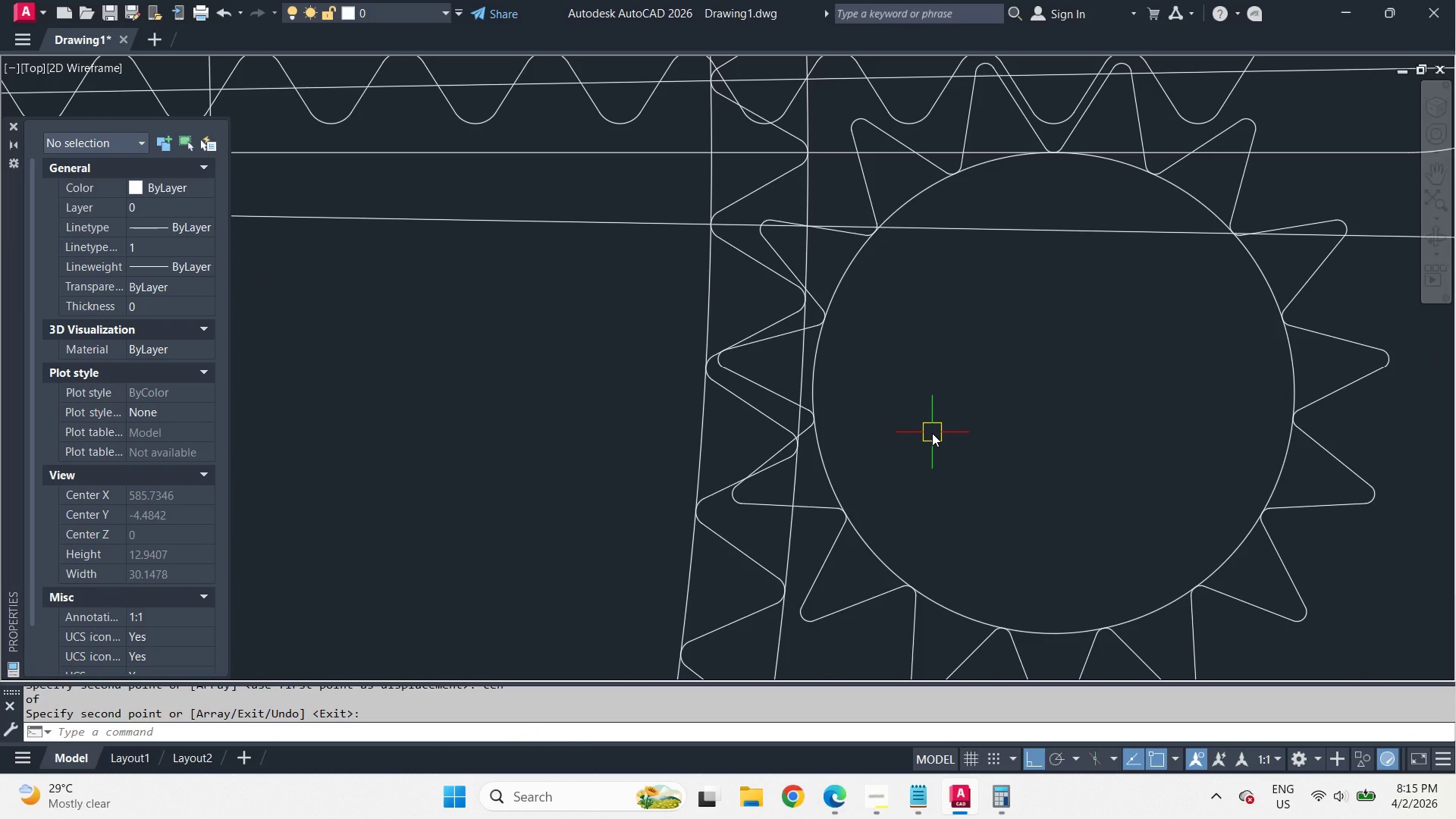 
left_click([764, 418])
 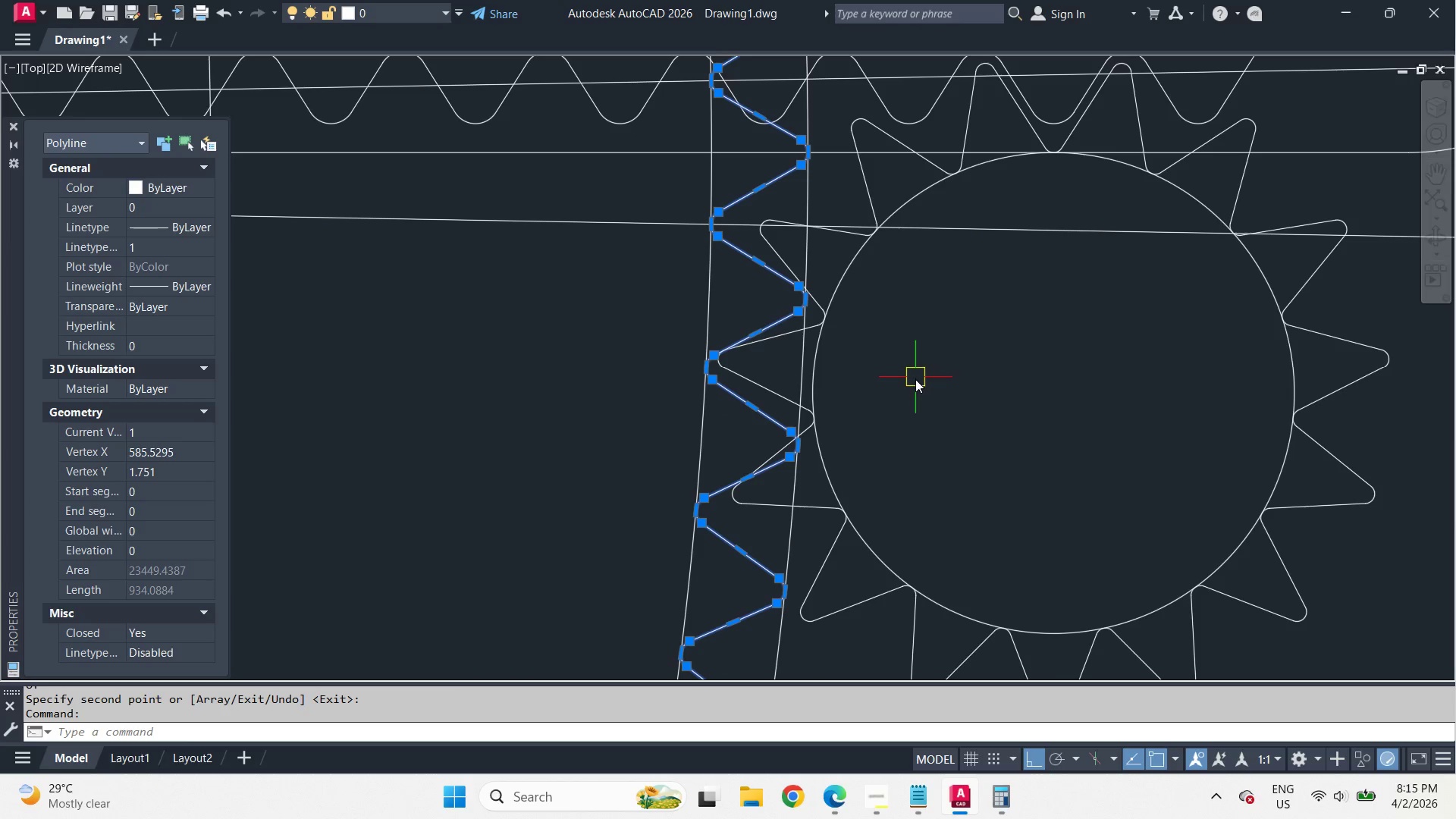 
type(ro cen )
 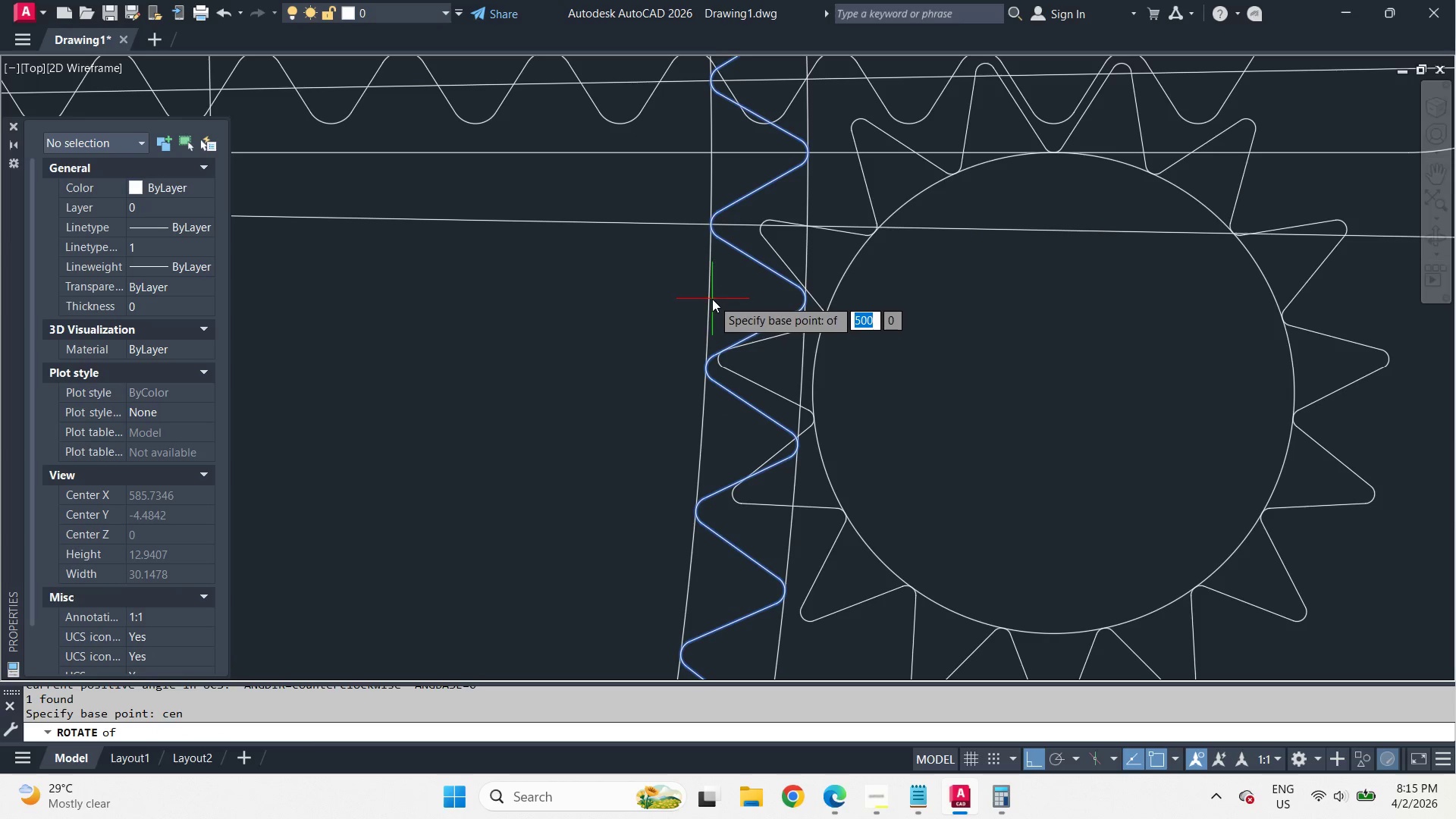 
left_click([712, 299])
 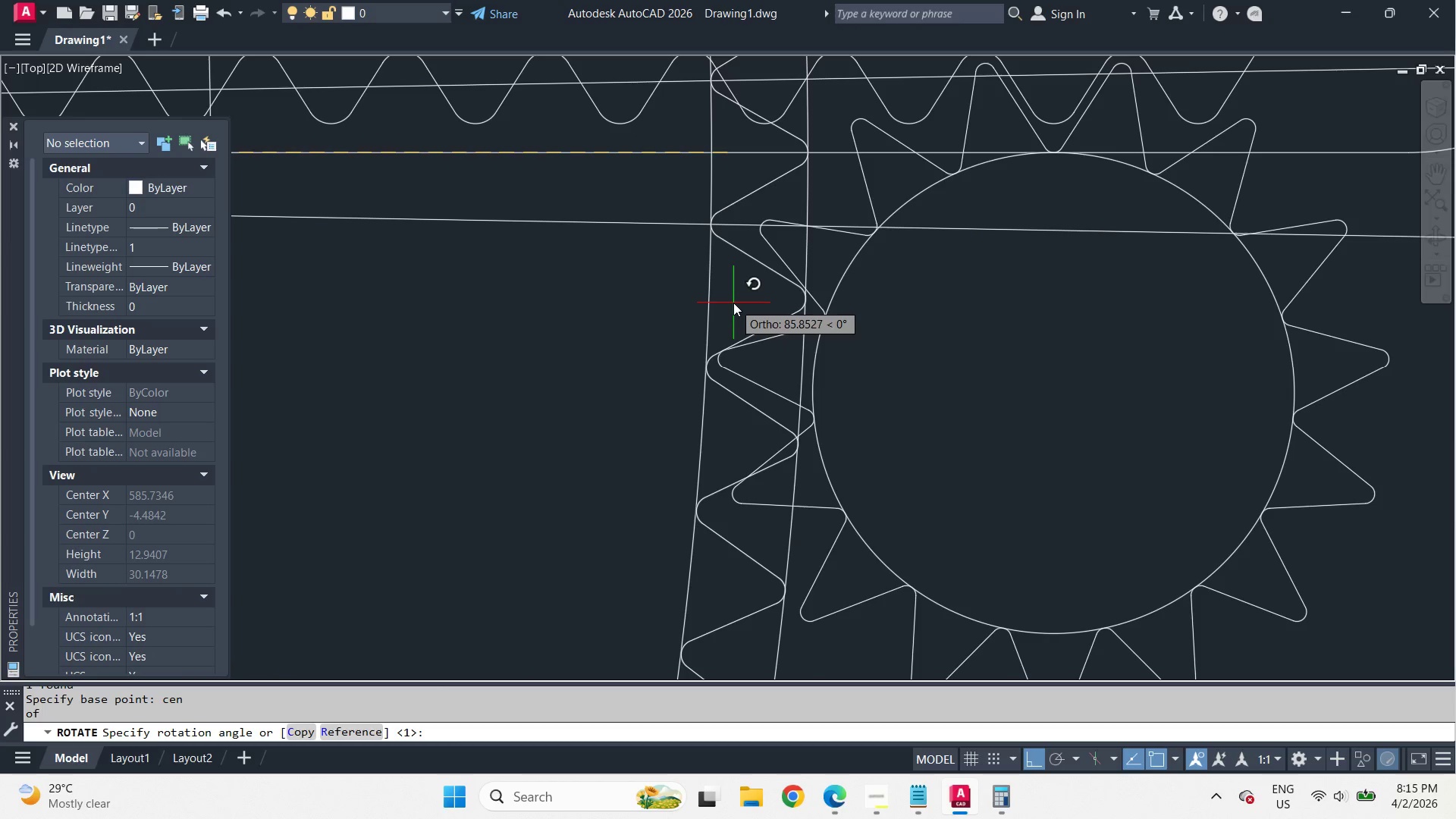 
type(r cen )
 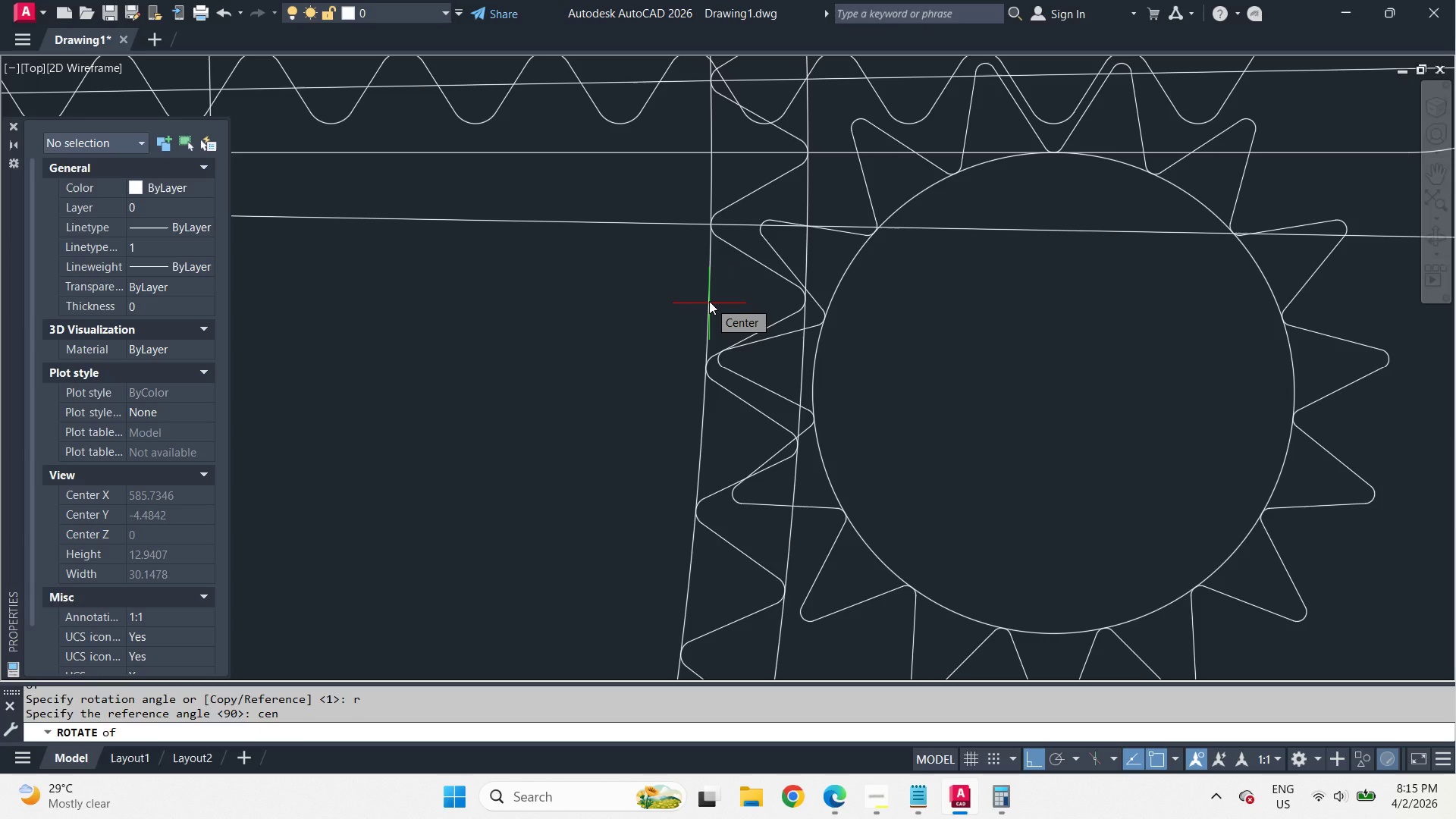 
left_click([709, 301])
 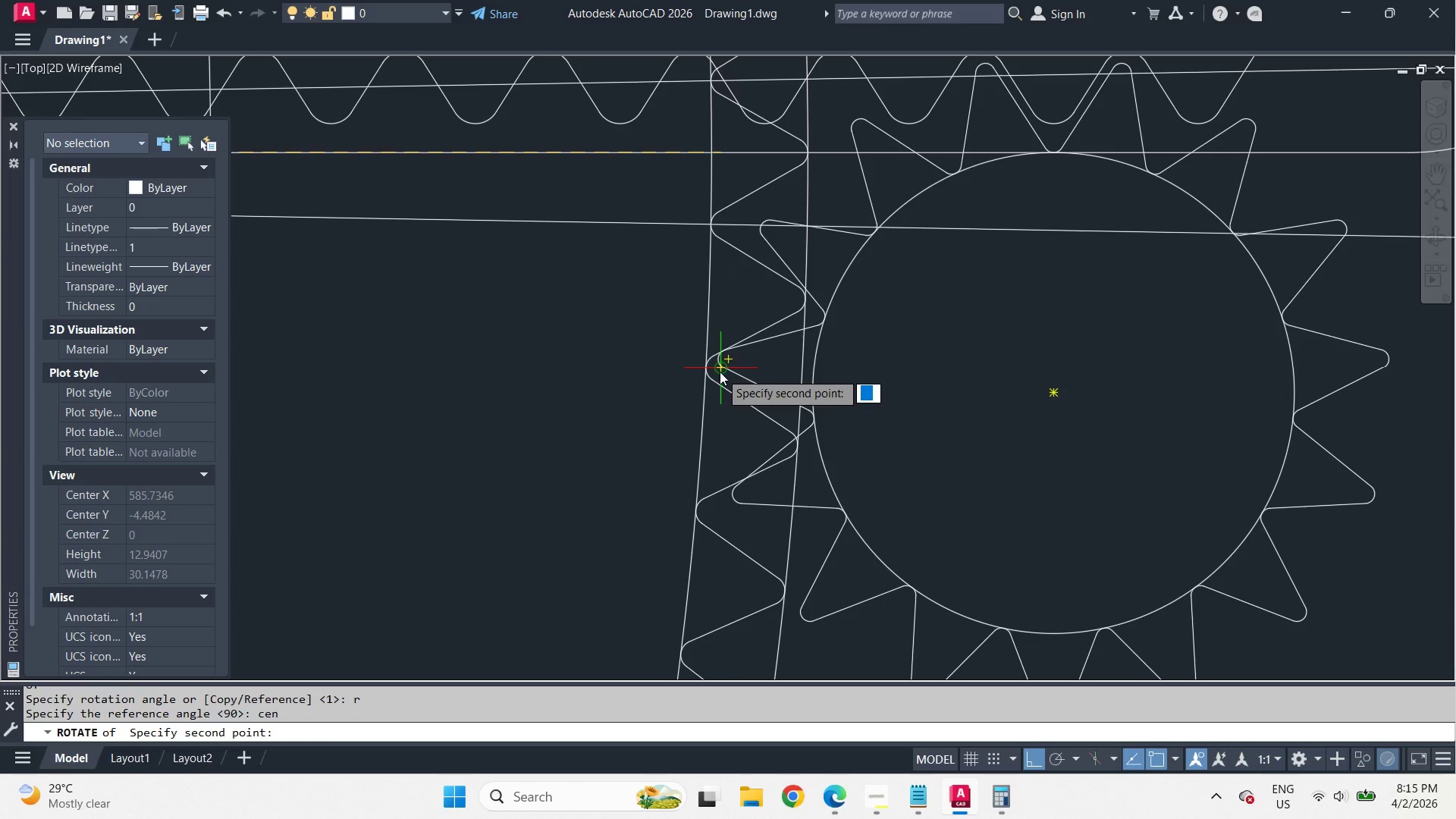 
left_click([720, 372])
 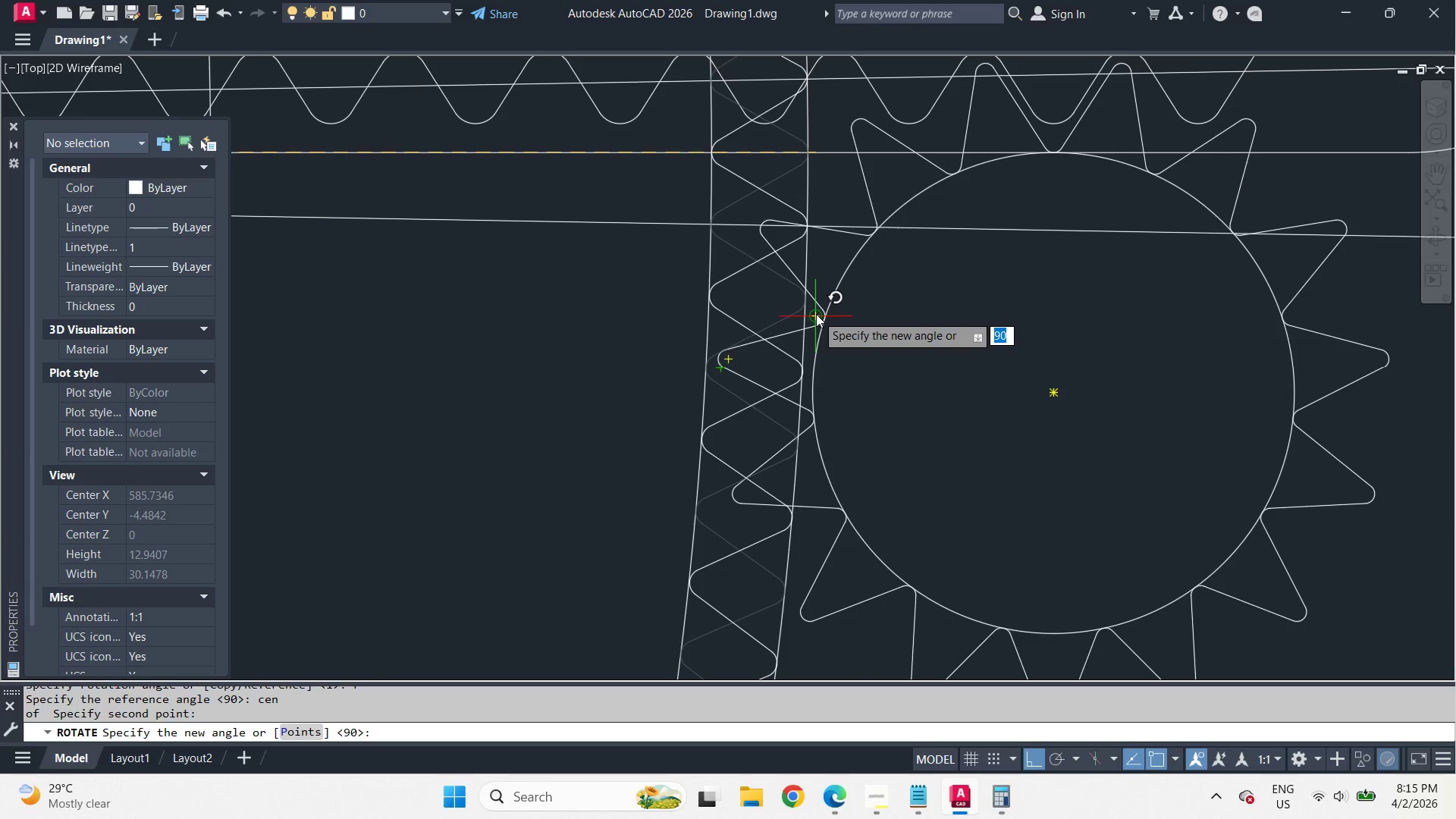 
left_click([816, 314])
 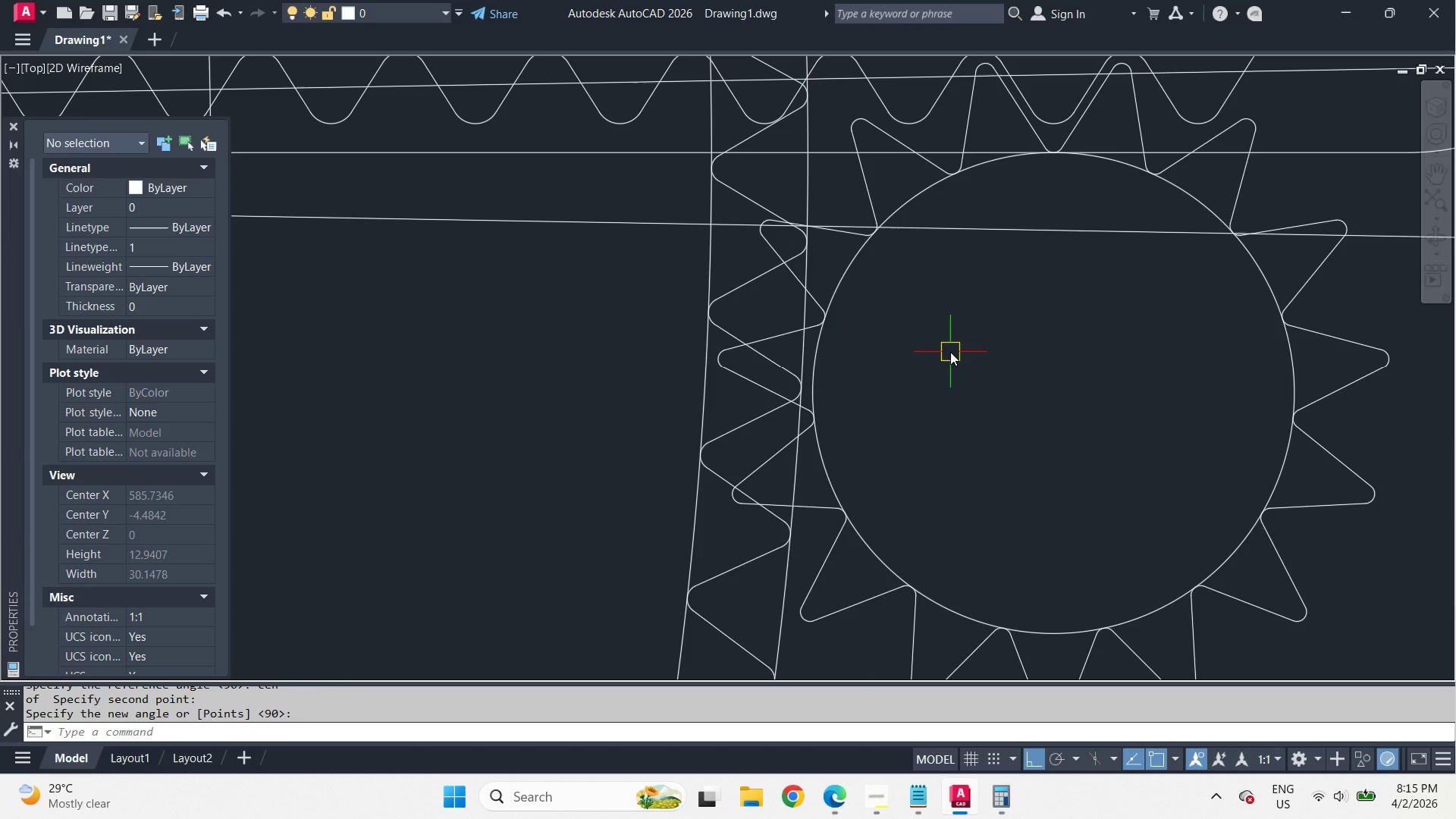 
left_click([739, 311])
 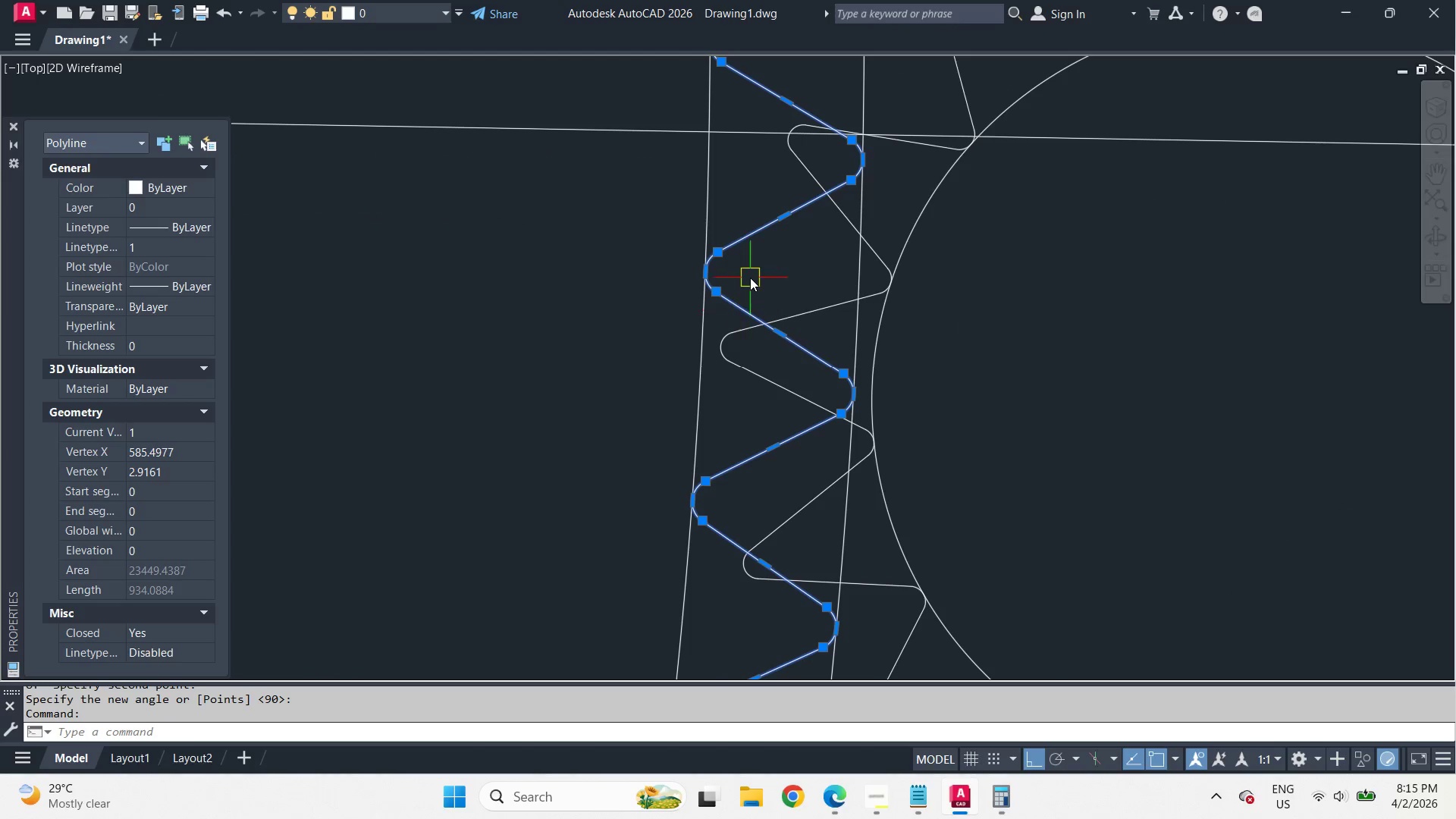 
key(R)
 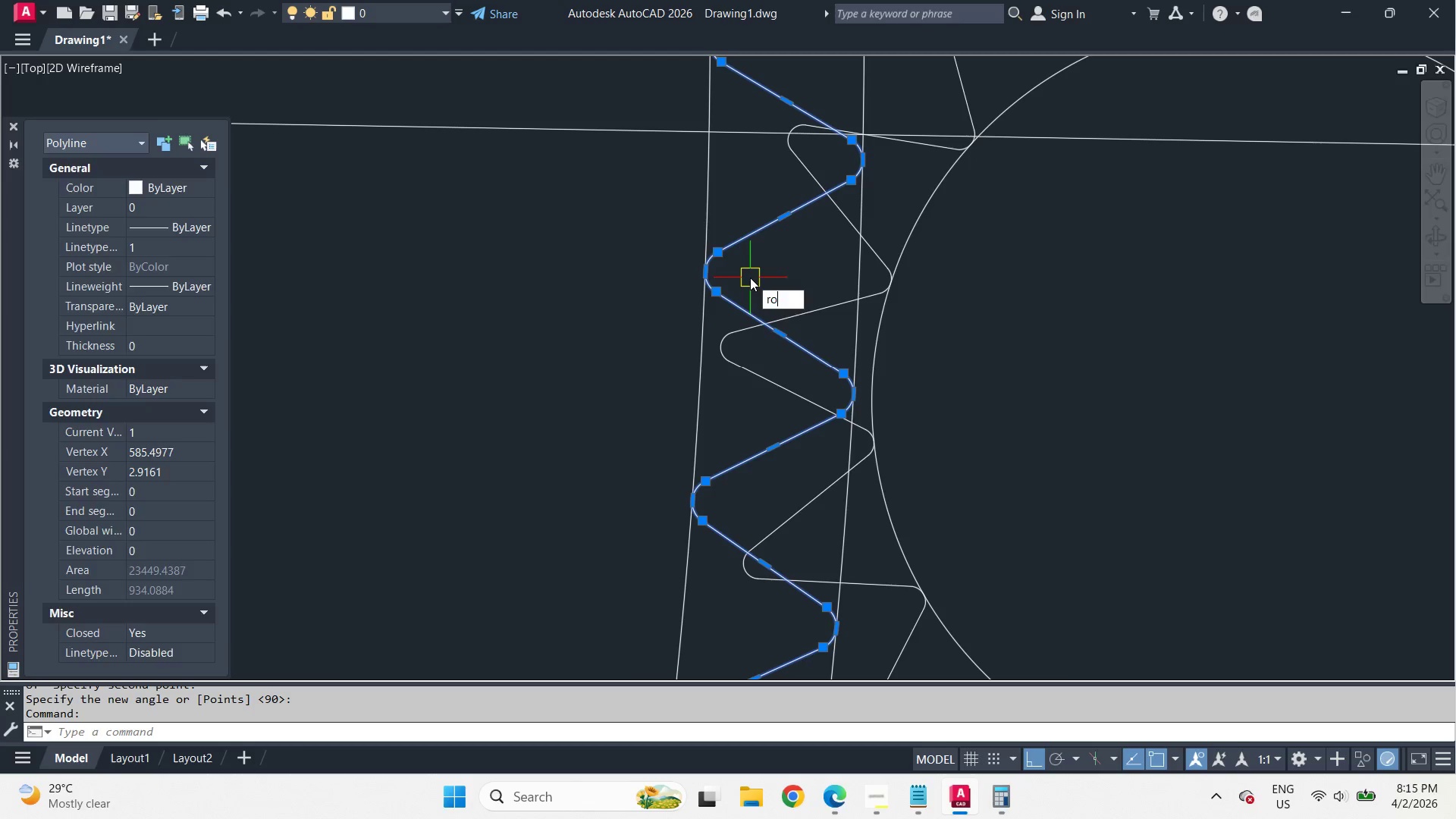 
type(o ce)
 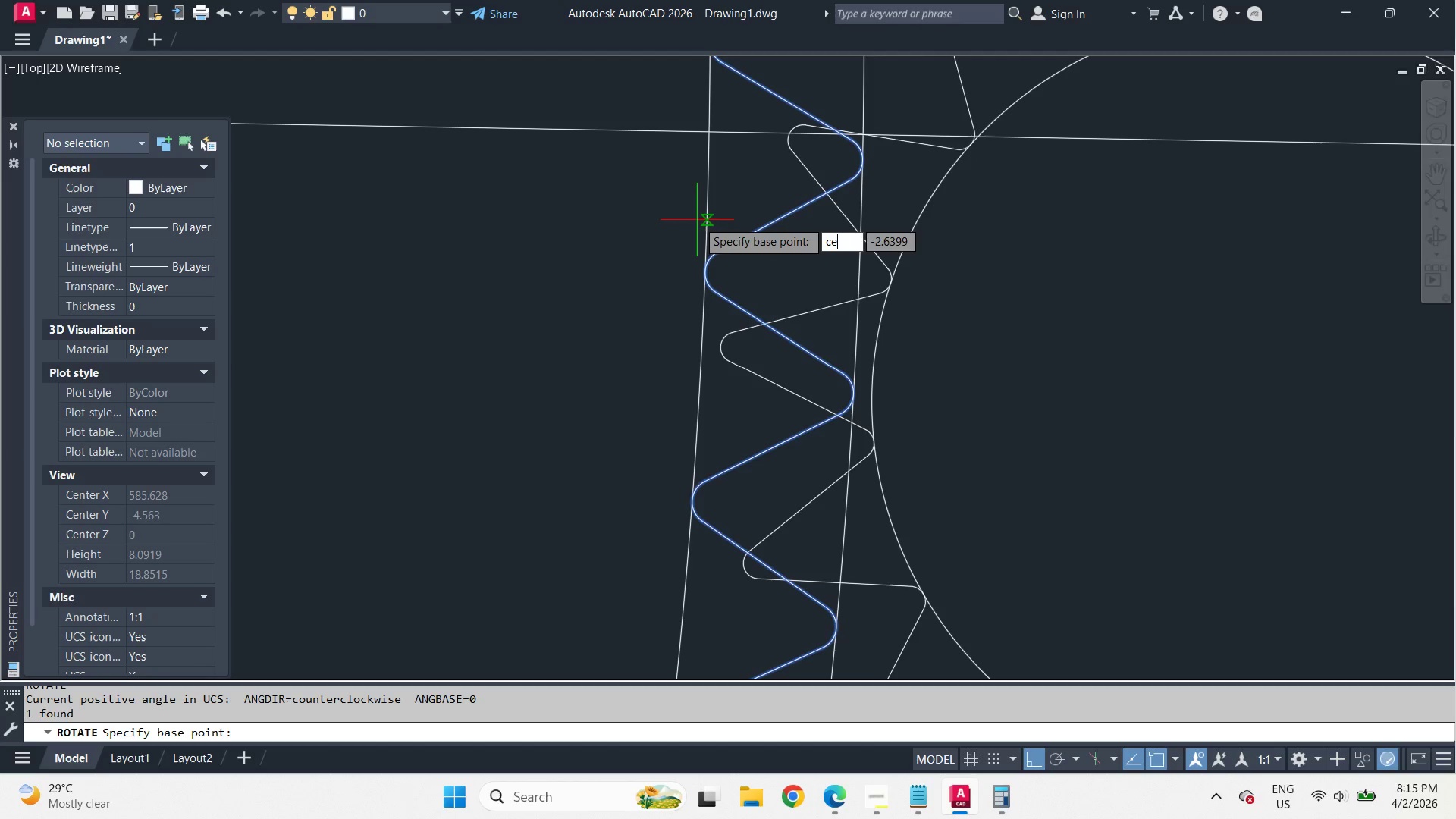 
scroll: coordinate [713, 380], scroll_direction: up, amount: 1.0
 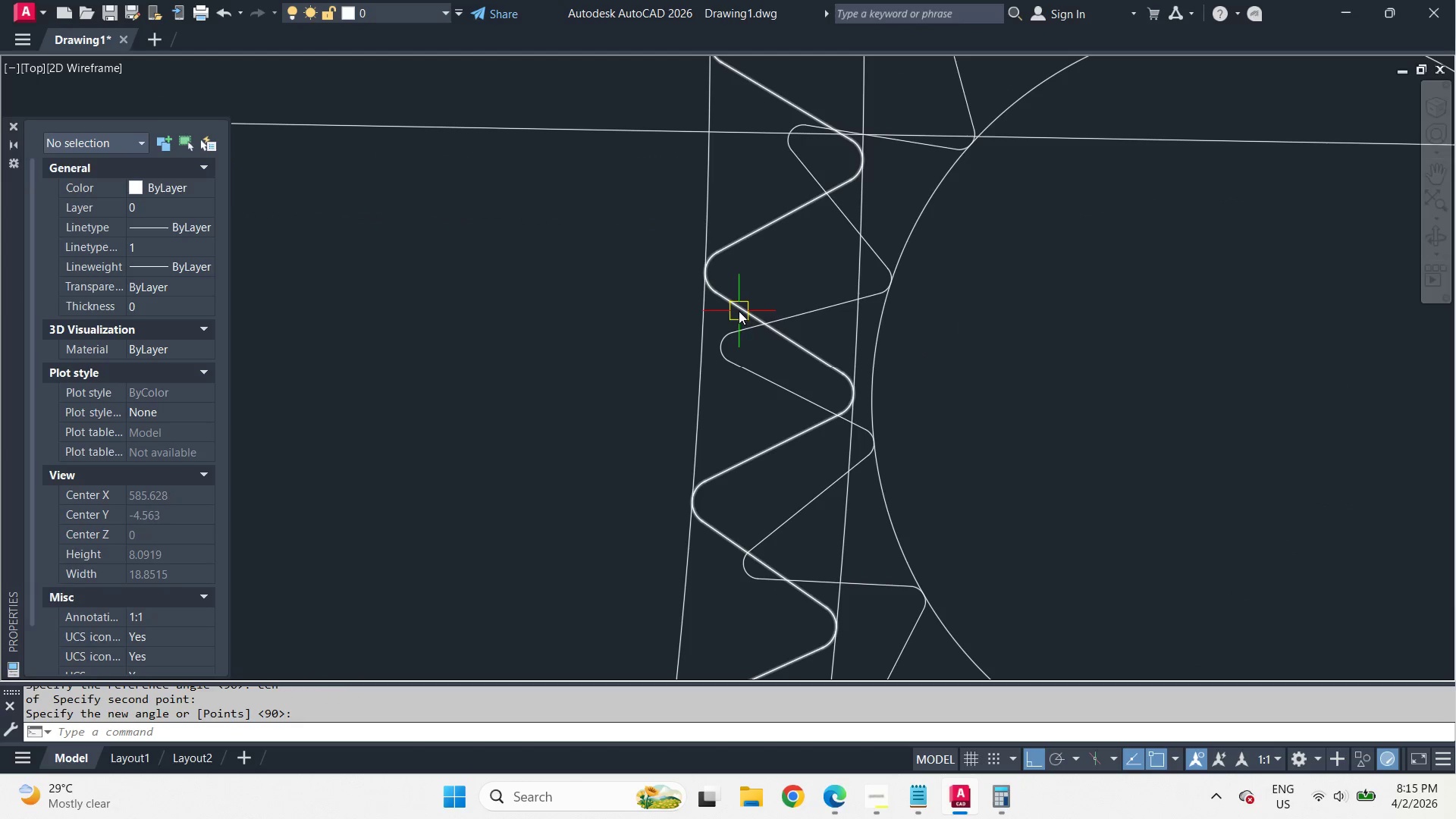 
key(N)
 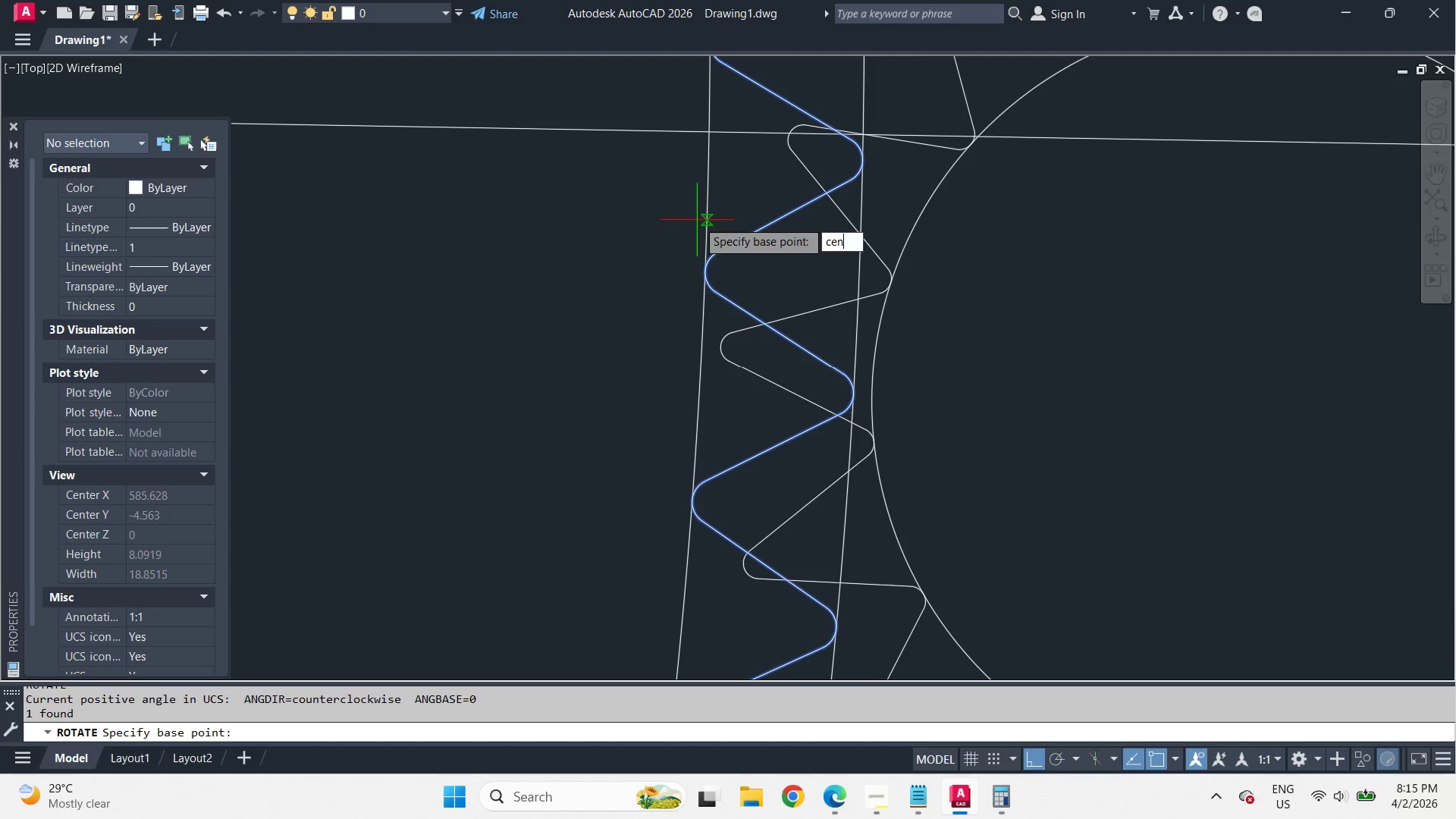 
key(Space)
 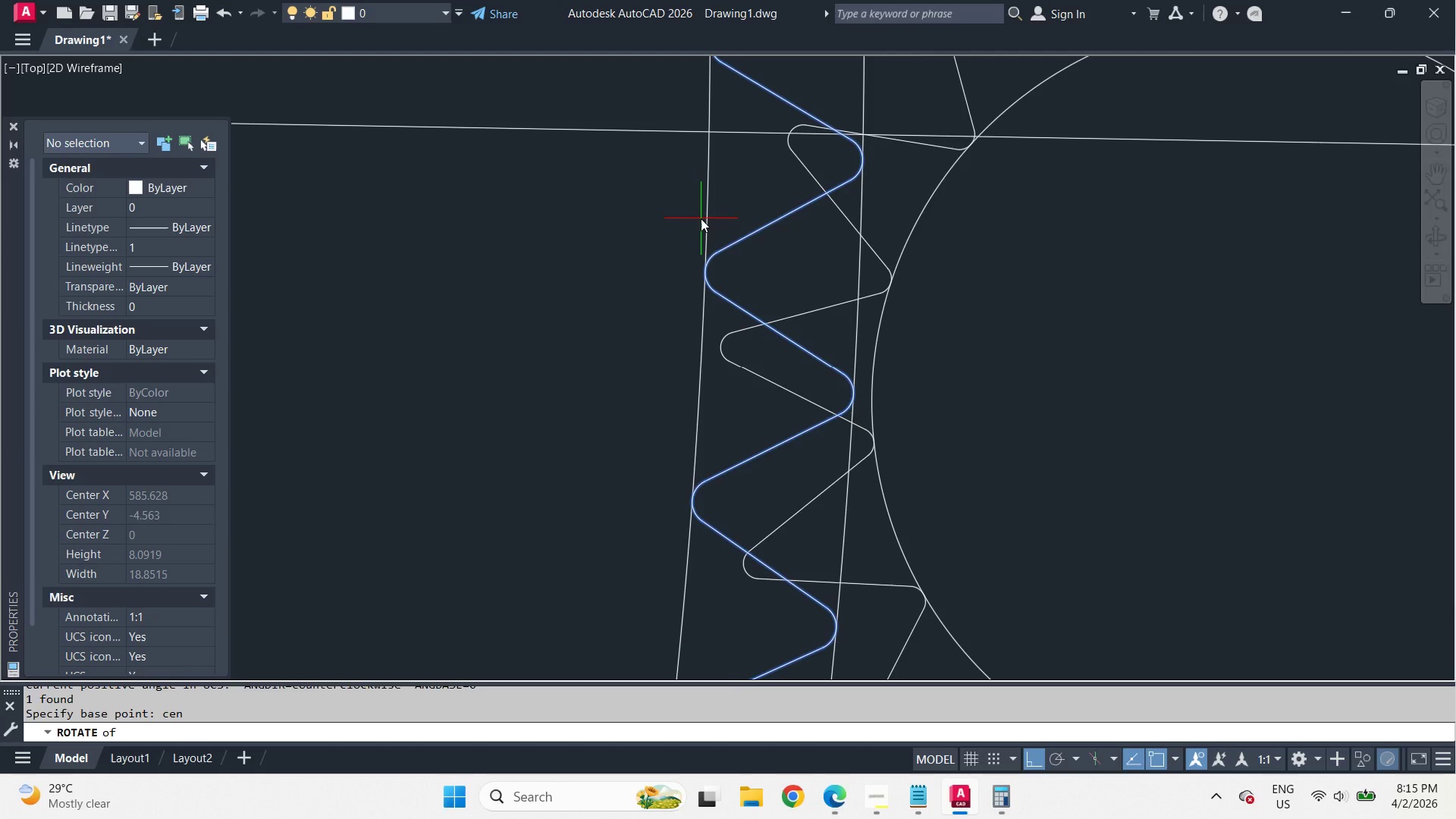 
left_click([701, 218])
 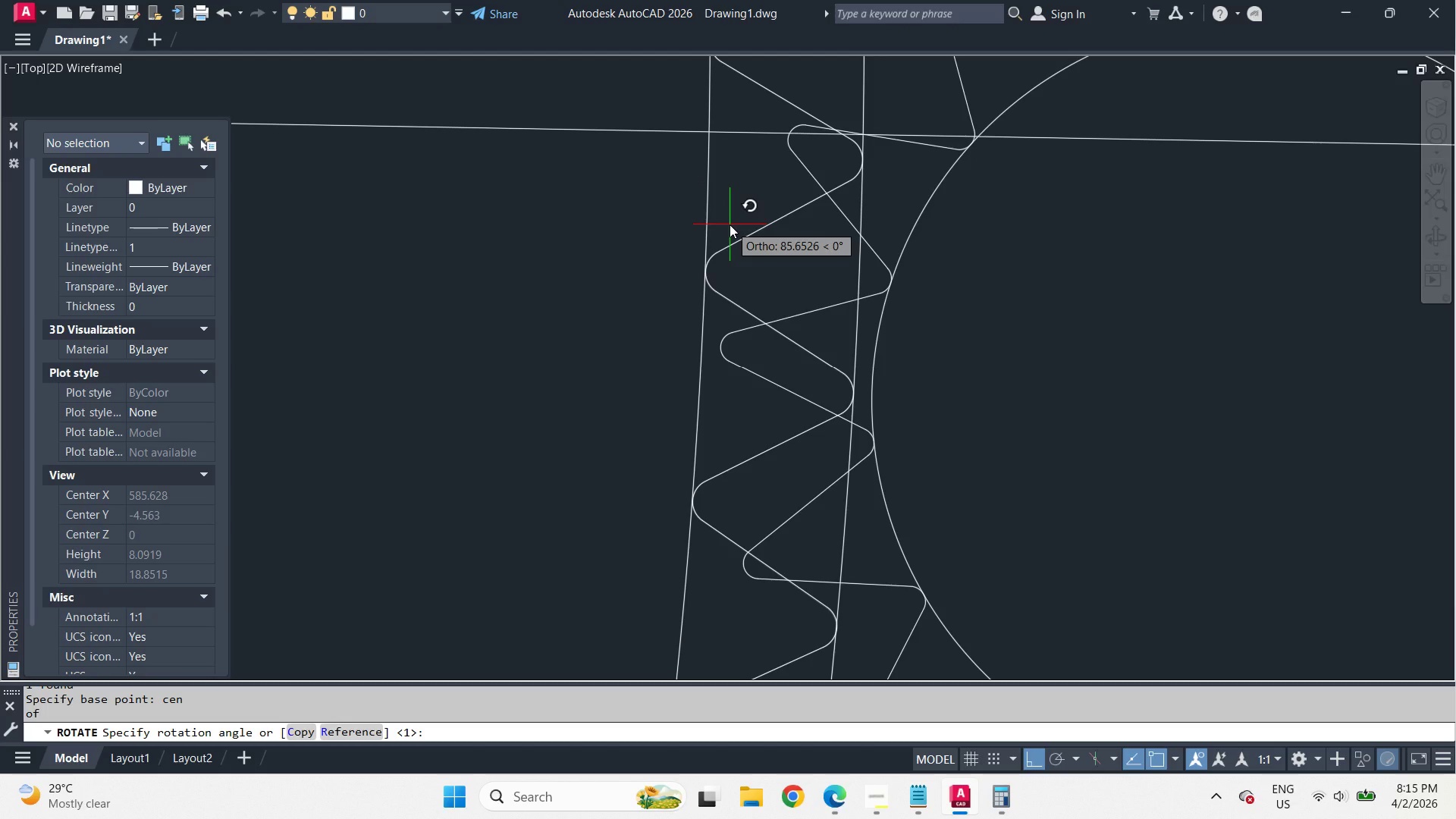 
key(R)
 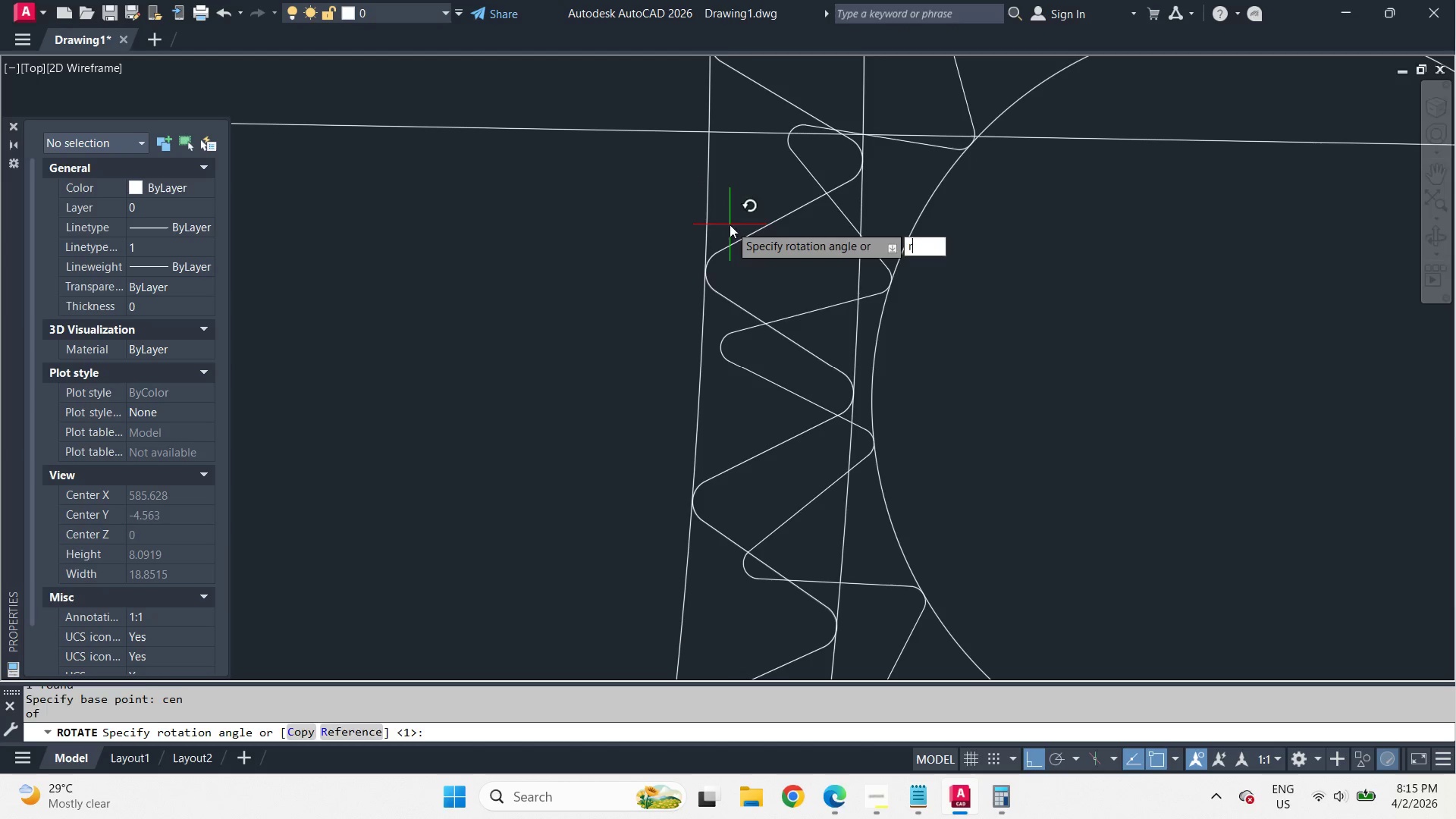 
key(Space)
 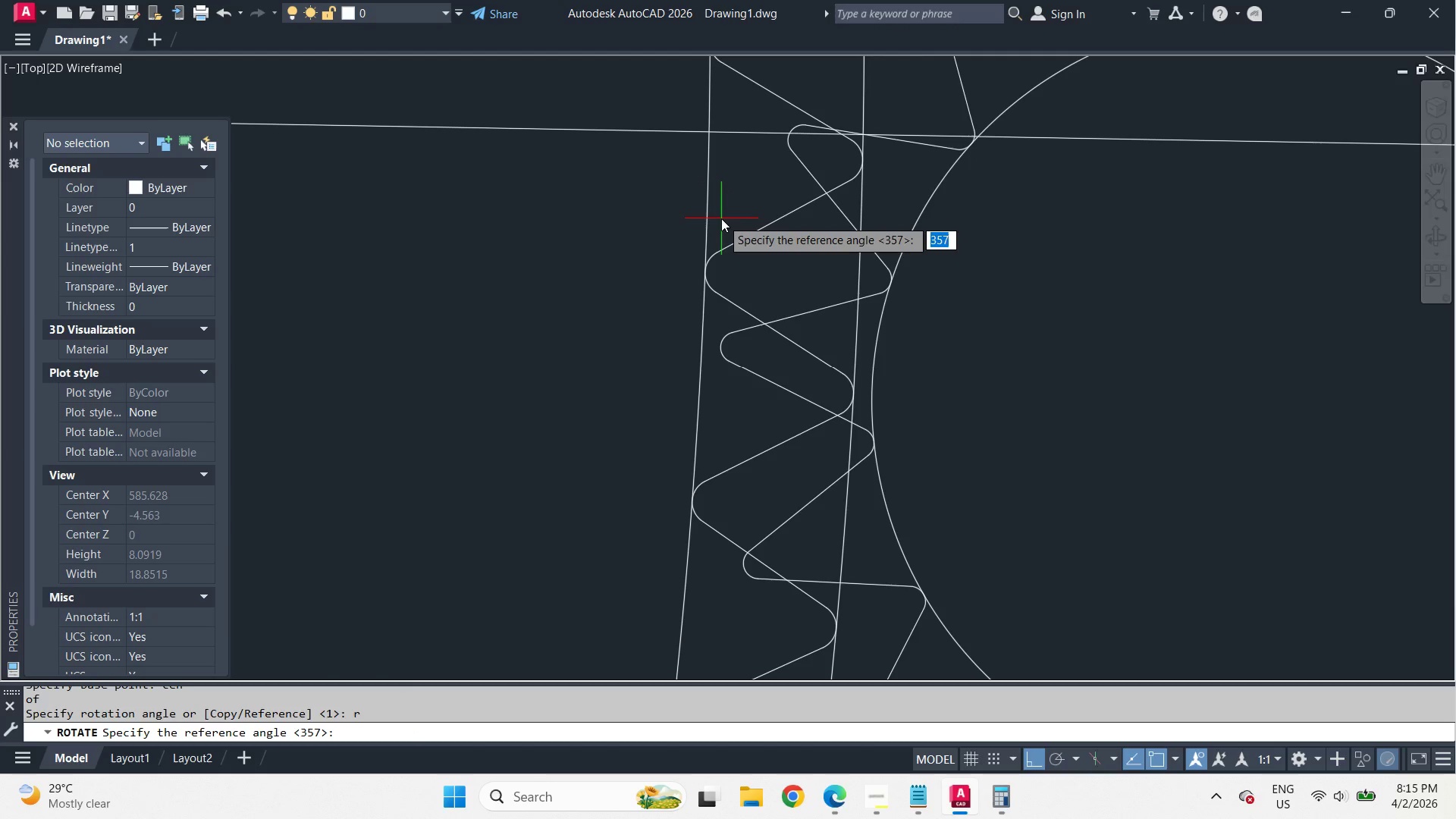 
type(cen )
 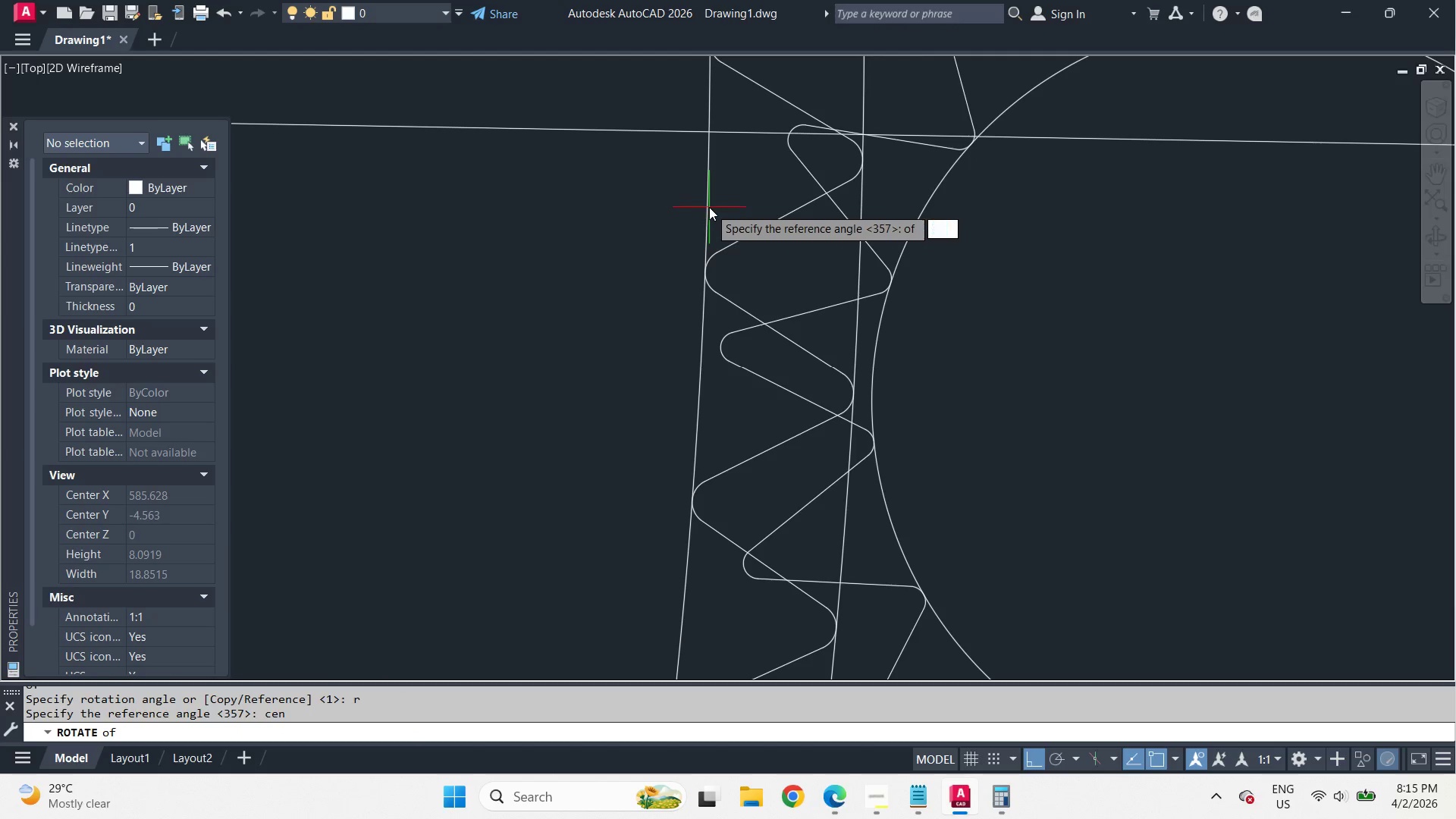 
left_click([709, 207])
 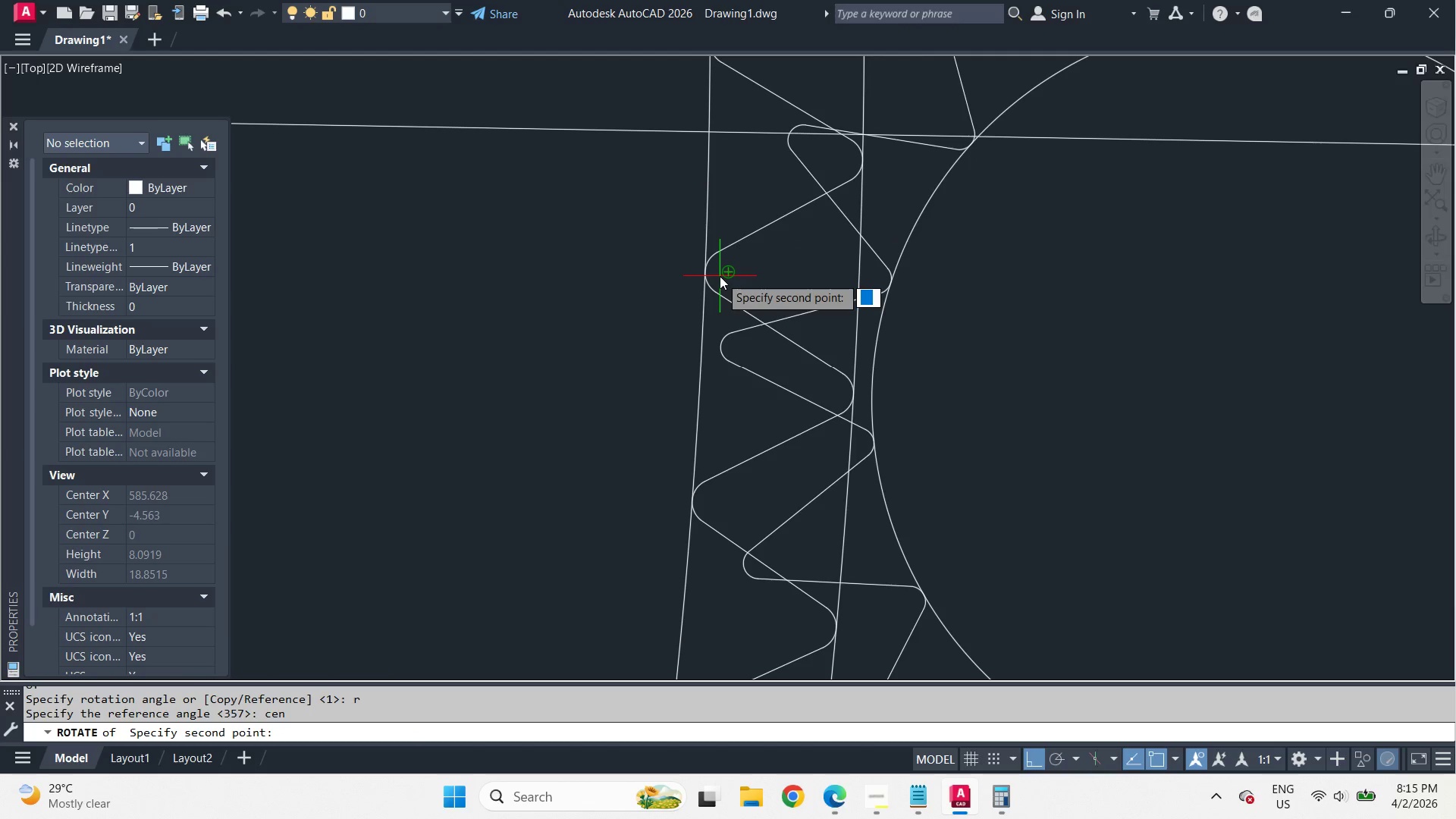 
left_click([720, 276])
 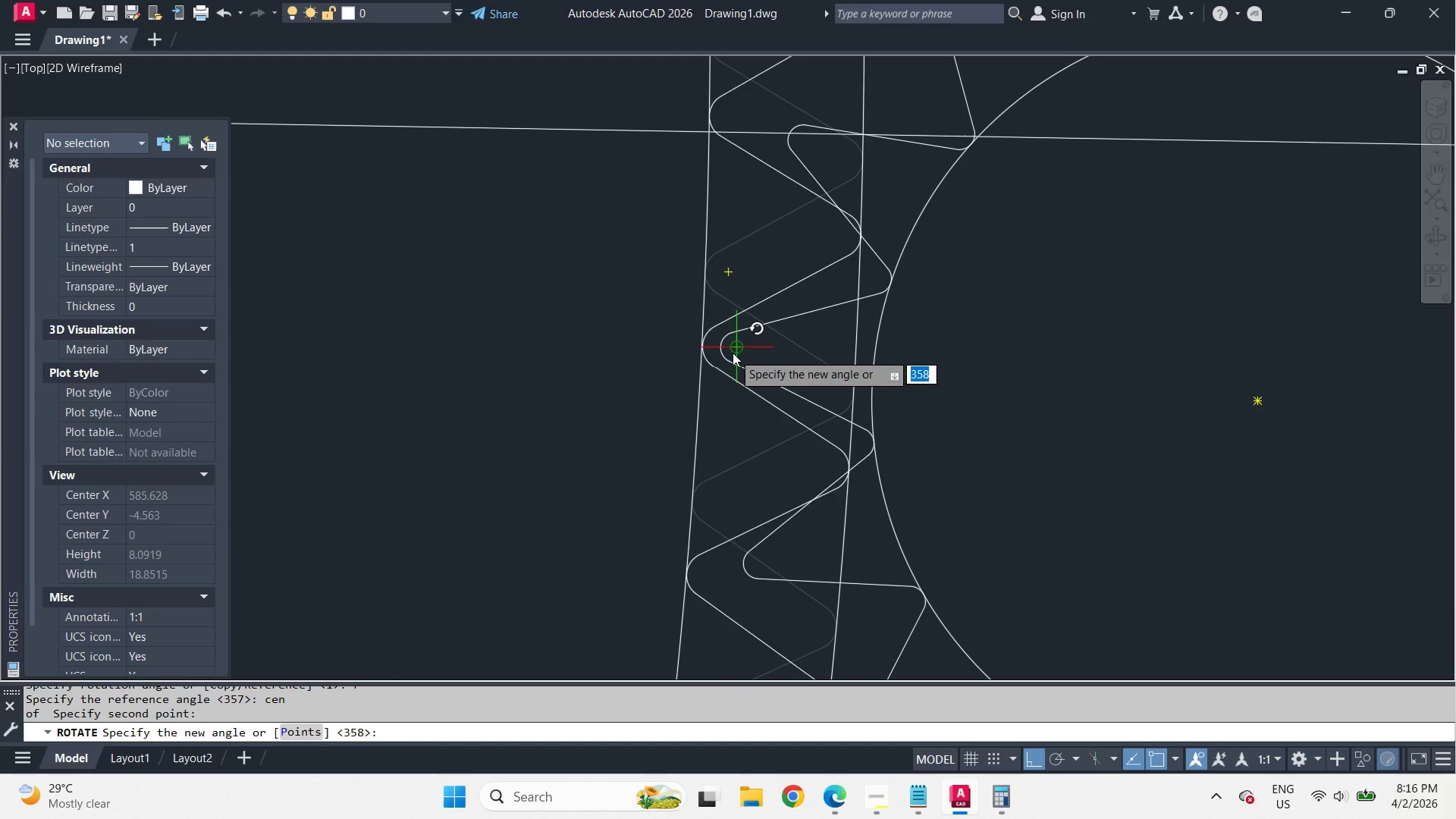 
left_click([733, 353])
 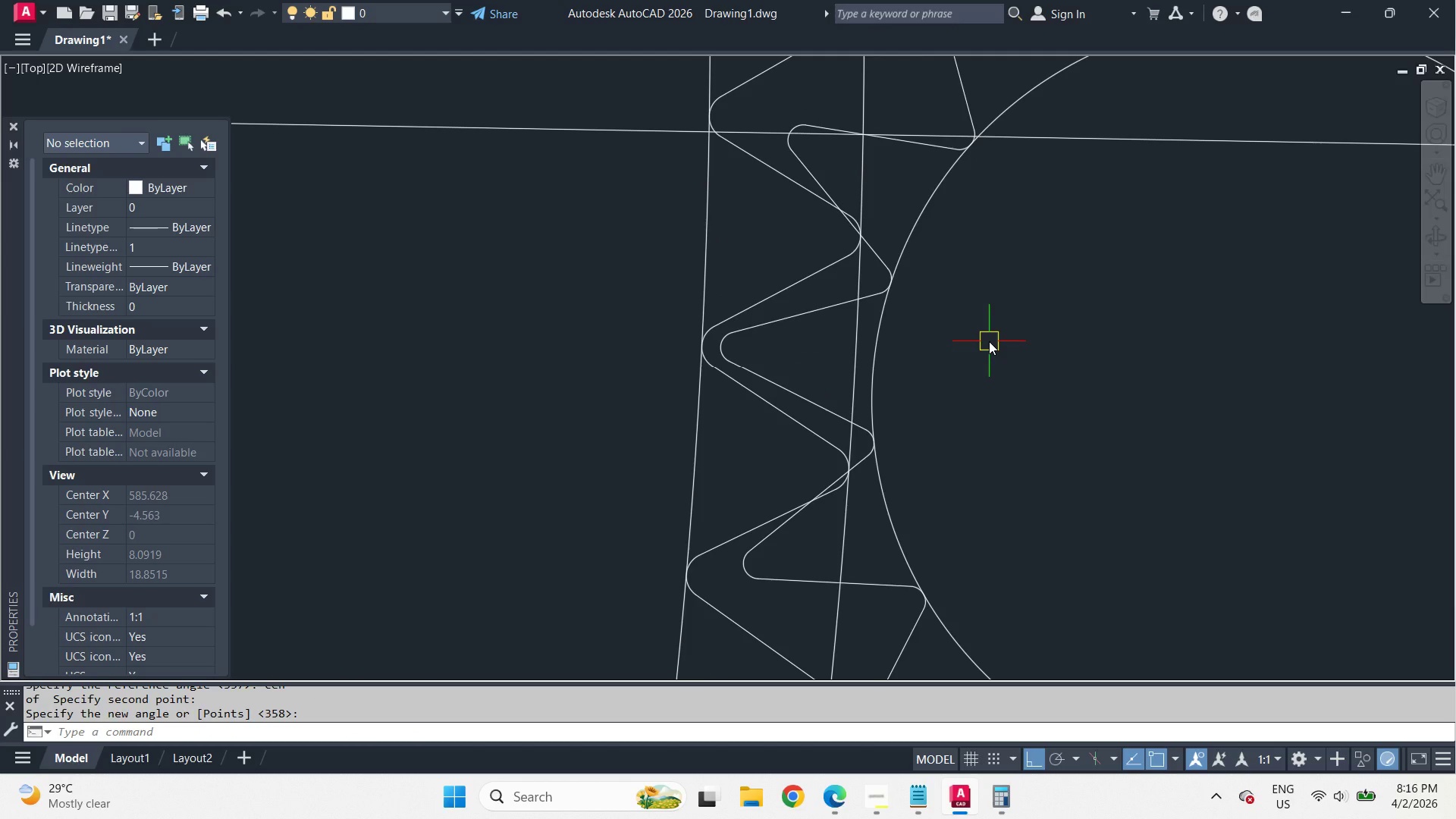 
scroll: coordinate [989, 341], scroll_direction: down, amount: 2.0
 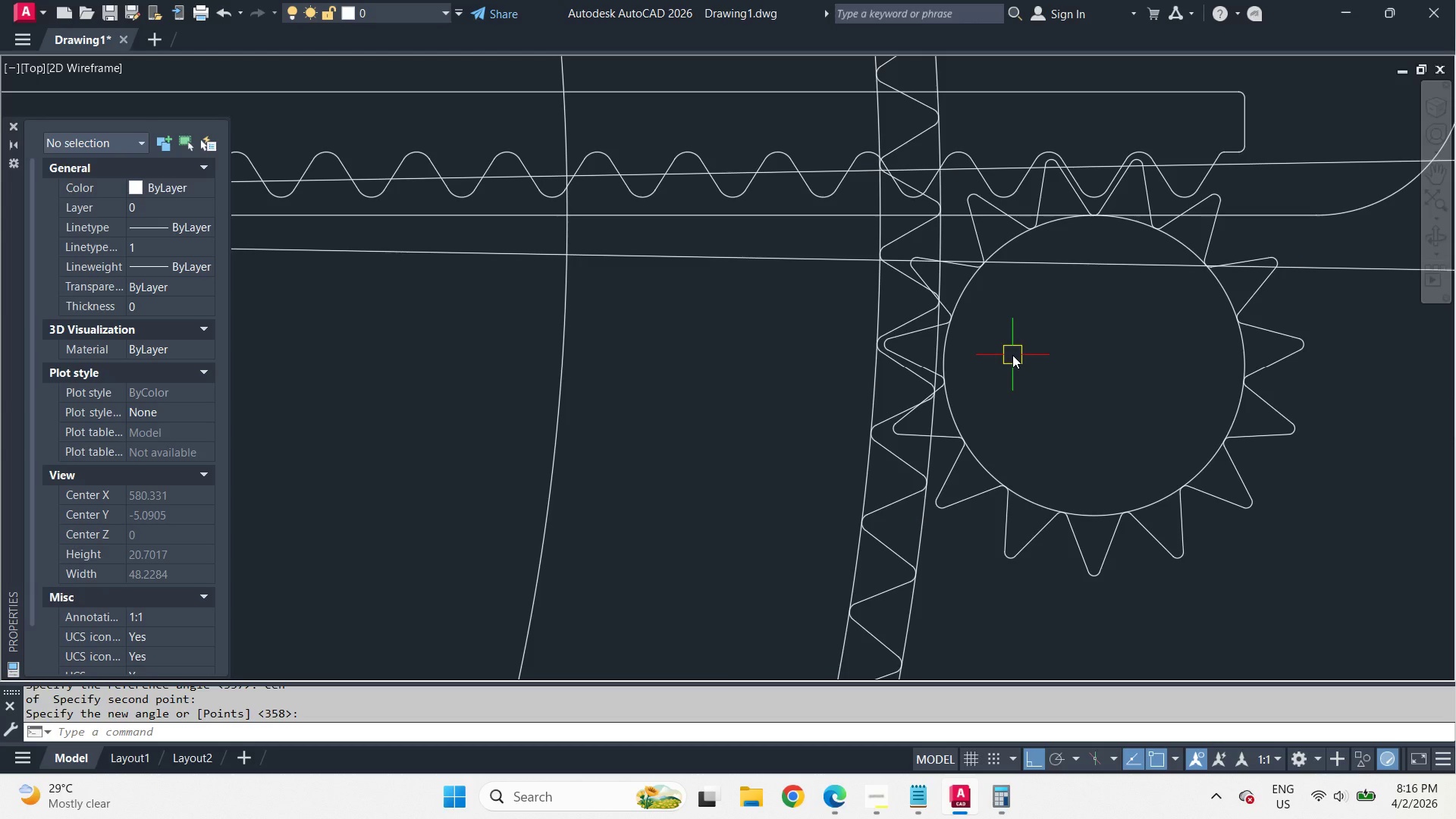 
wait(13.08)
 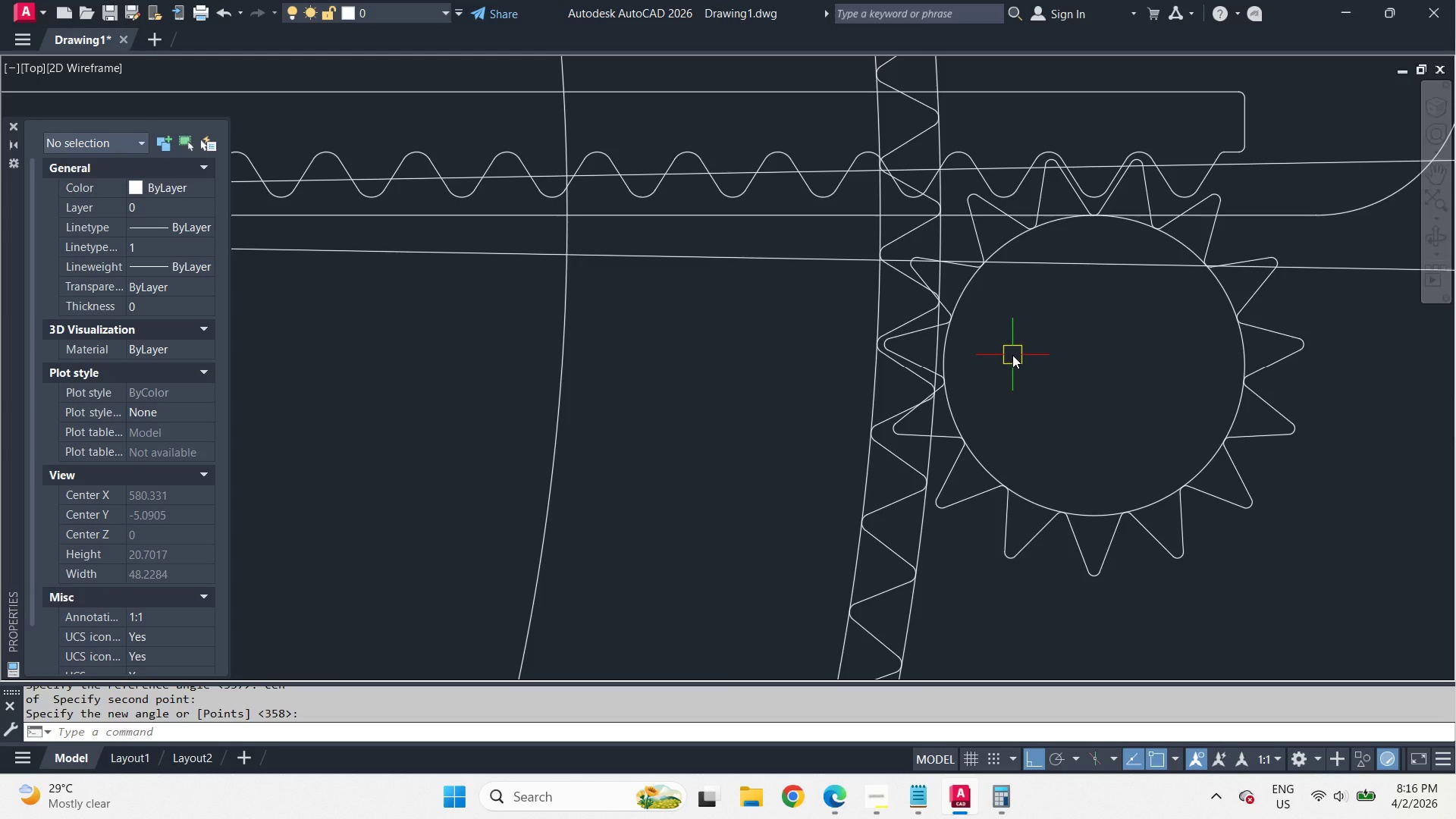 
key(Escape)
 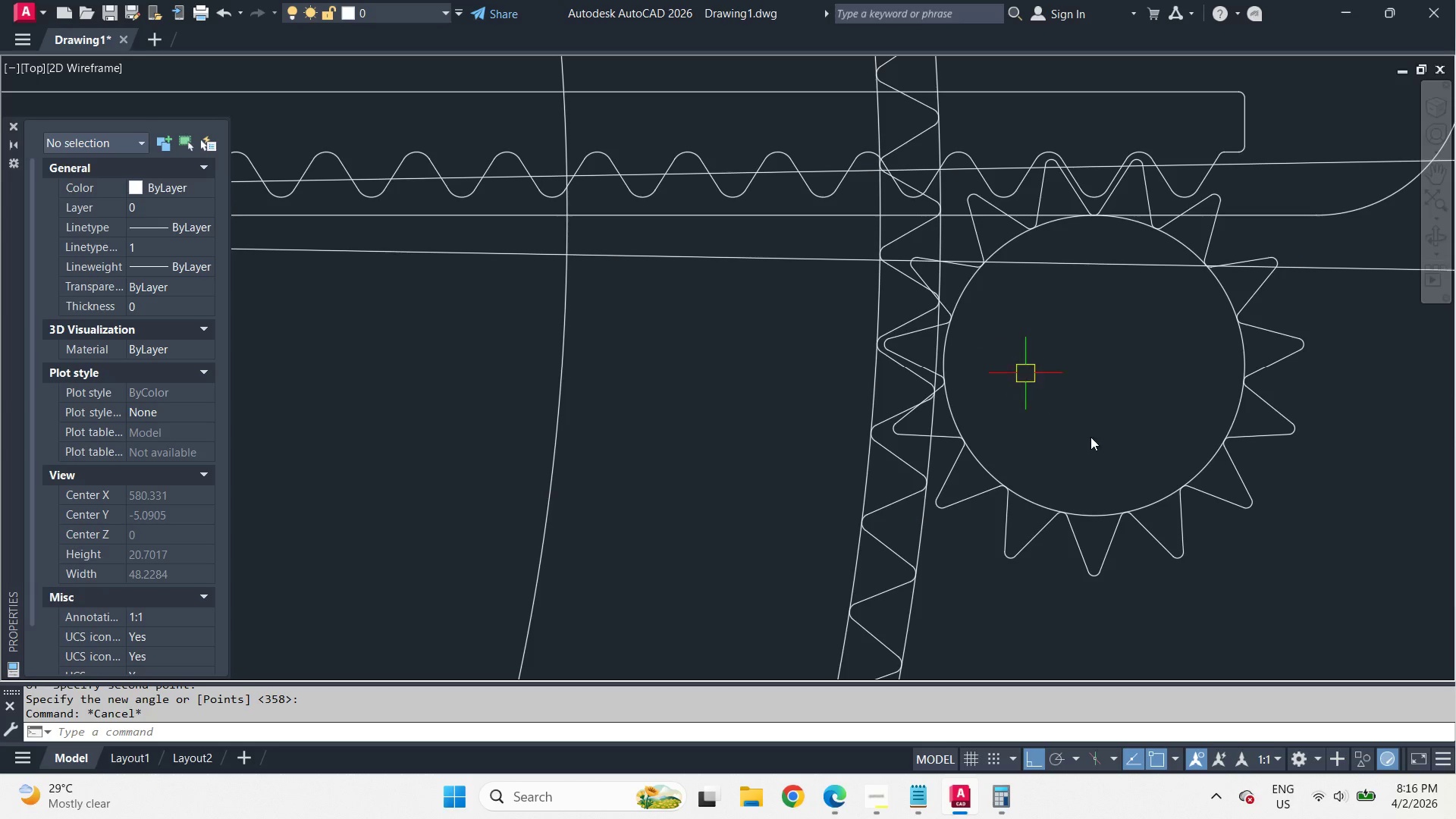 
key(Escape)
 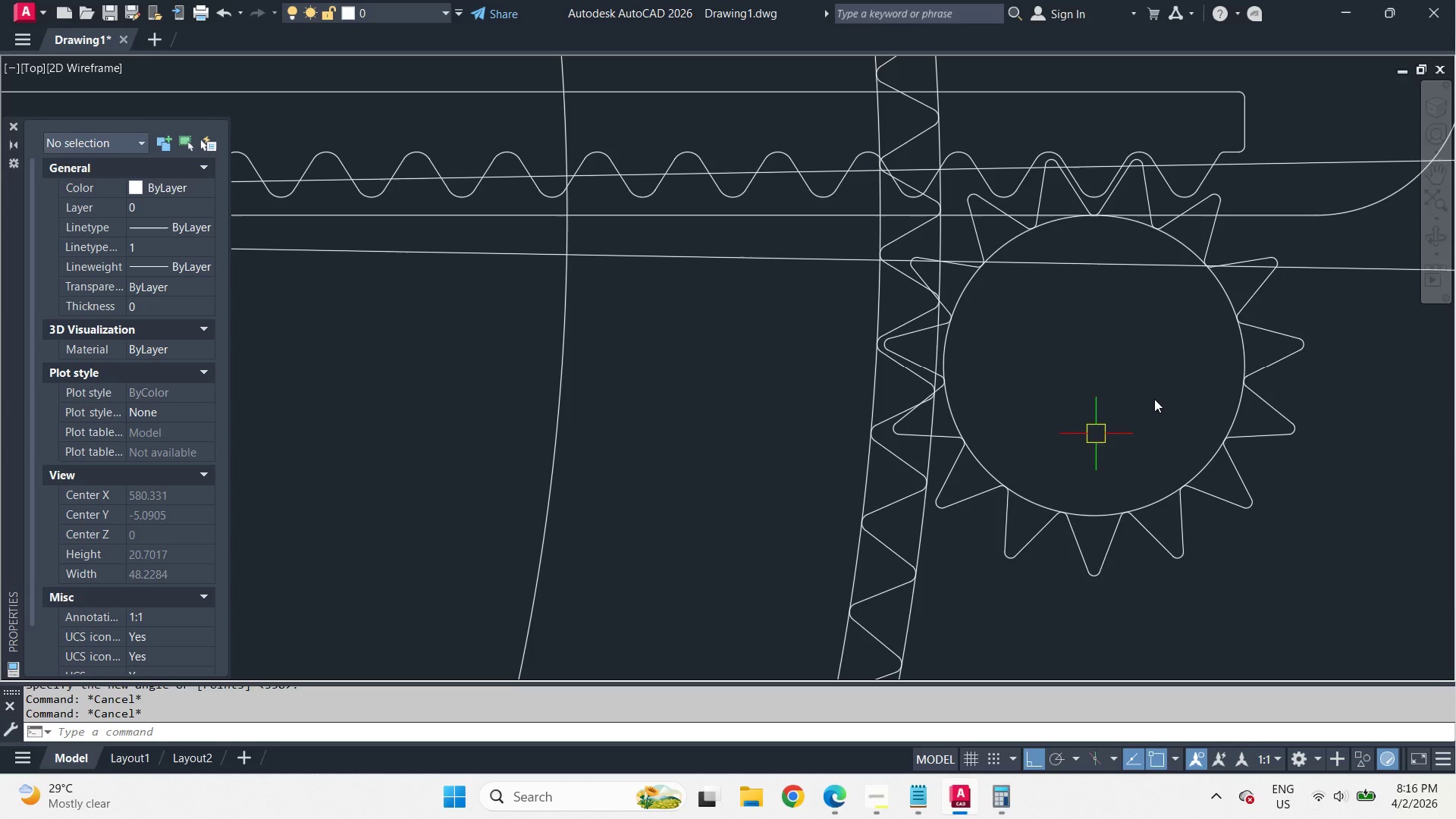 
key(Escape)
 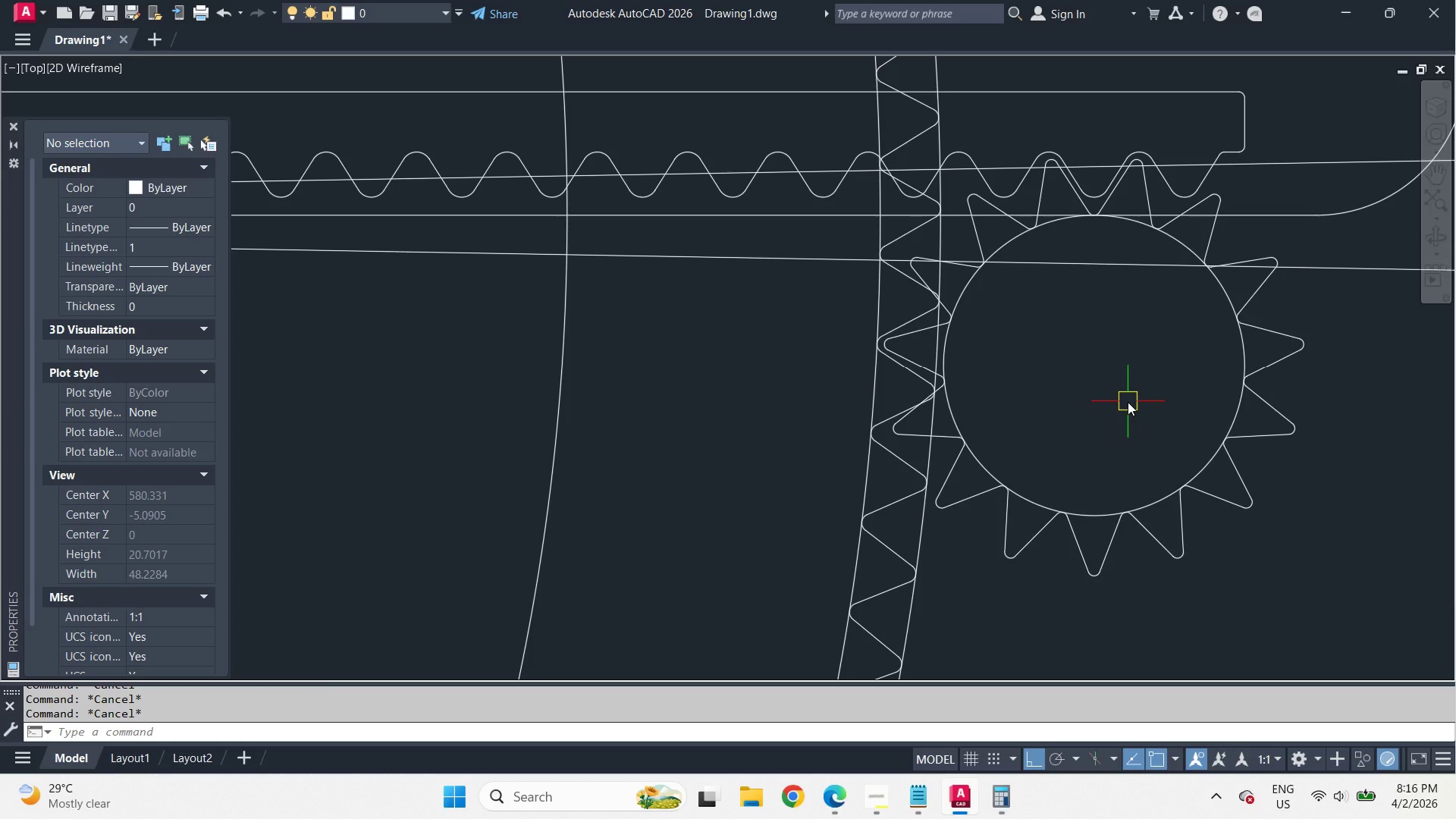 
wait(10.78)
 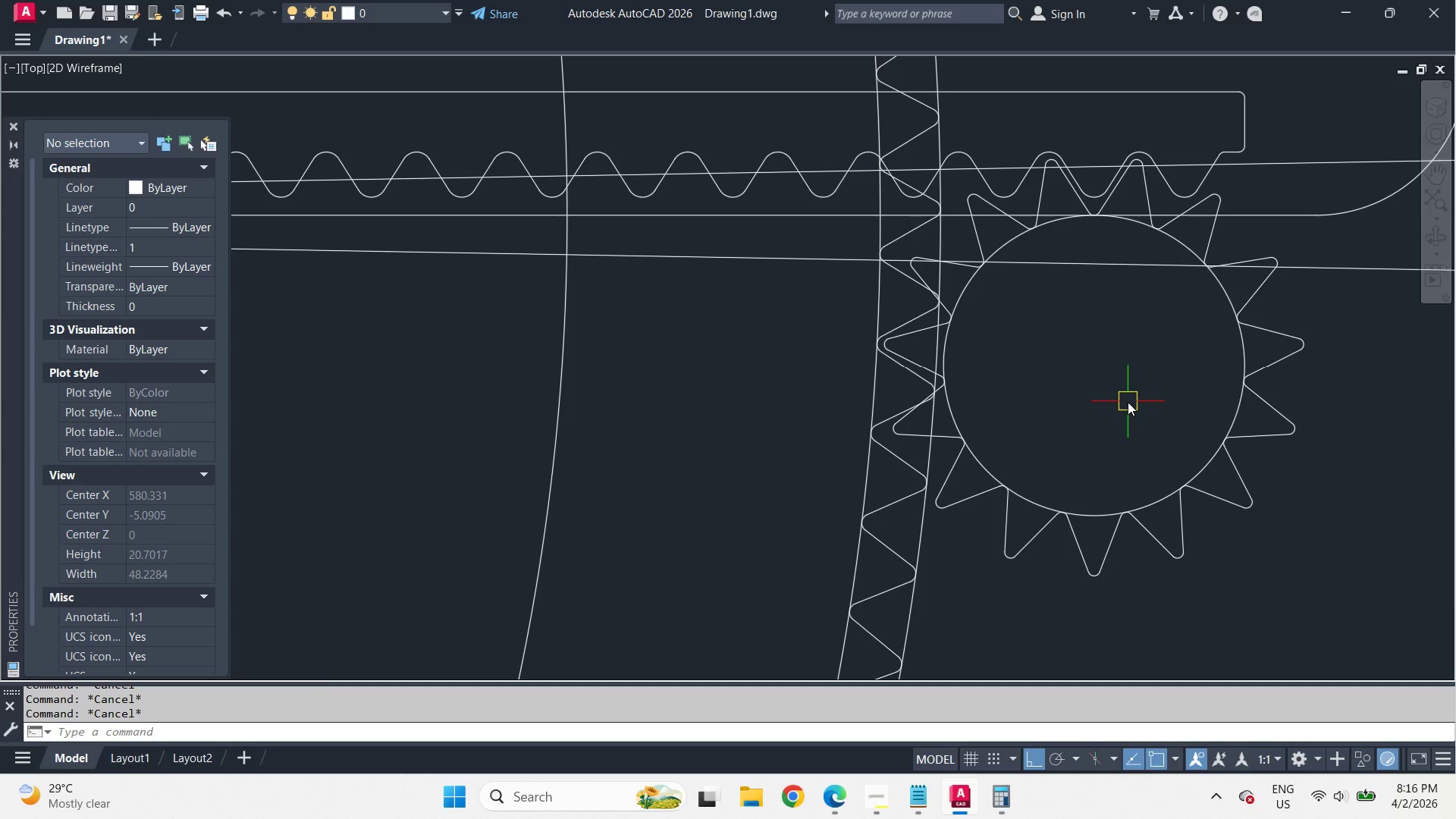 
scroll: coordinate [923, 408], scroll_direction: up, amount: 2.0
 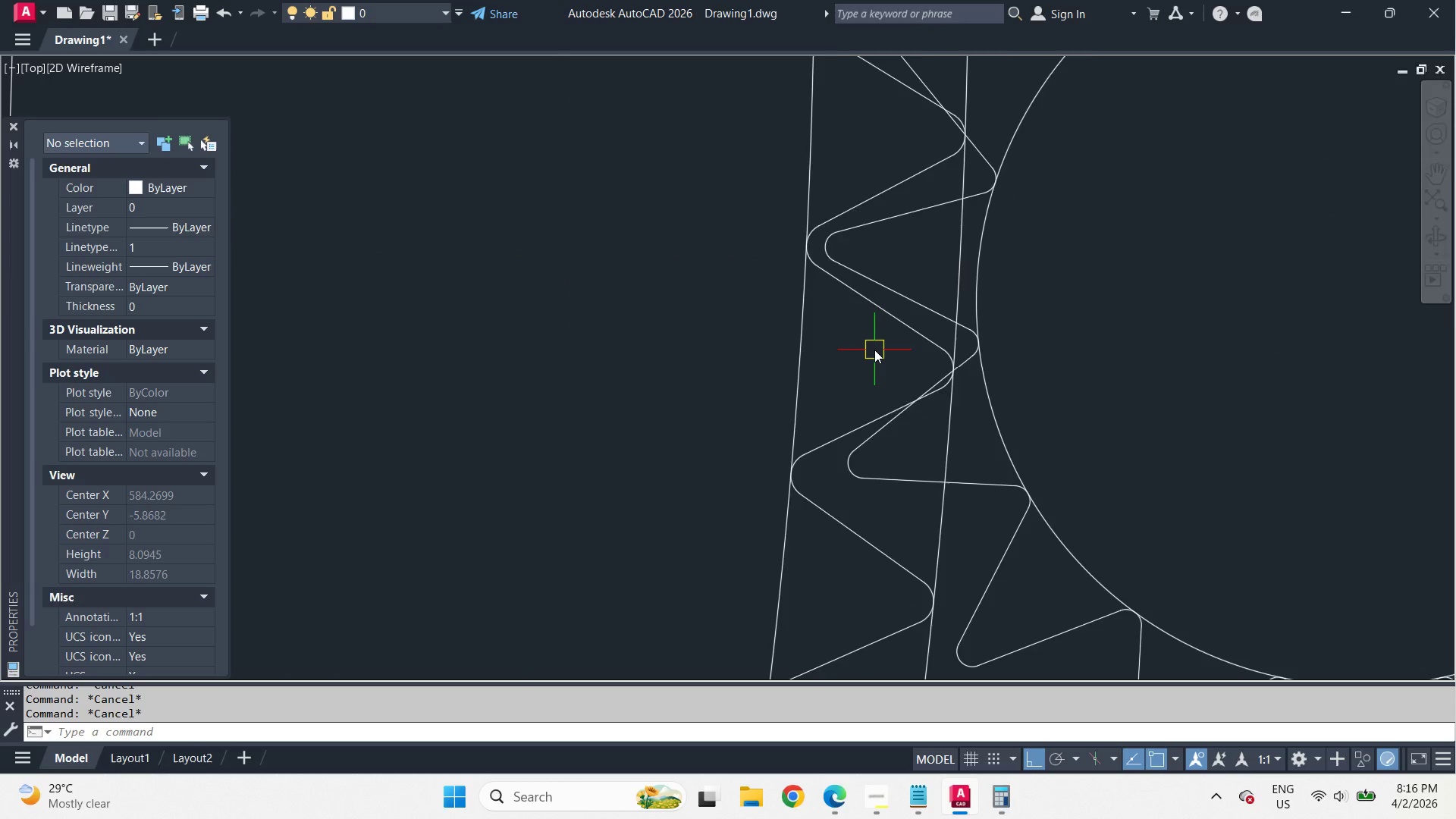 
scroll: coordinate [874, 350], scroll_direction: down, amount: 1.0
 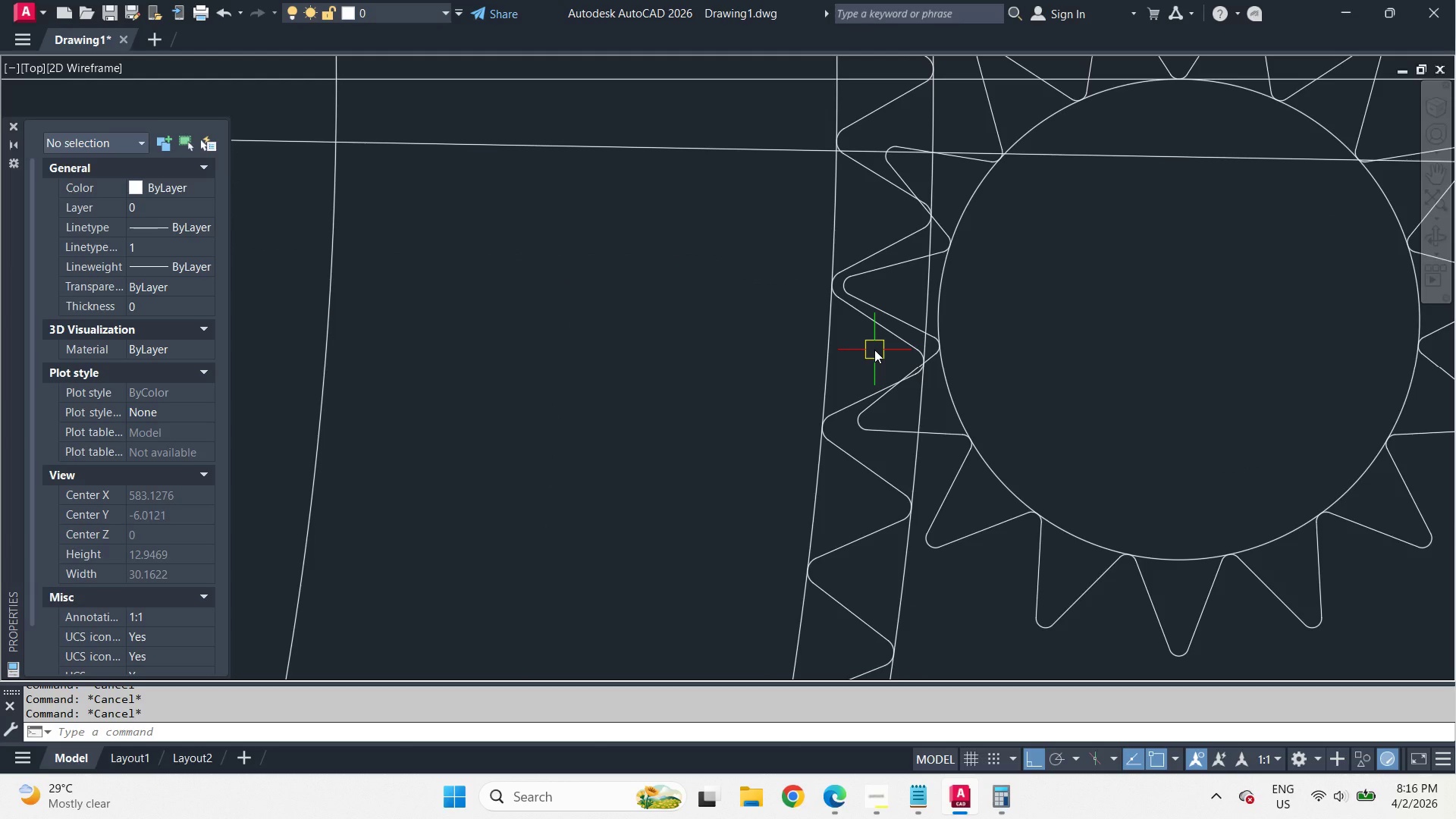 
key(O)
 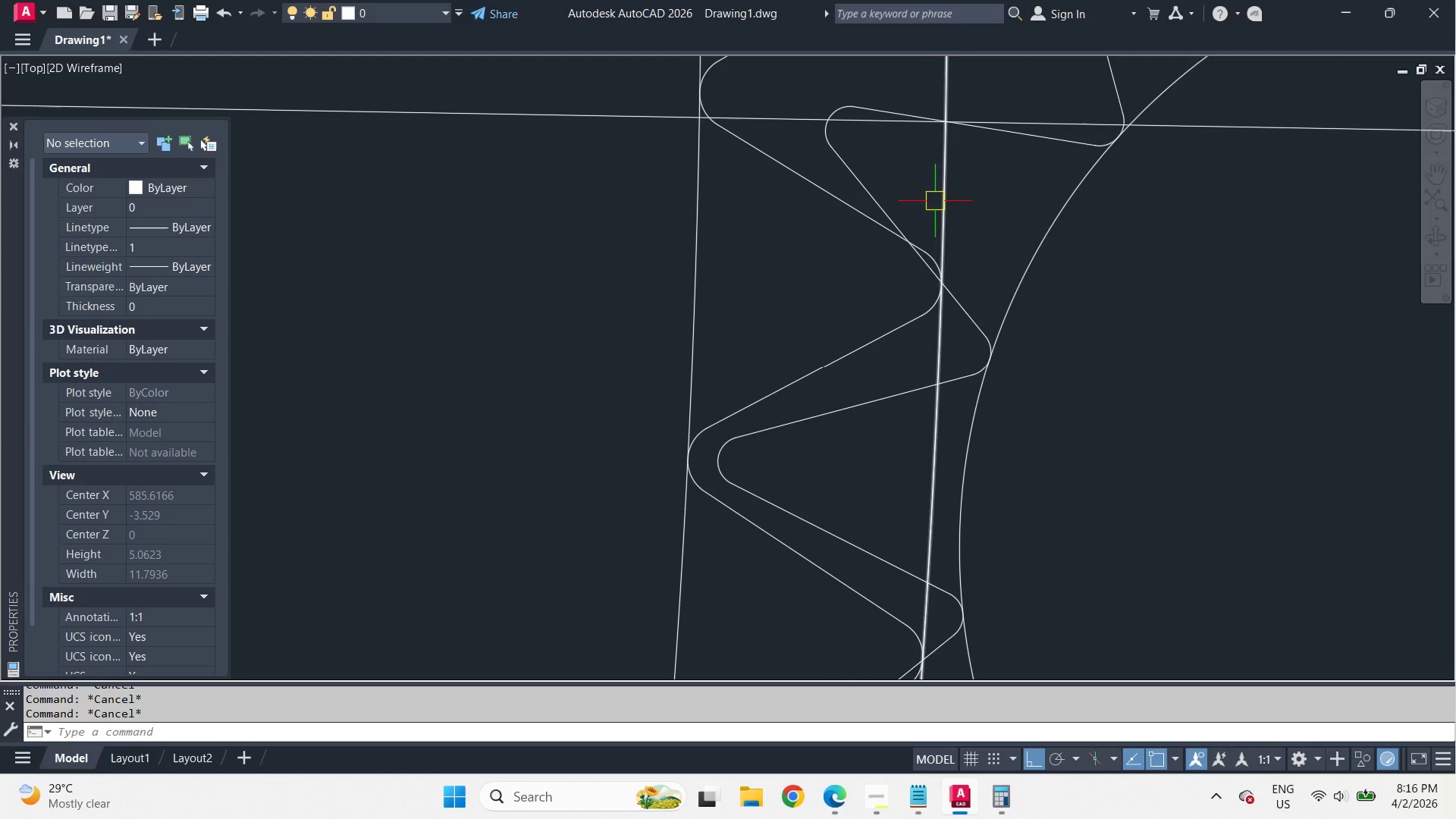 
key(Space)
 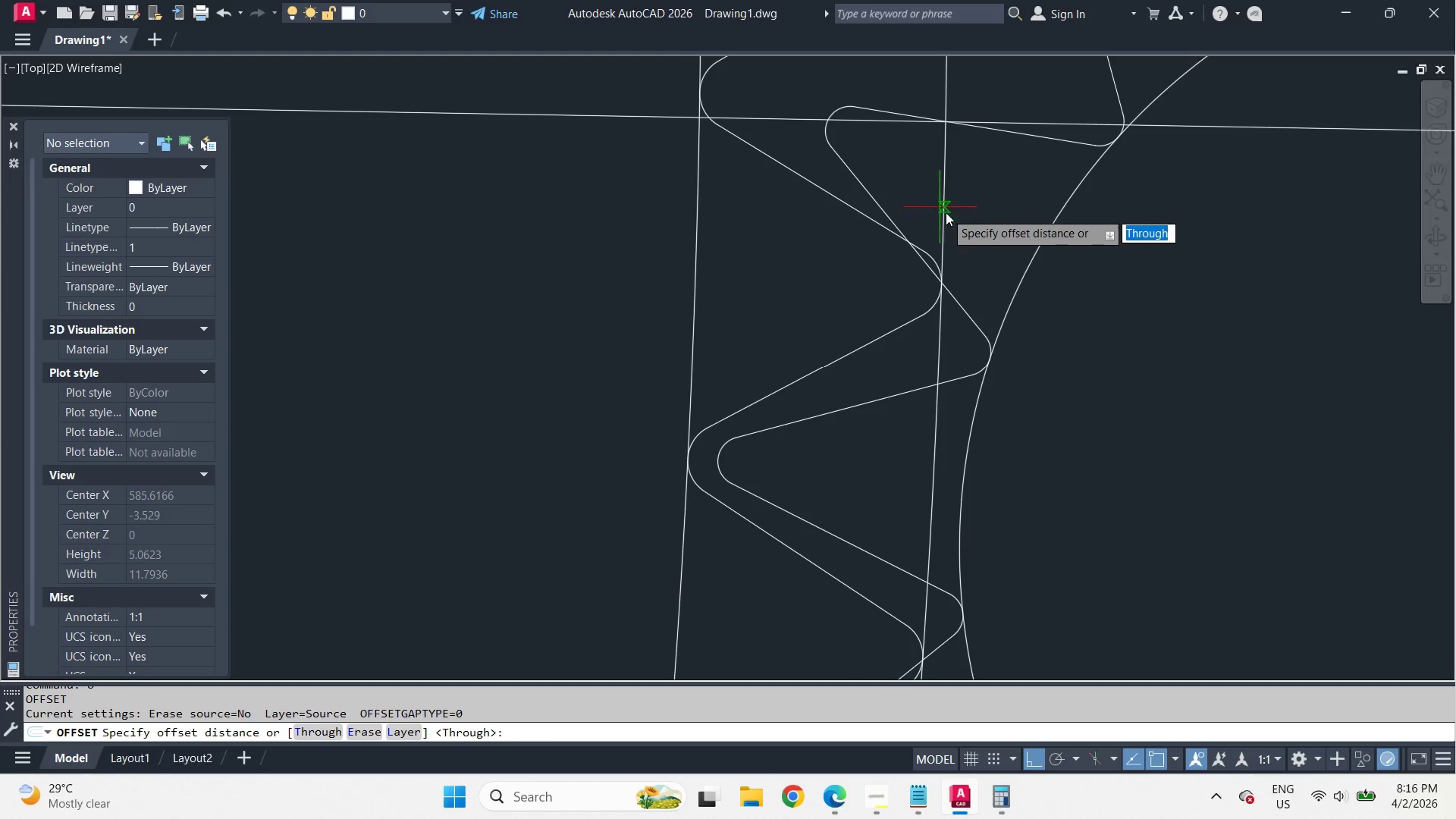 
key(T)
 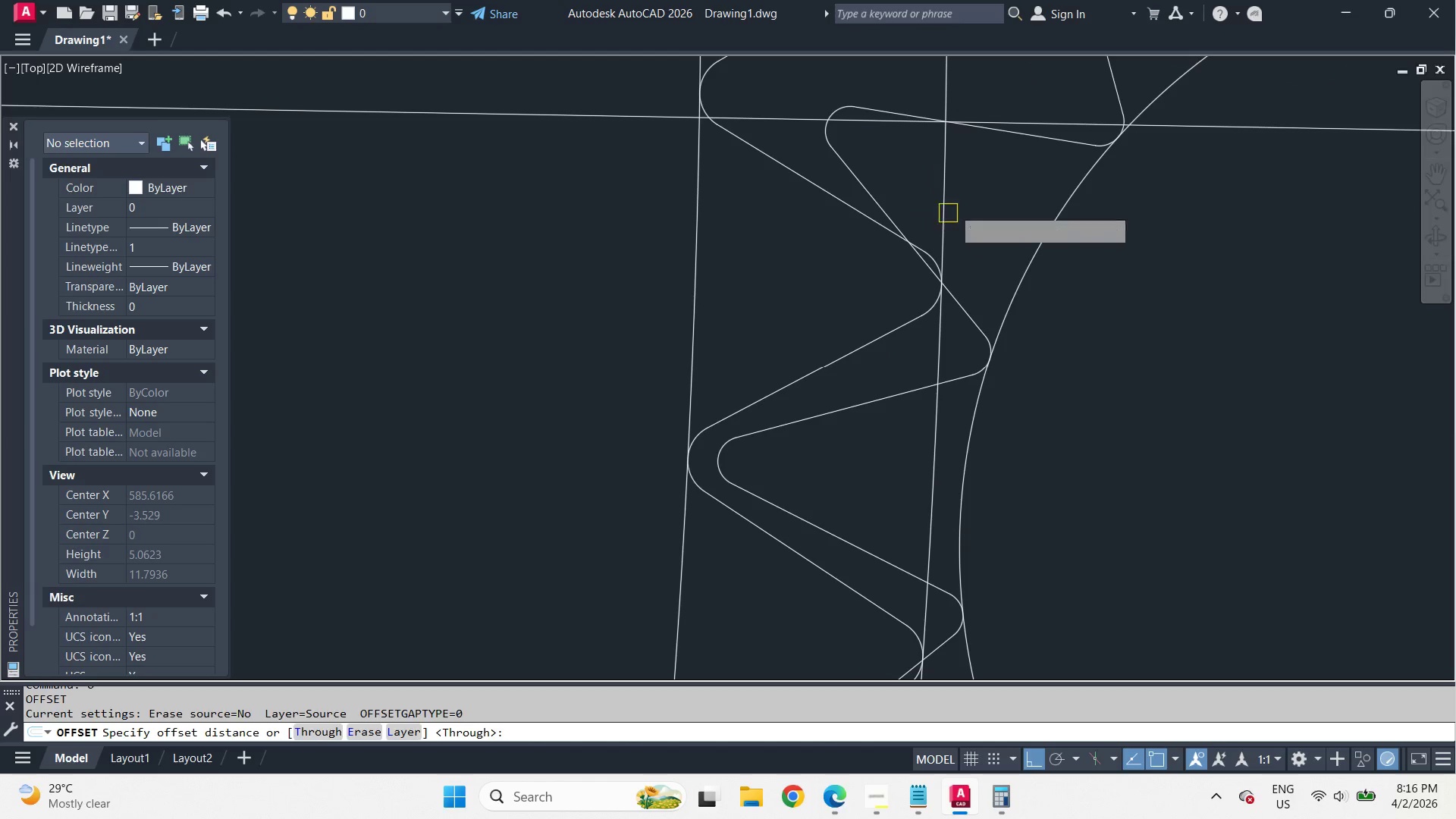 
key(Space)
 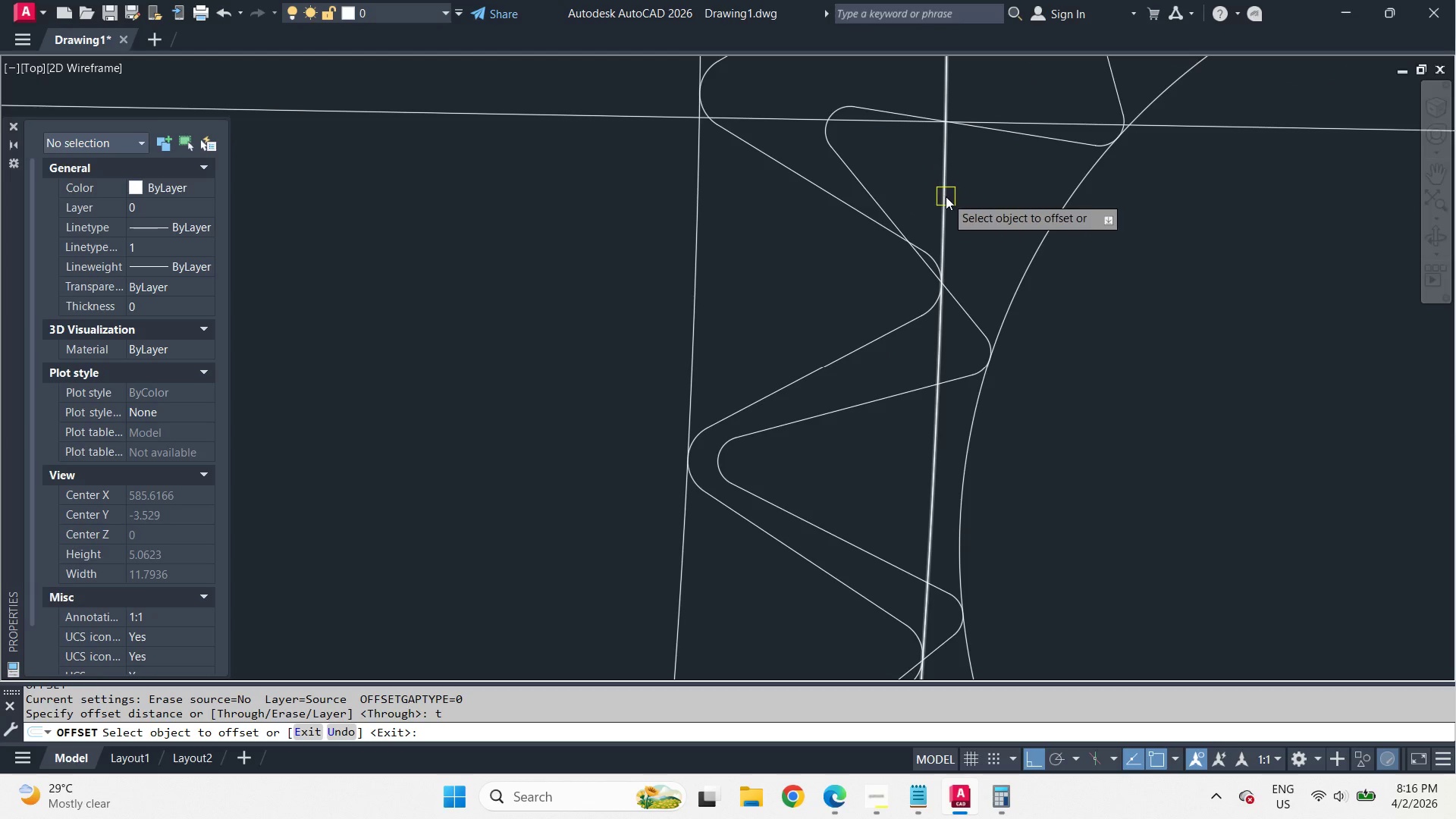 
scroll: coordinate [924, 171], scroll_direction: up, amount: 2.0
 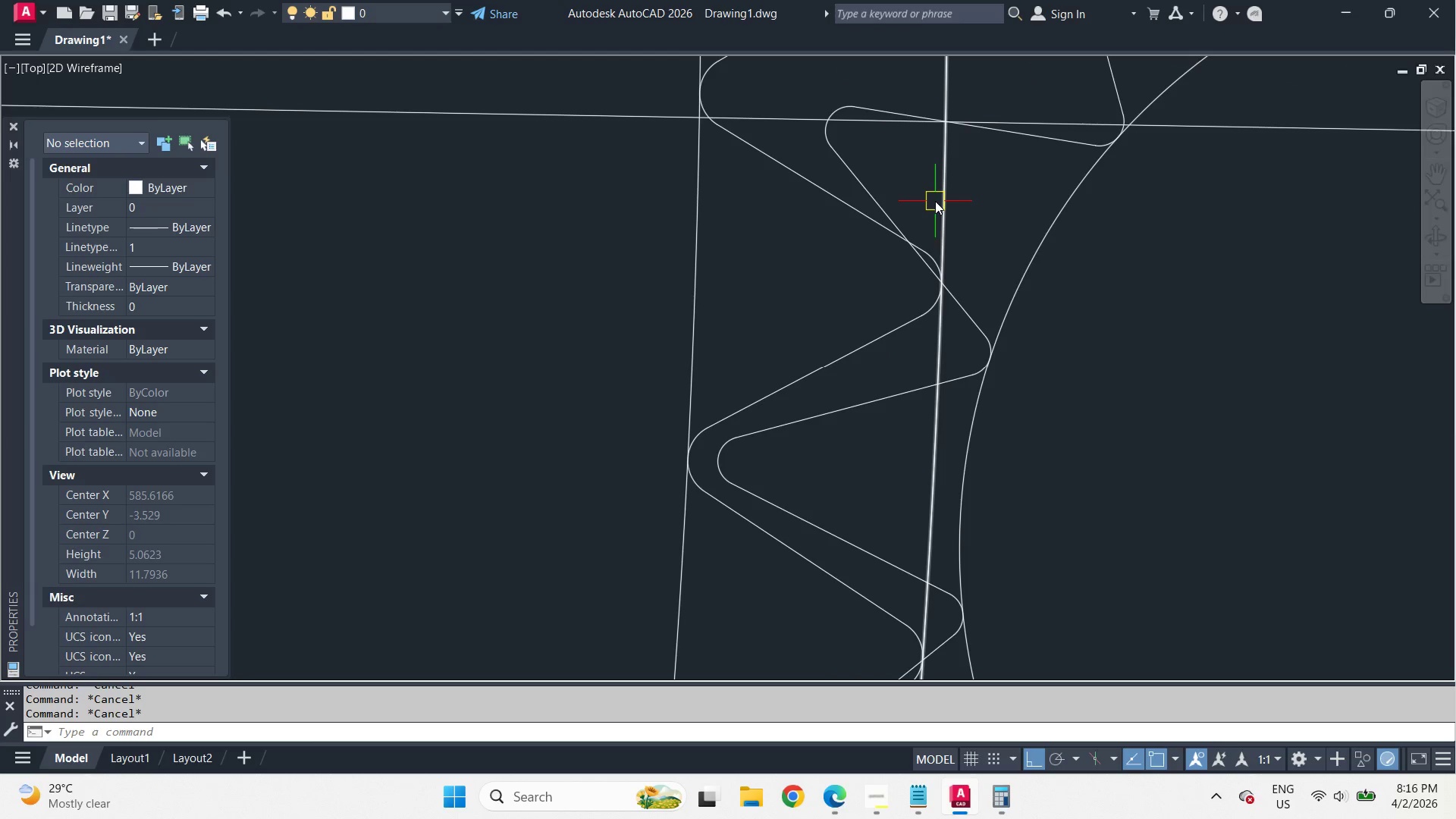 
left_click([945, 196])
 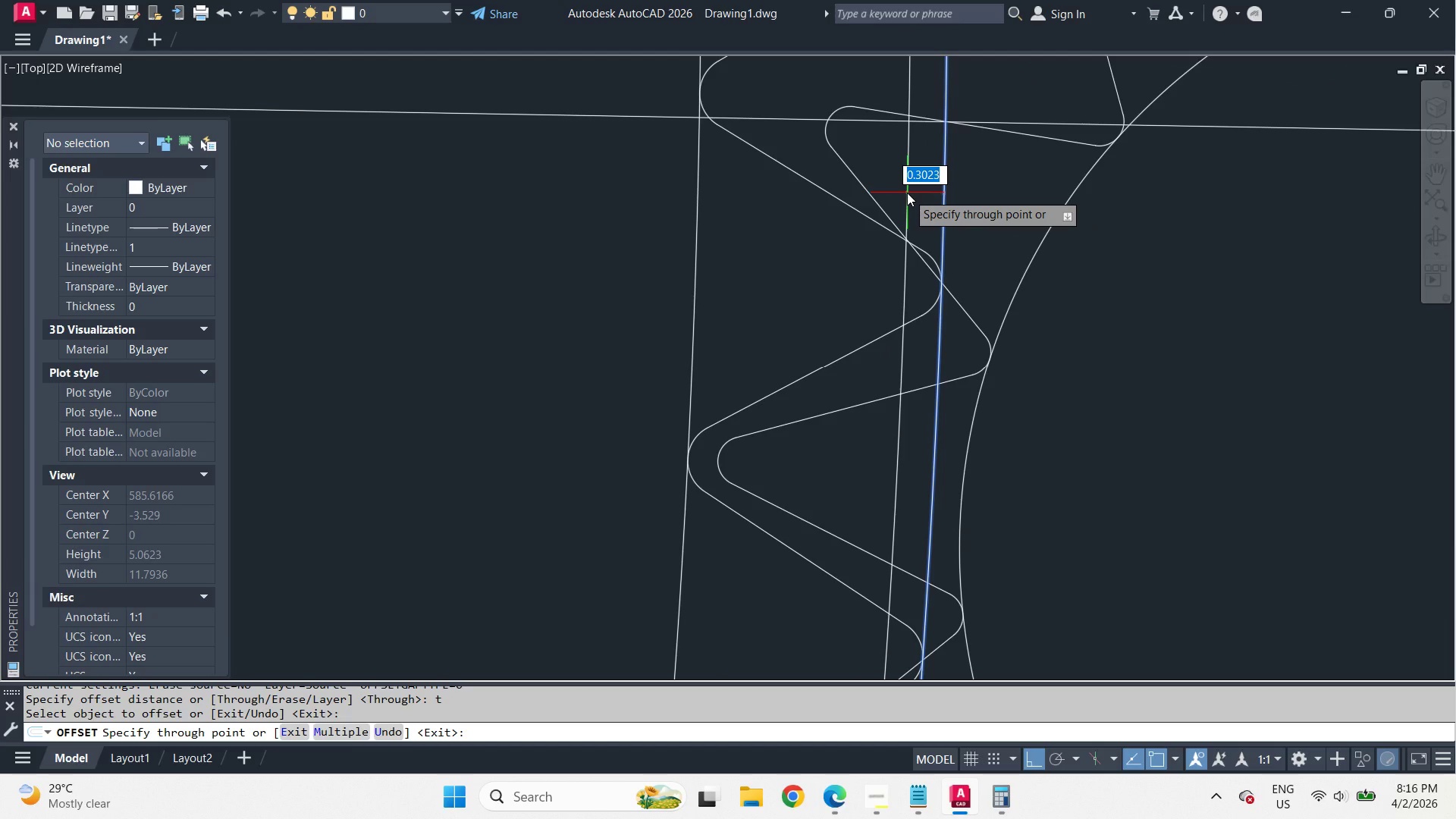 
key(Escape)
 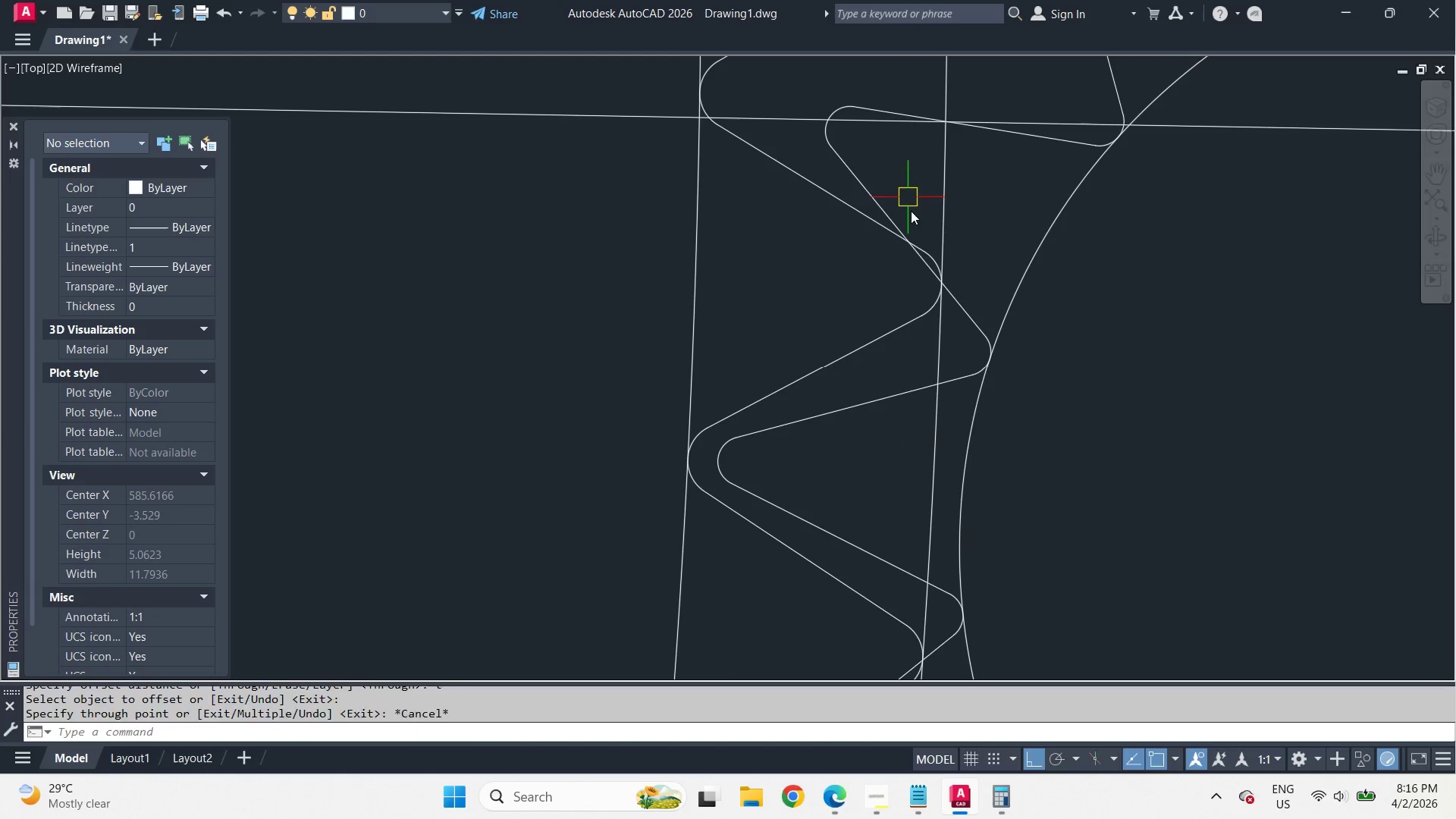 
key(Escape)
 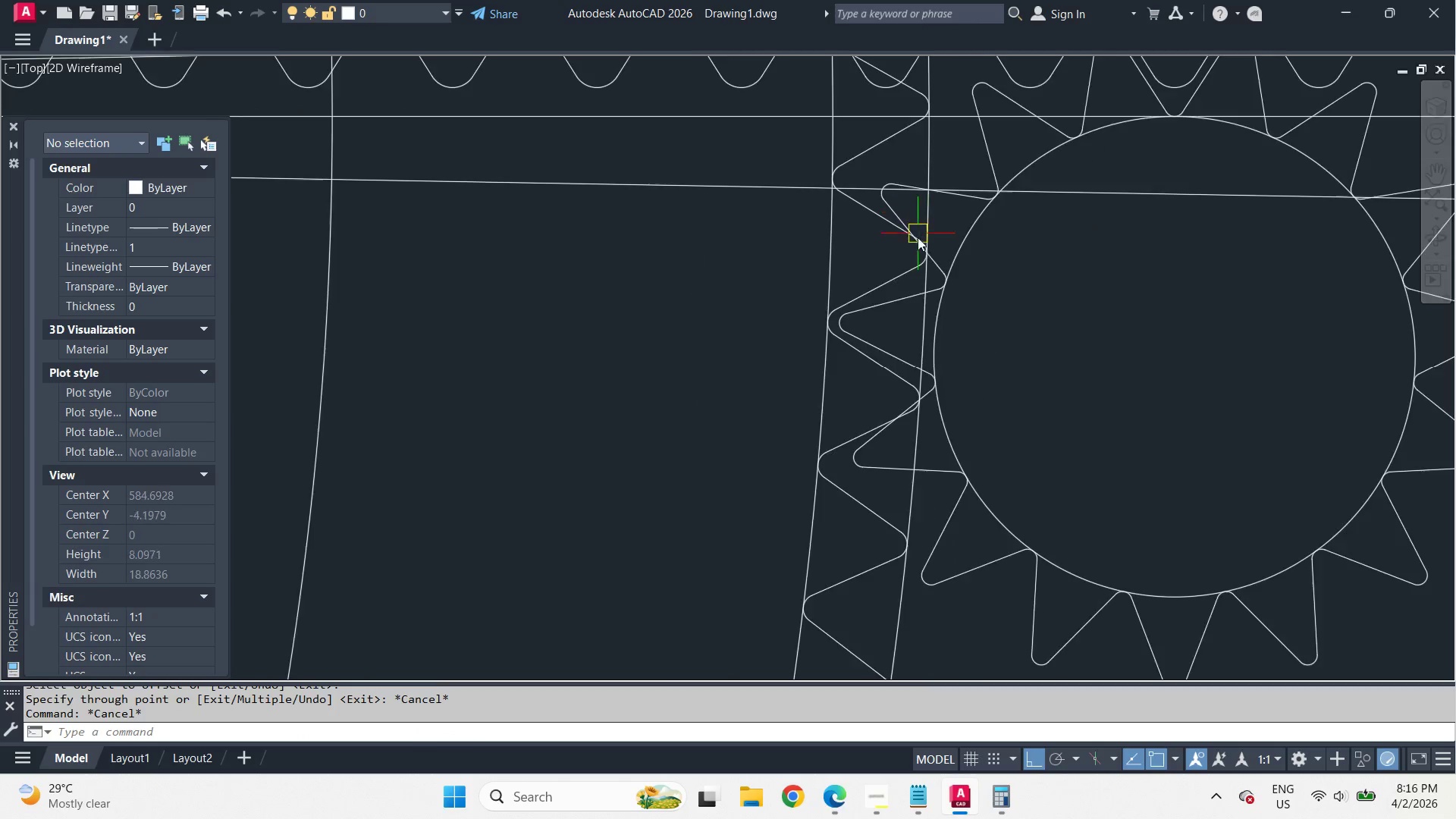 
left_click([833, 259])
 